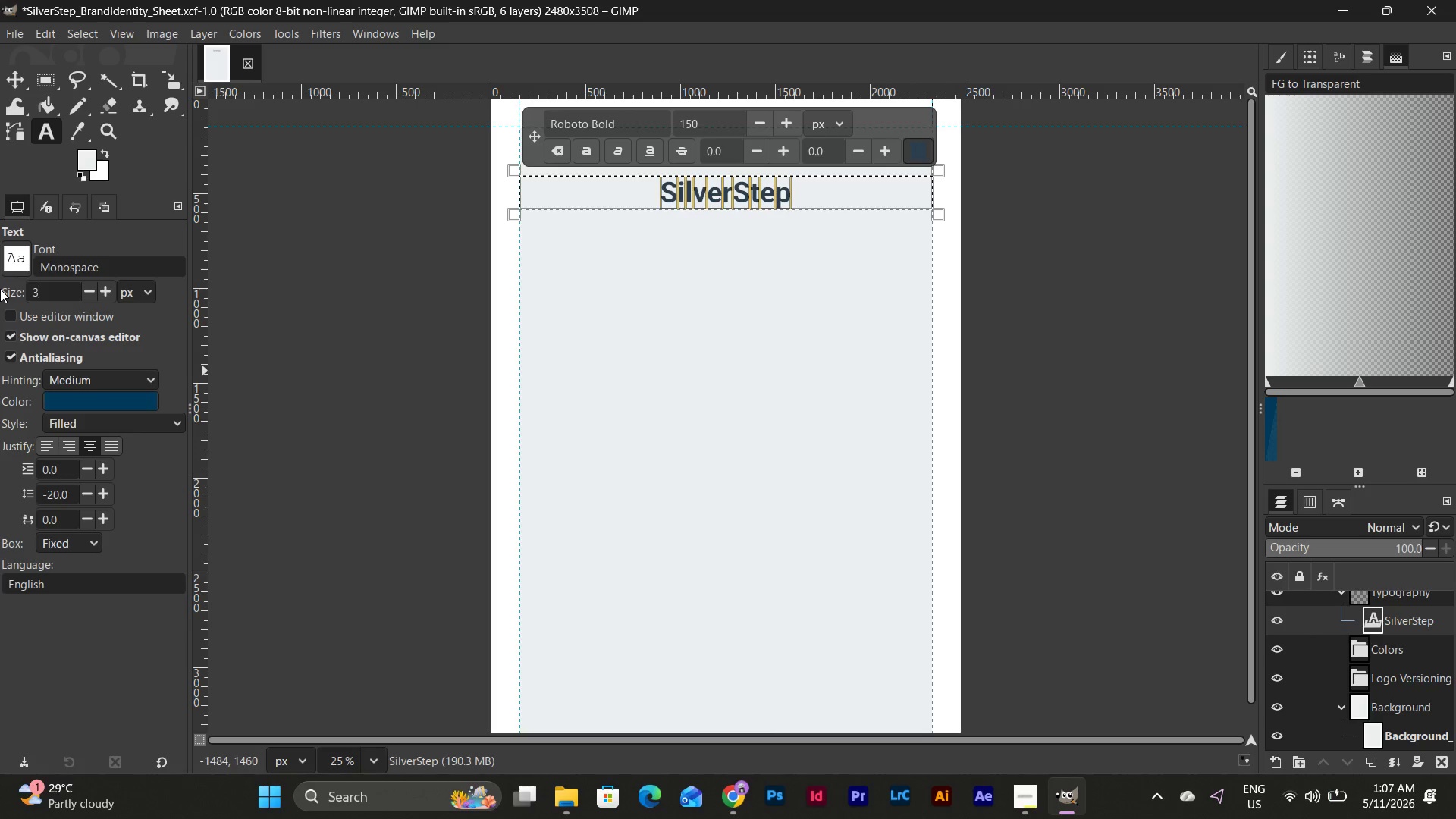 
key(Numpad0)
 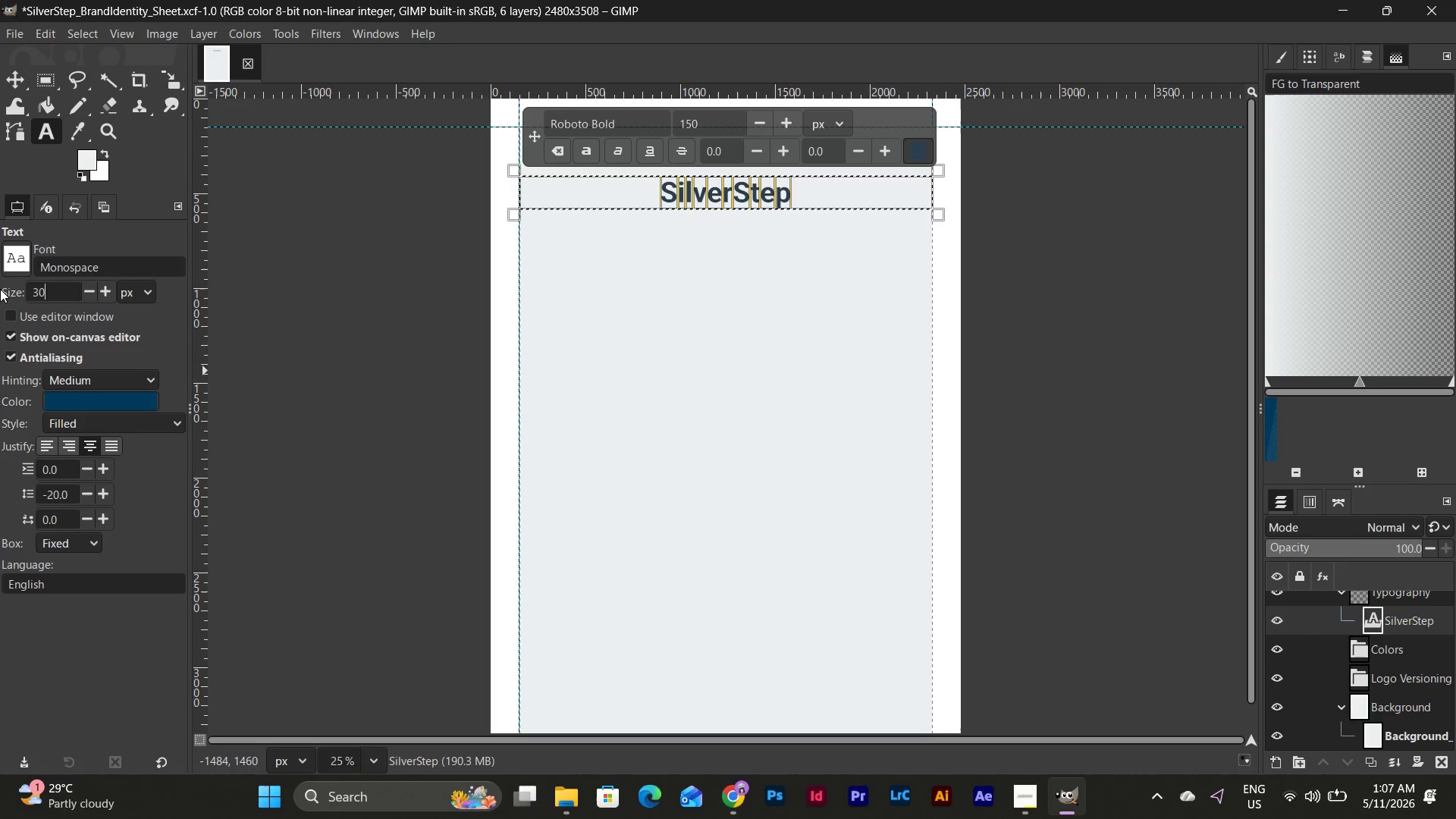 
key(Numpad0)
 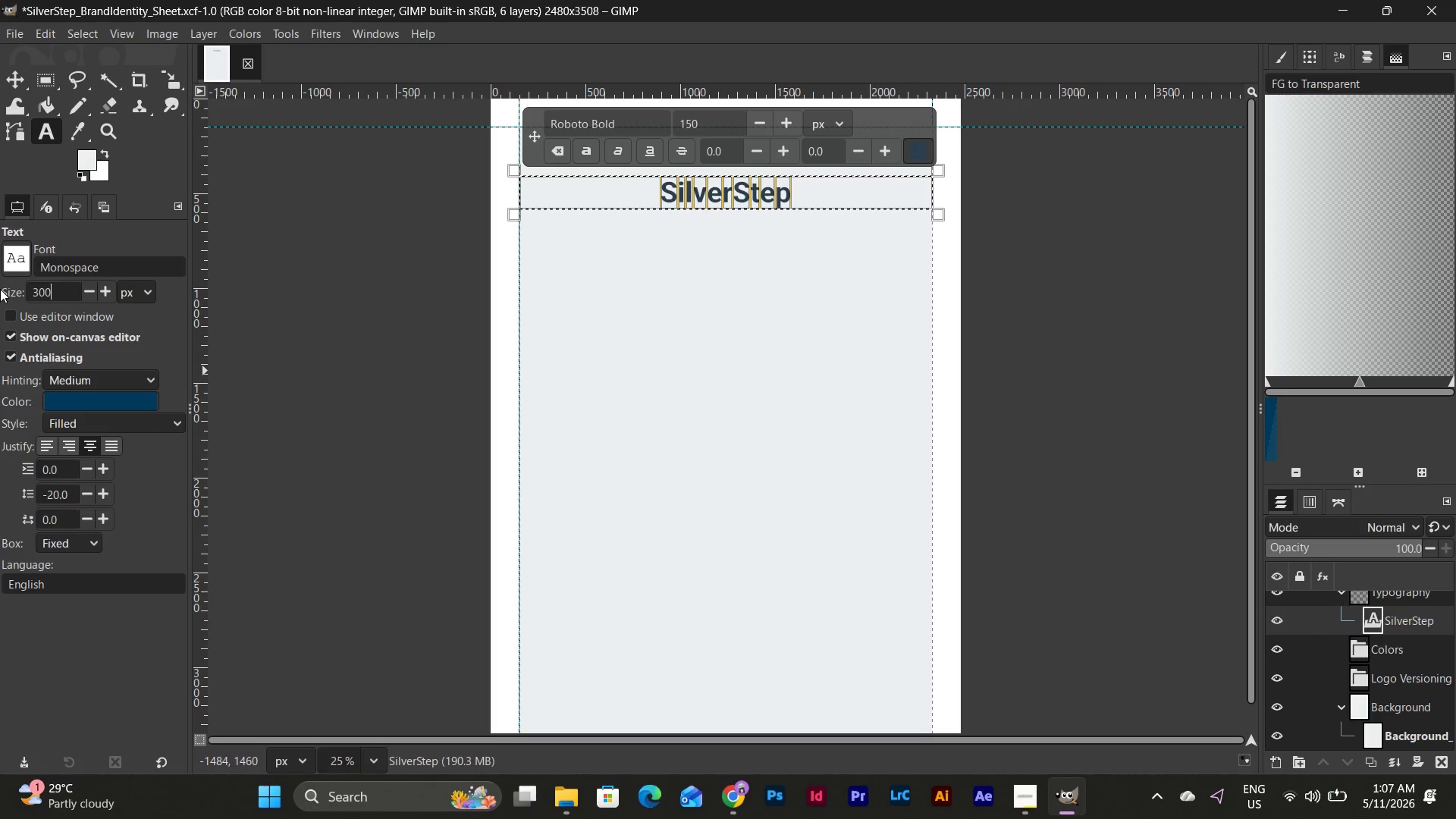 
key(NumpadEnter)
 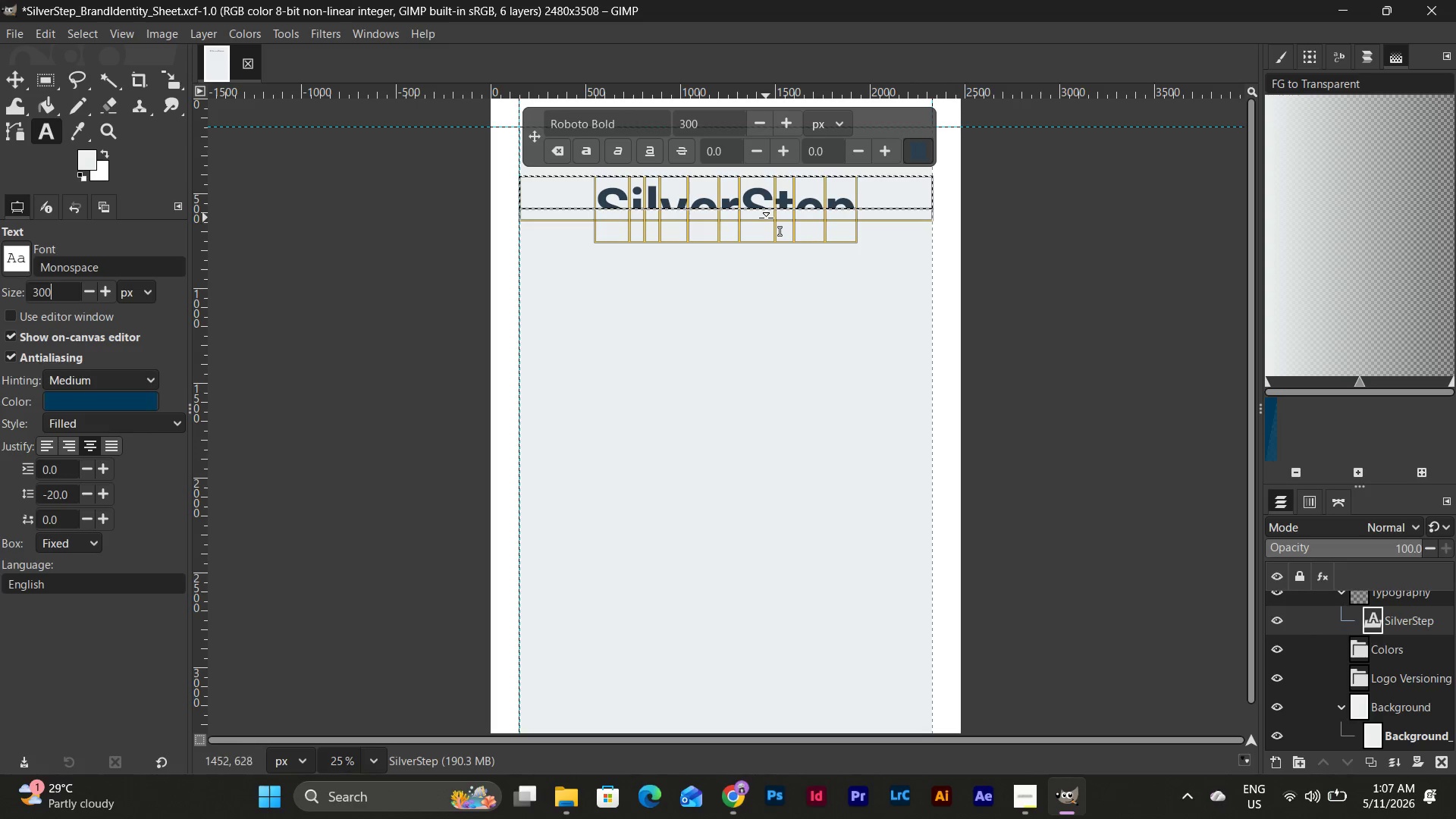 
left_click_drag(start_coordinate=[766, 217], to_coordinate=[770, 251])
 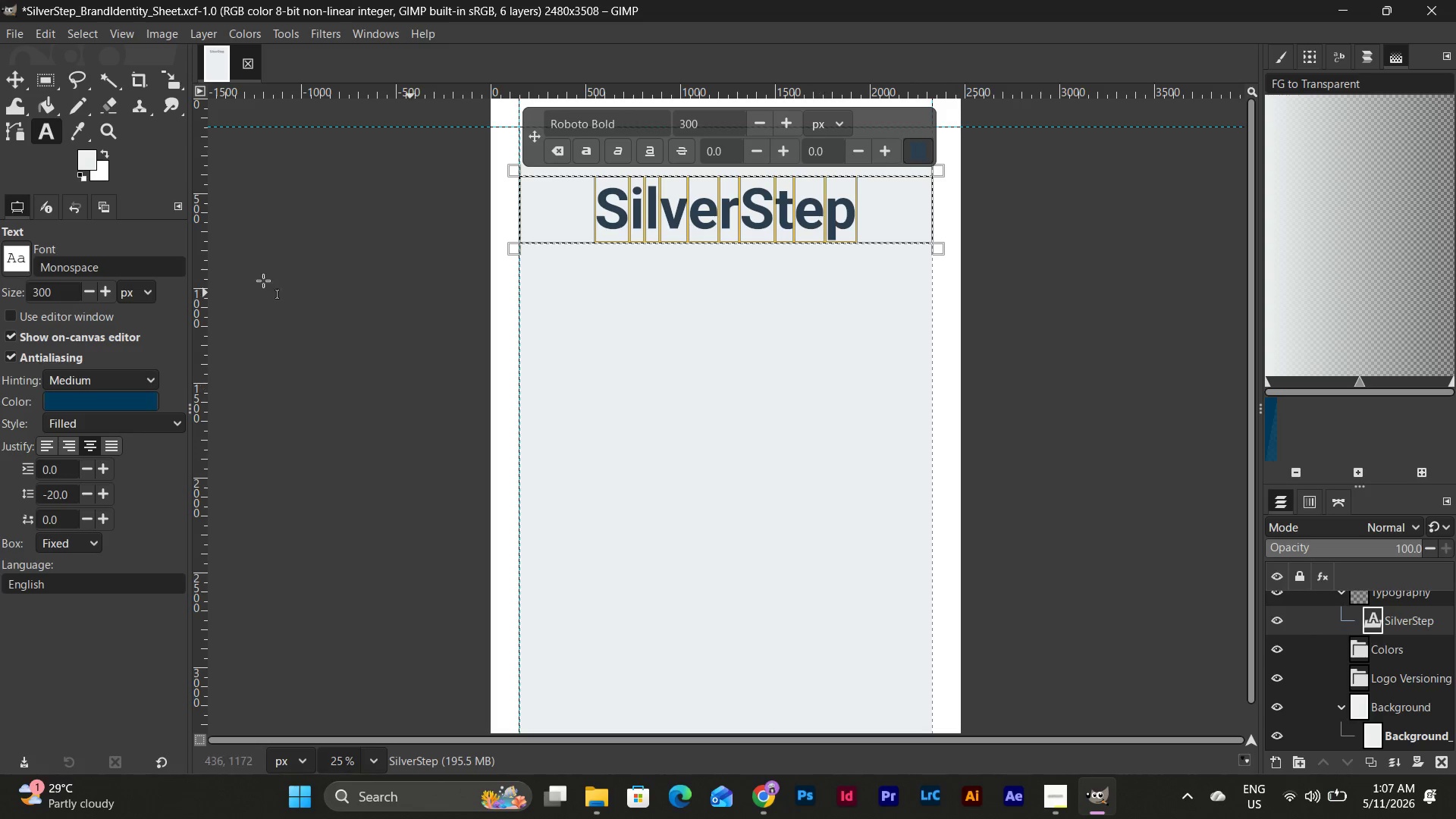 
left_click_drag(start_coordinate=[66, 290], to_coordinate=[0, 312])
 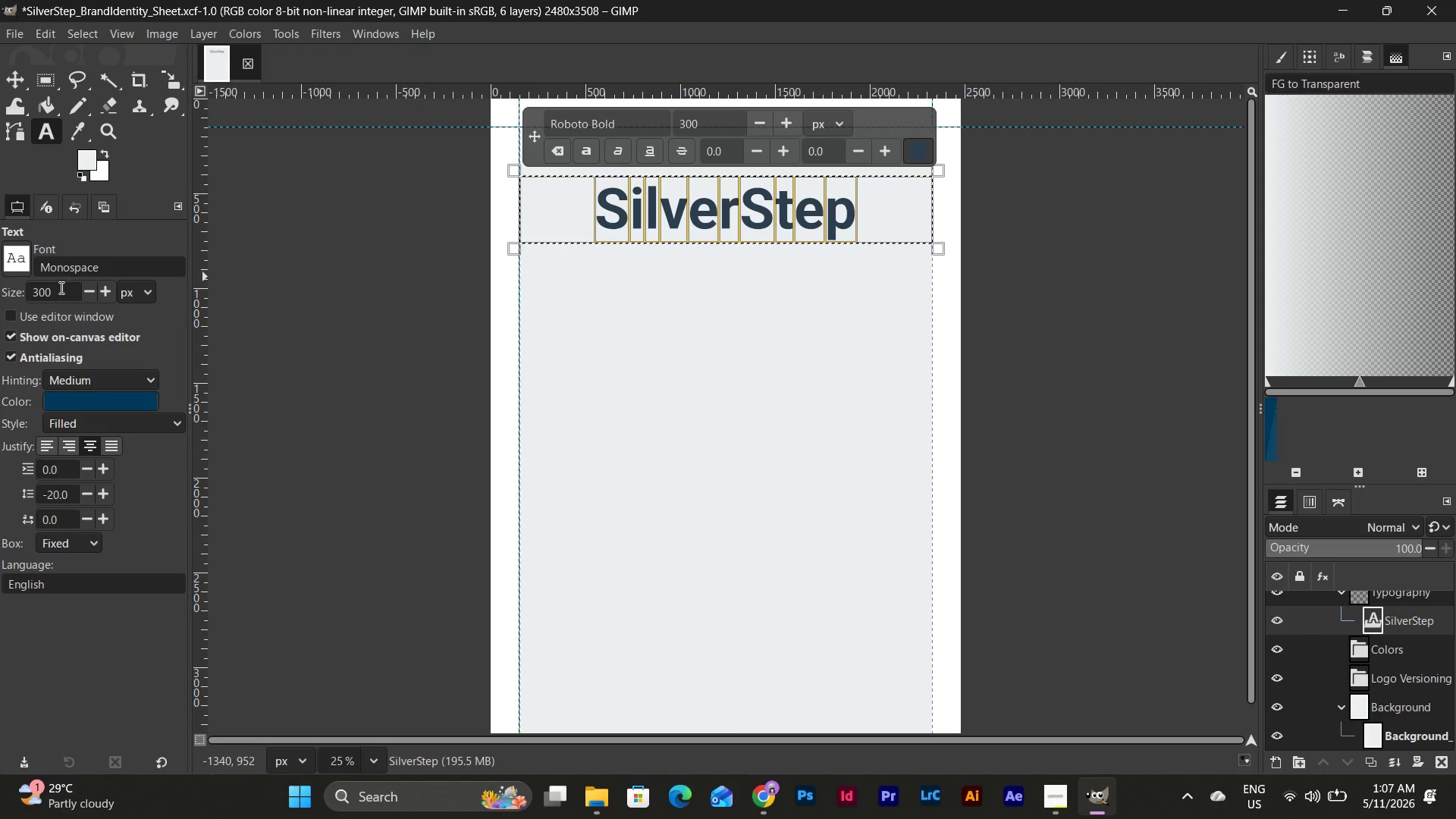 
left_click_drag(start_coordinate=[61, 292], to_coordinate=[2, 281])
 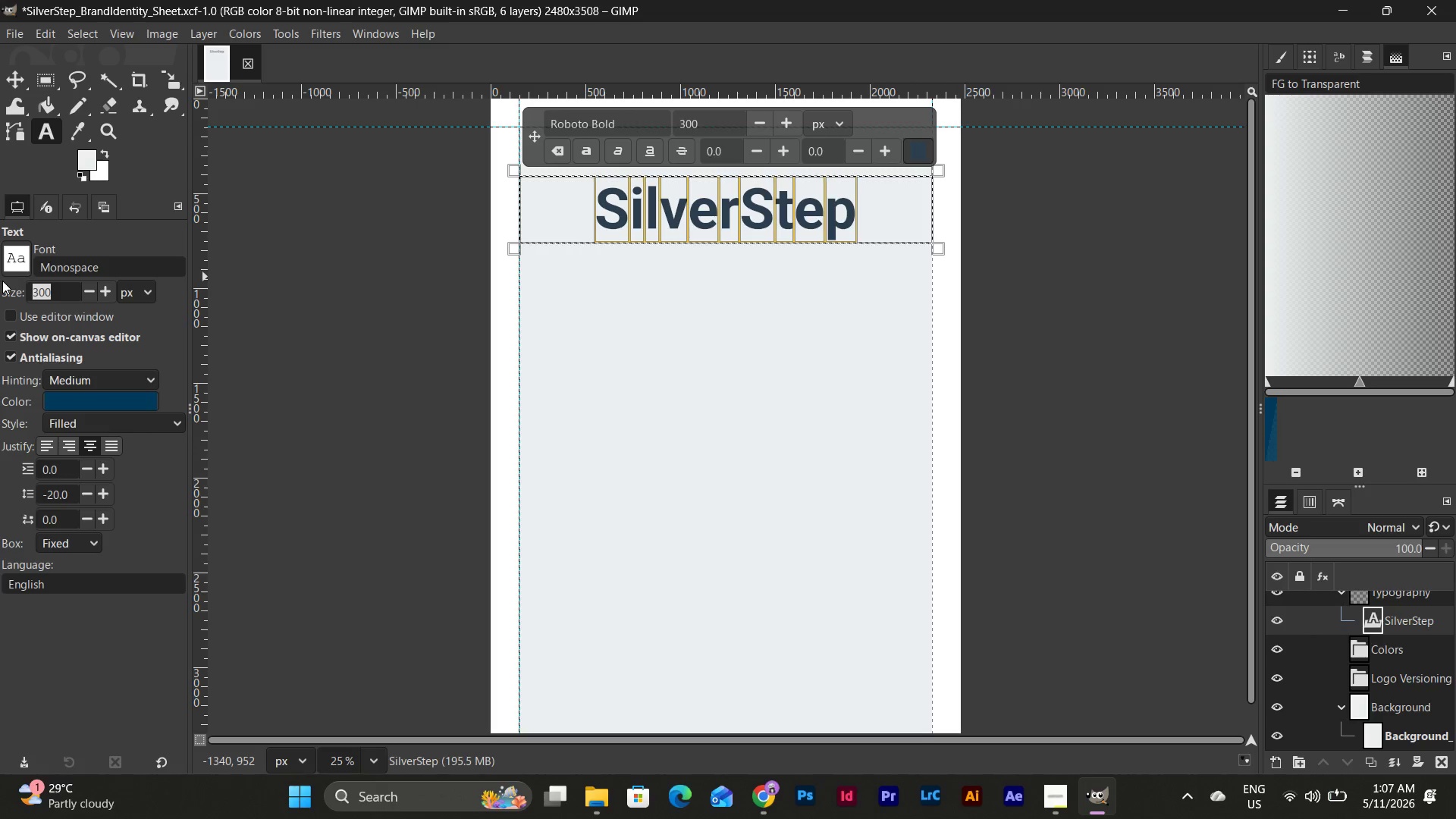 
key(Numpad2)
 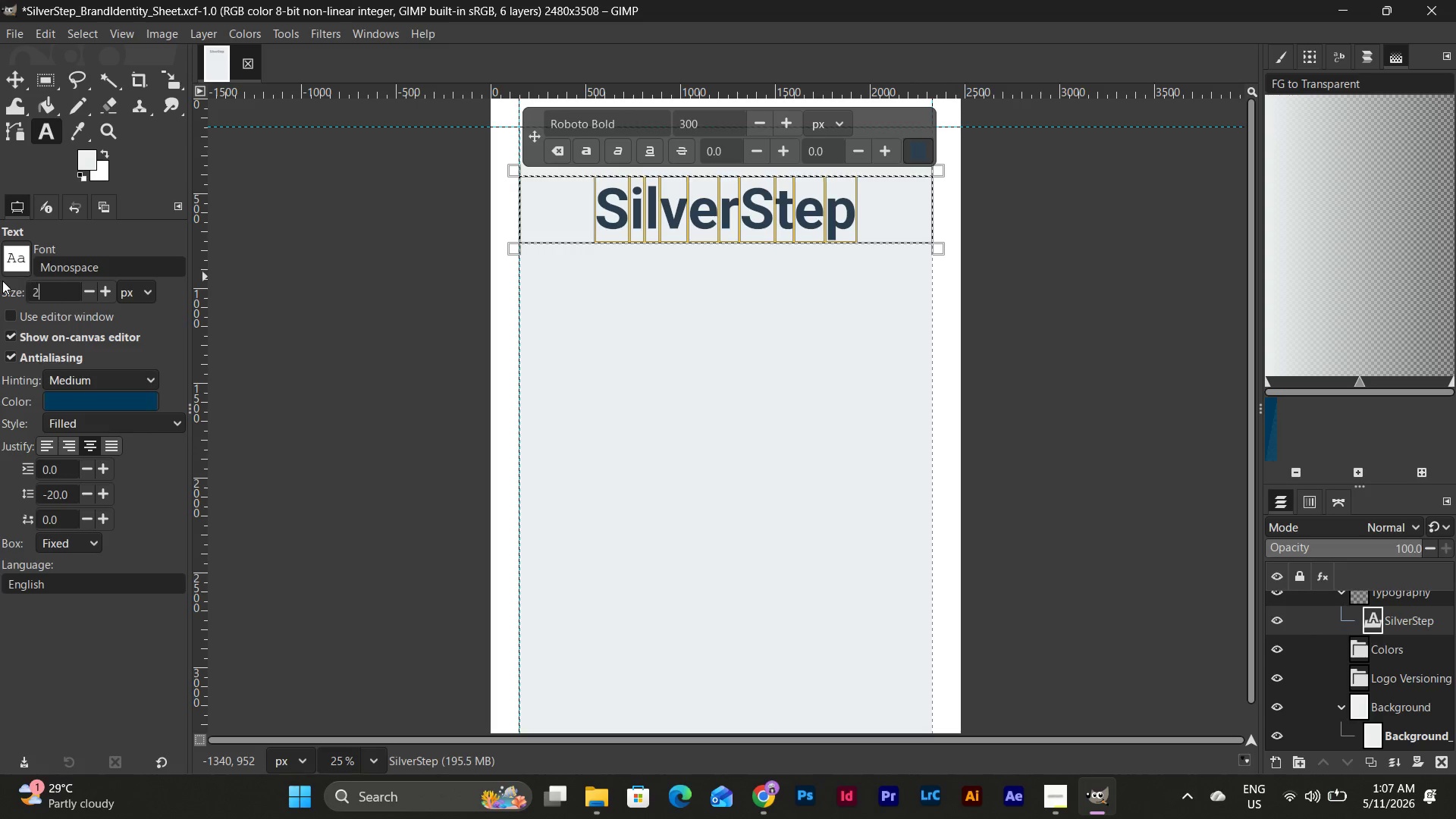 
key(Numpad5)
 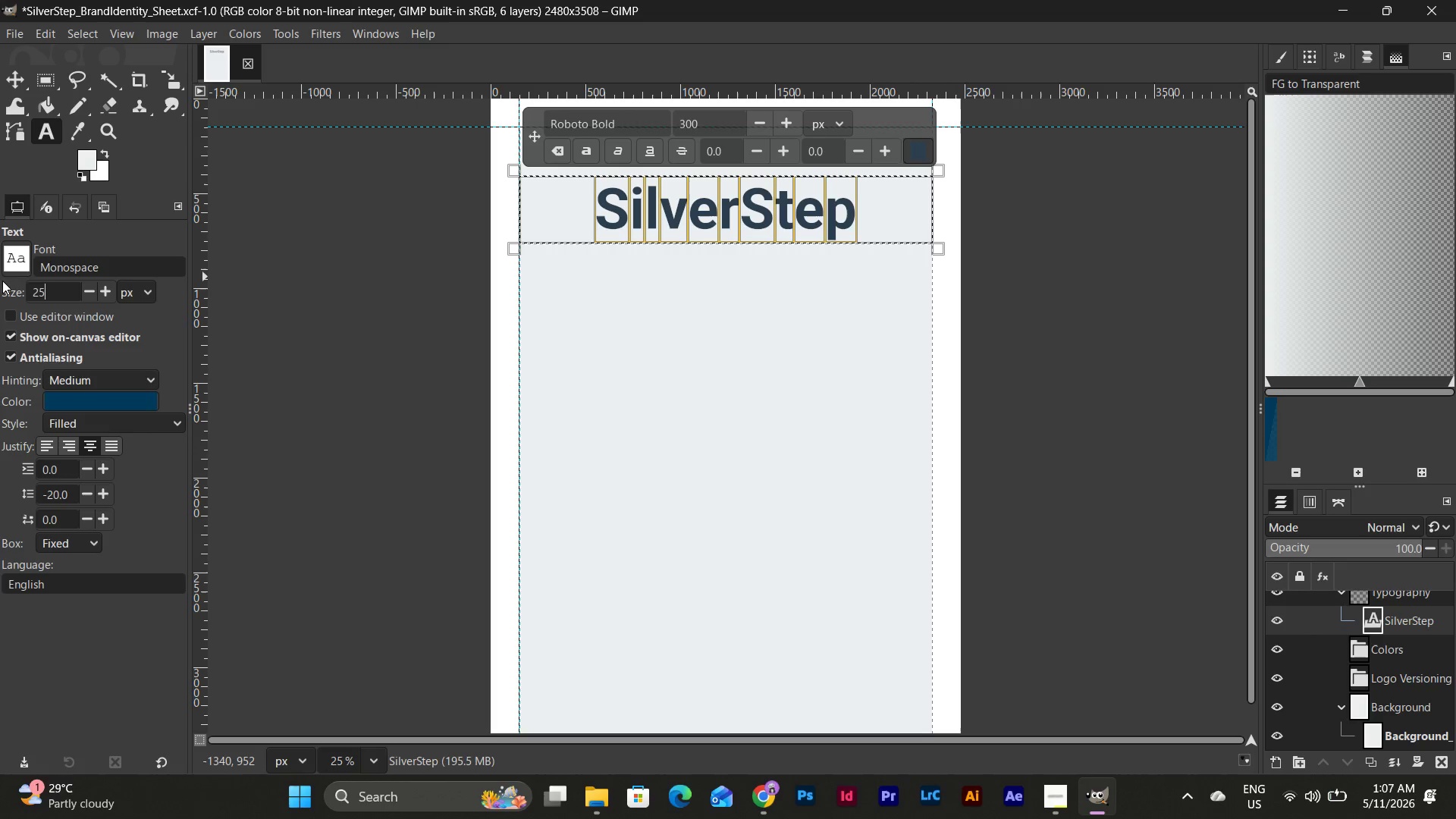 
key(Numpad0)
 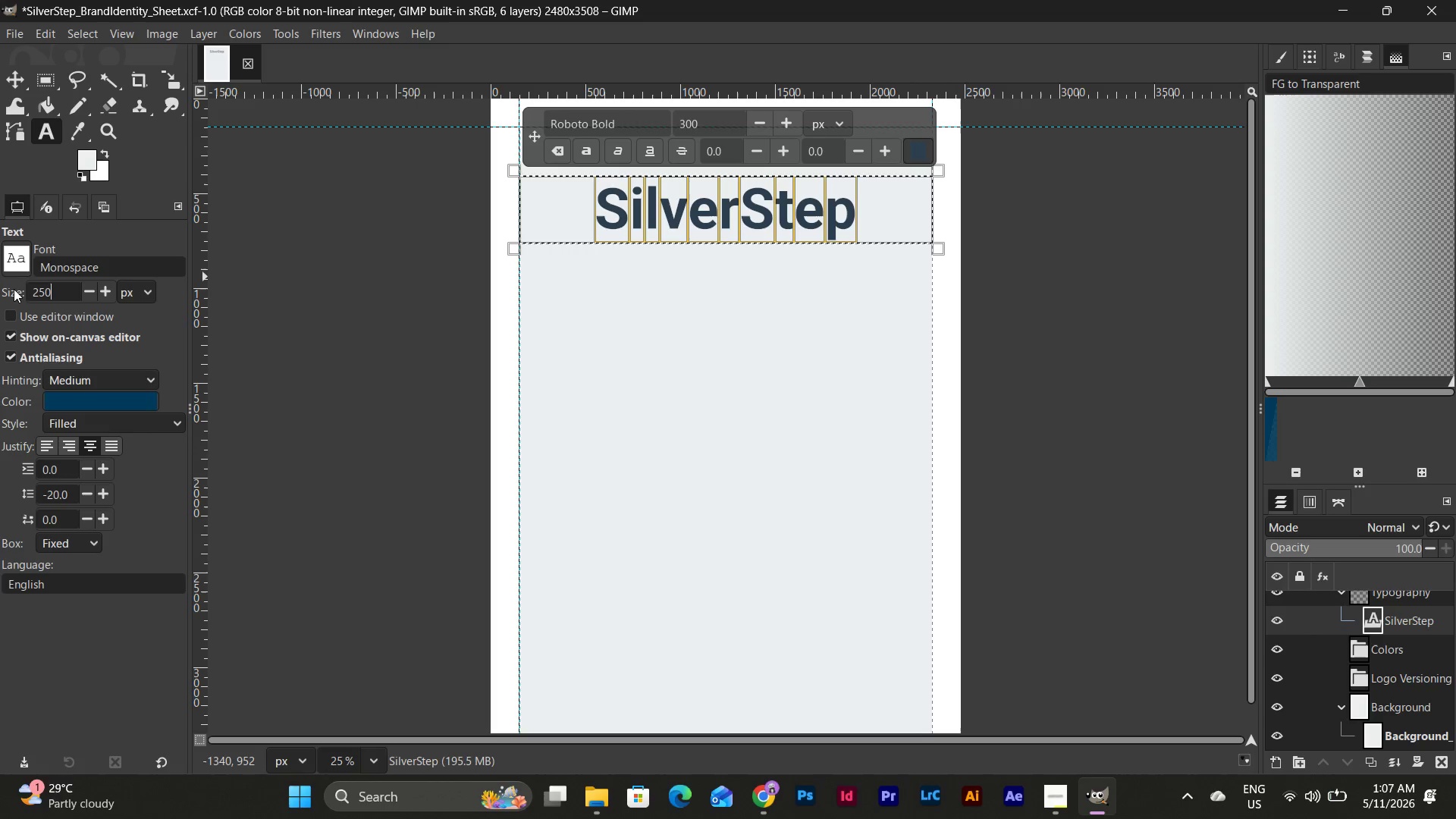 
key(NumpadEnter)
 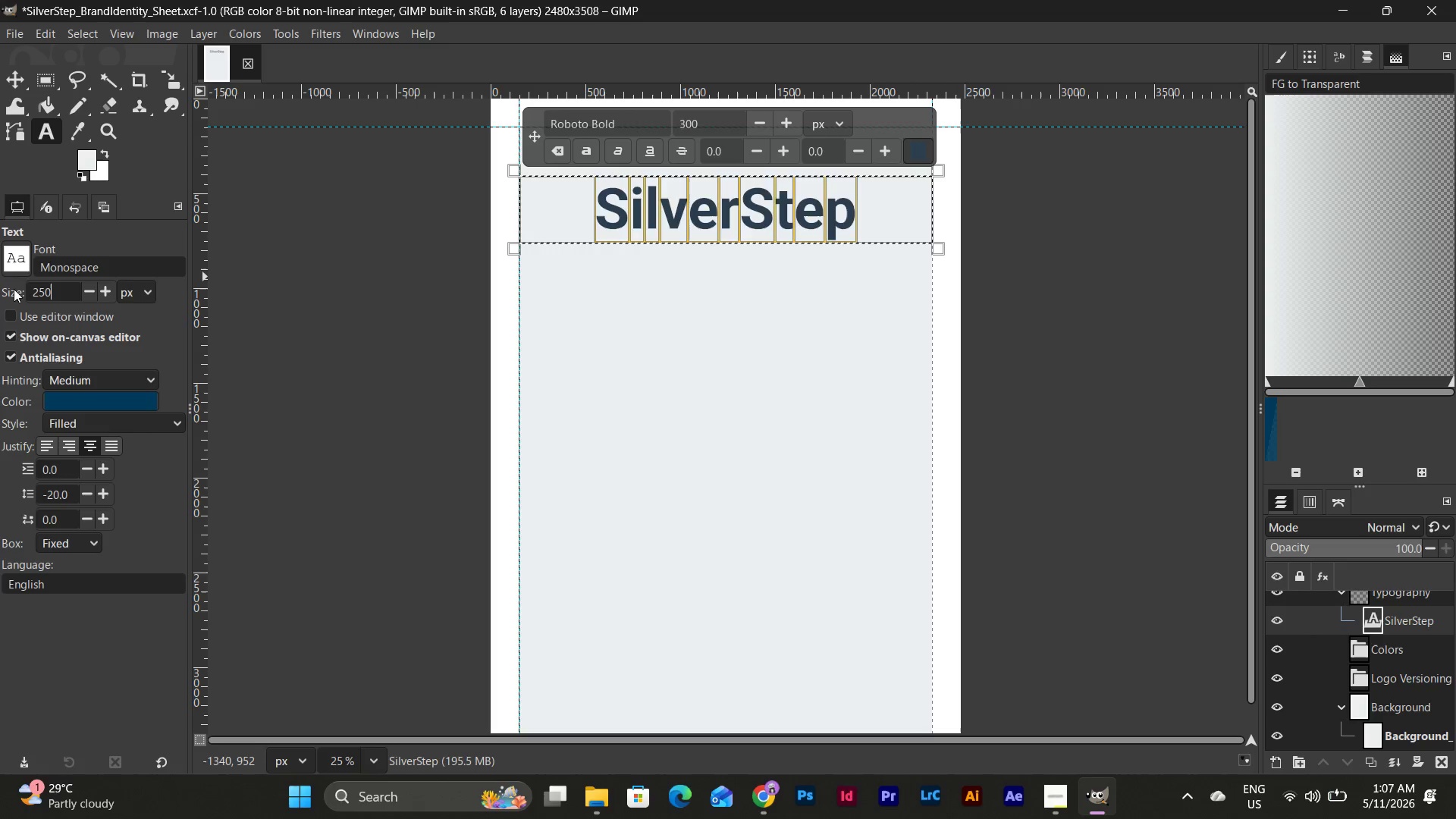 
key(NumpadEnter)
 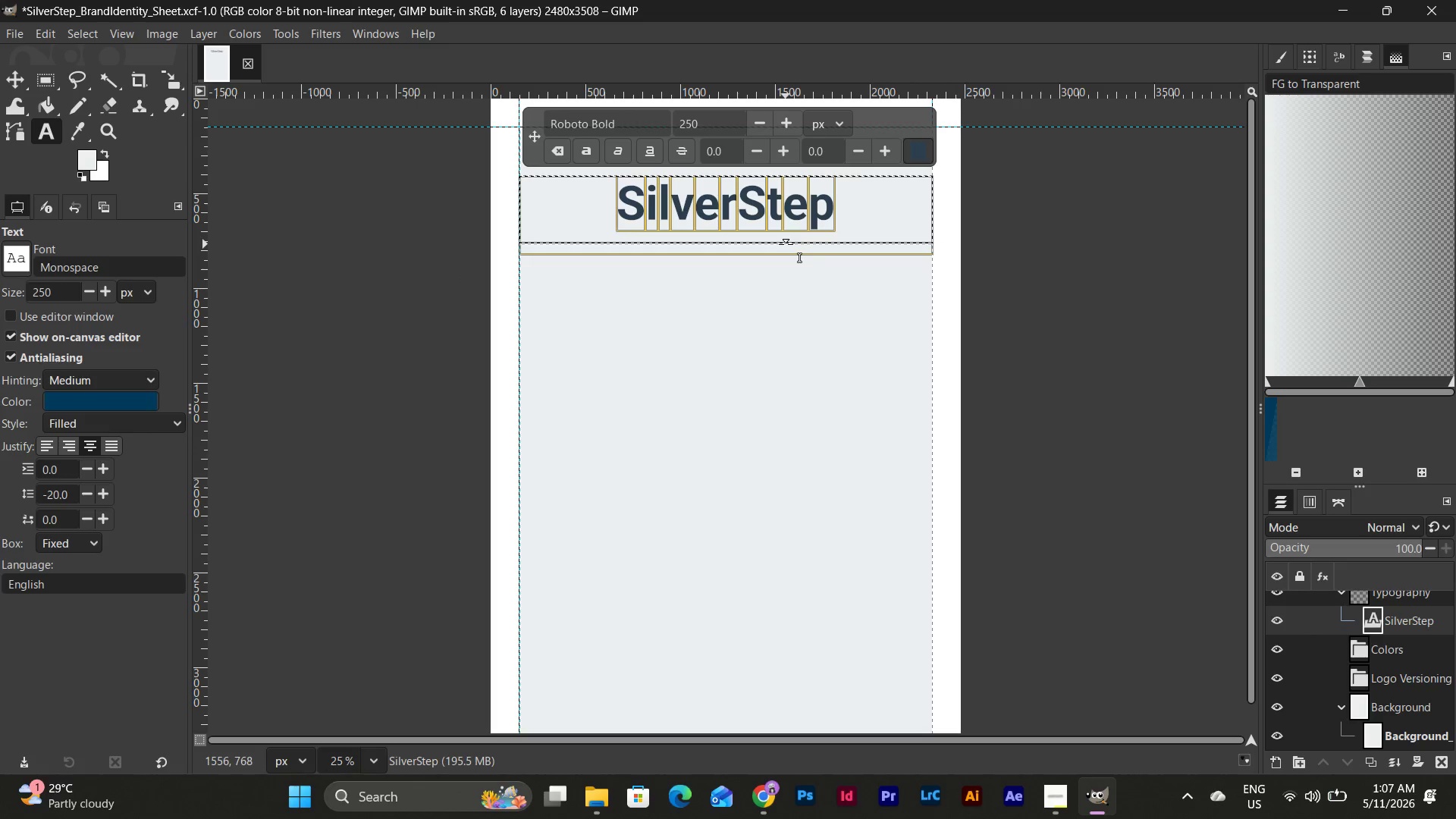 
left_click_drag(start_coordinate=[784, 248], to_coordinate=[783, 236])
 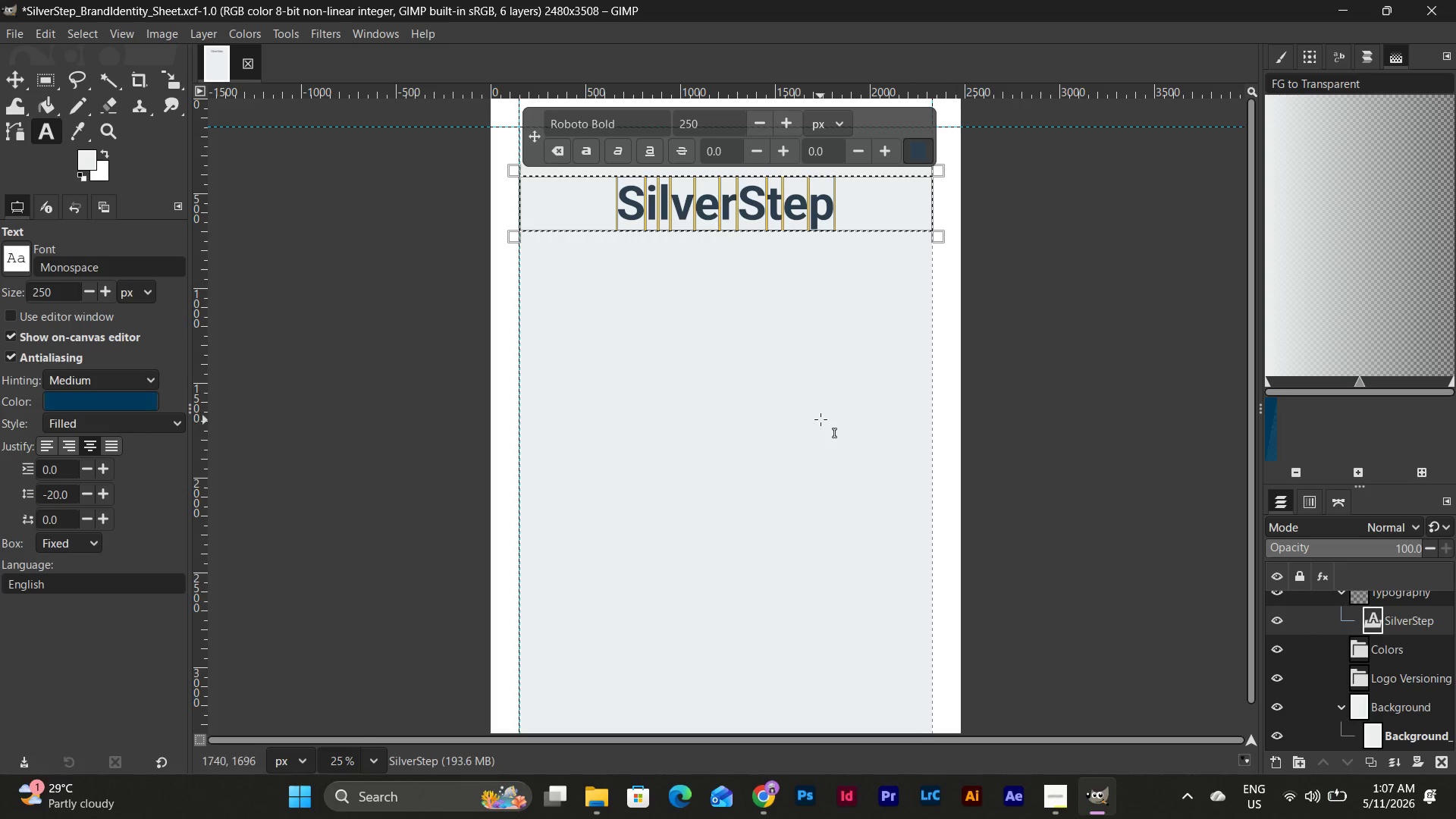 
left_click_drag(start_coordinate=[534, 254], to_coordinate=[936, 344])
 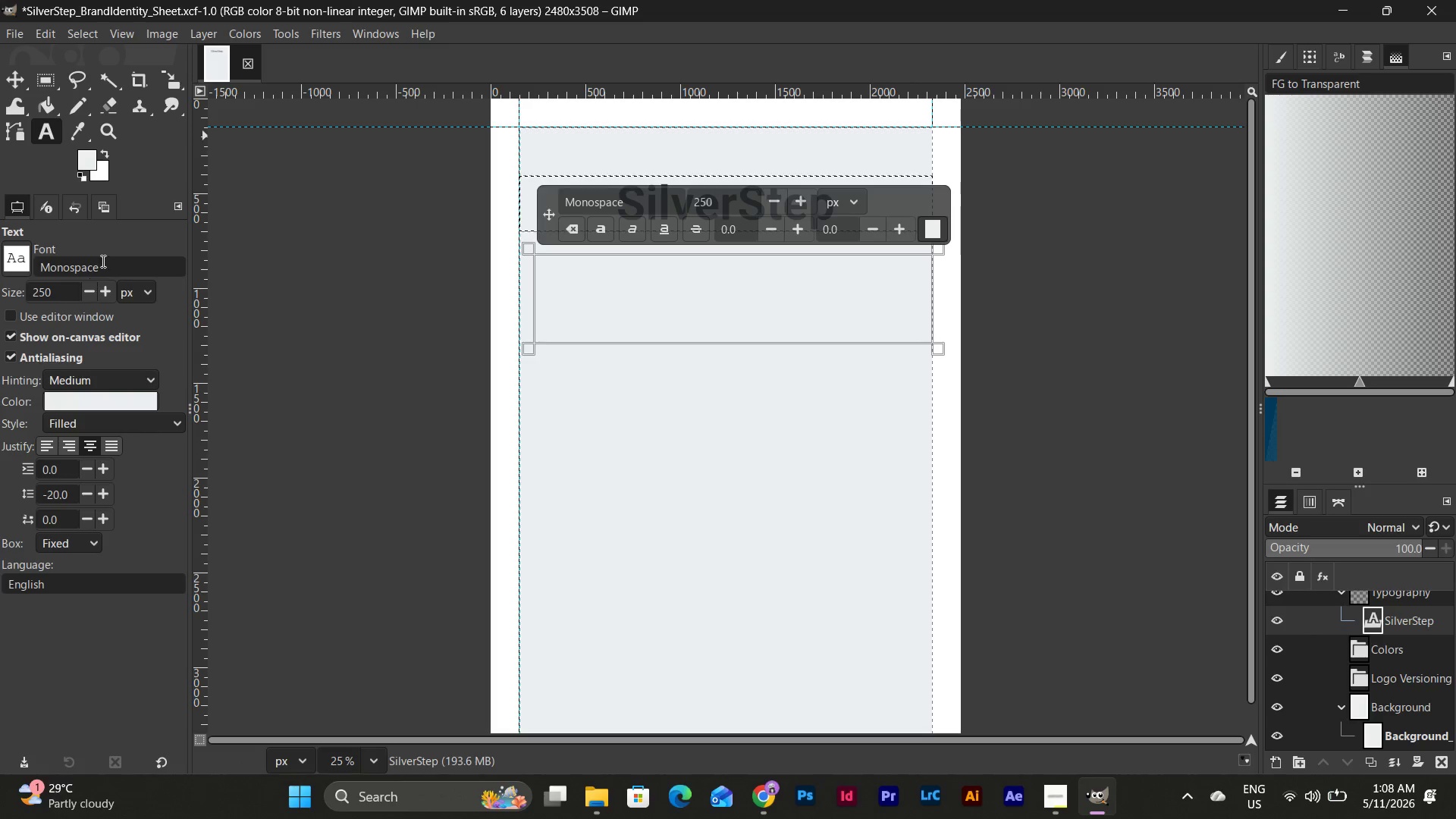 
left_click([11, 263])
 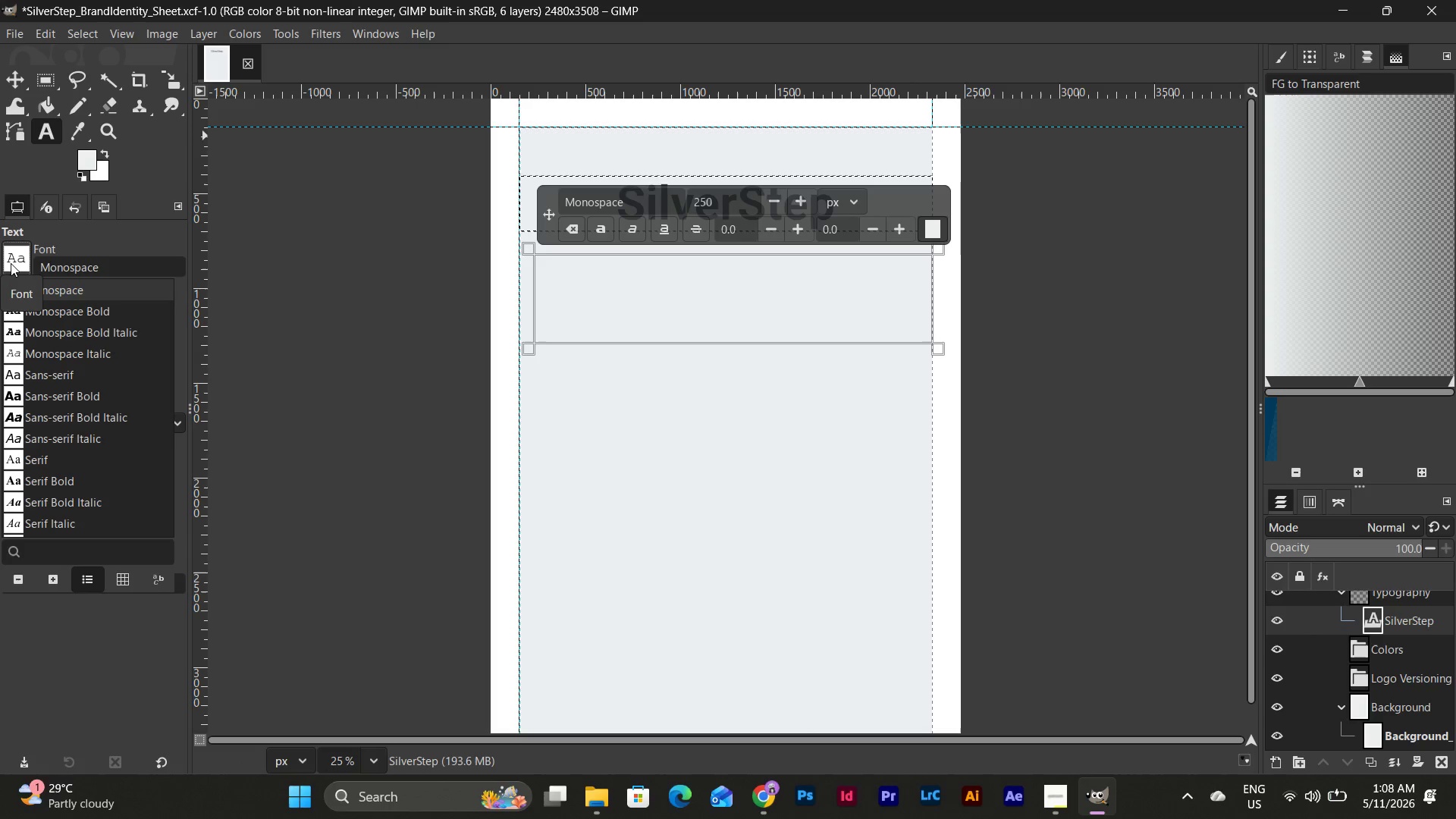 
type(ro)
 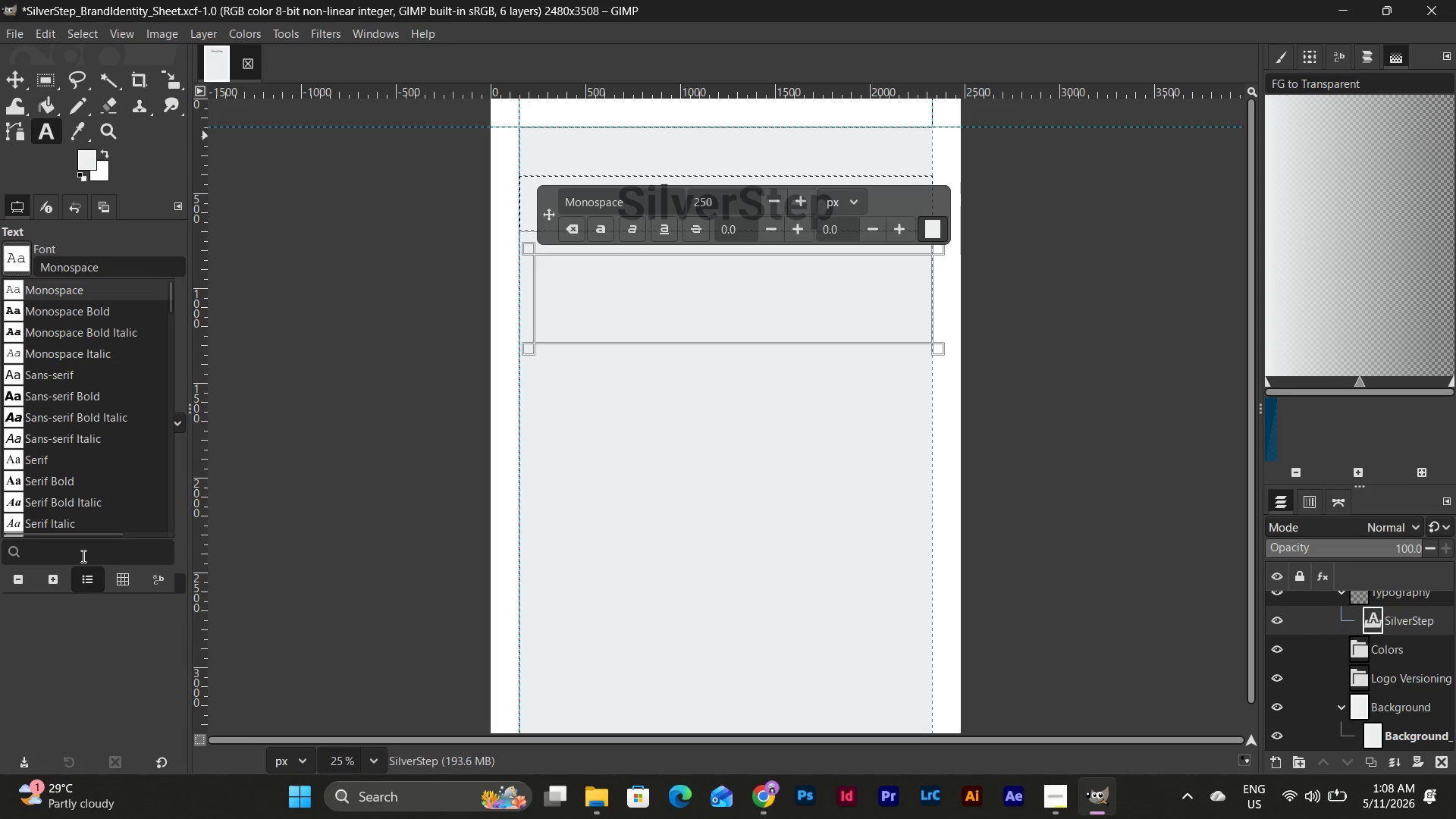 
type(robo)
 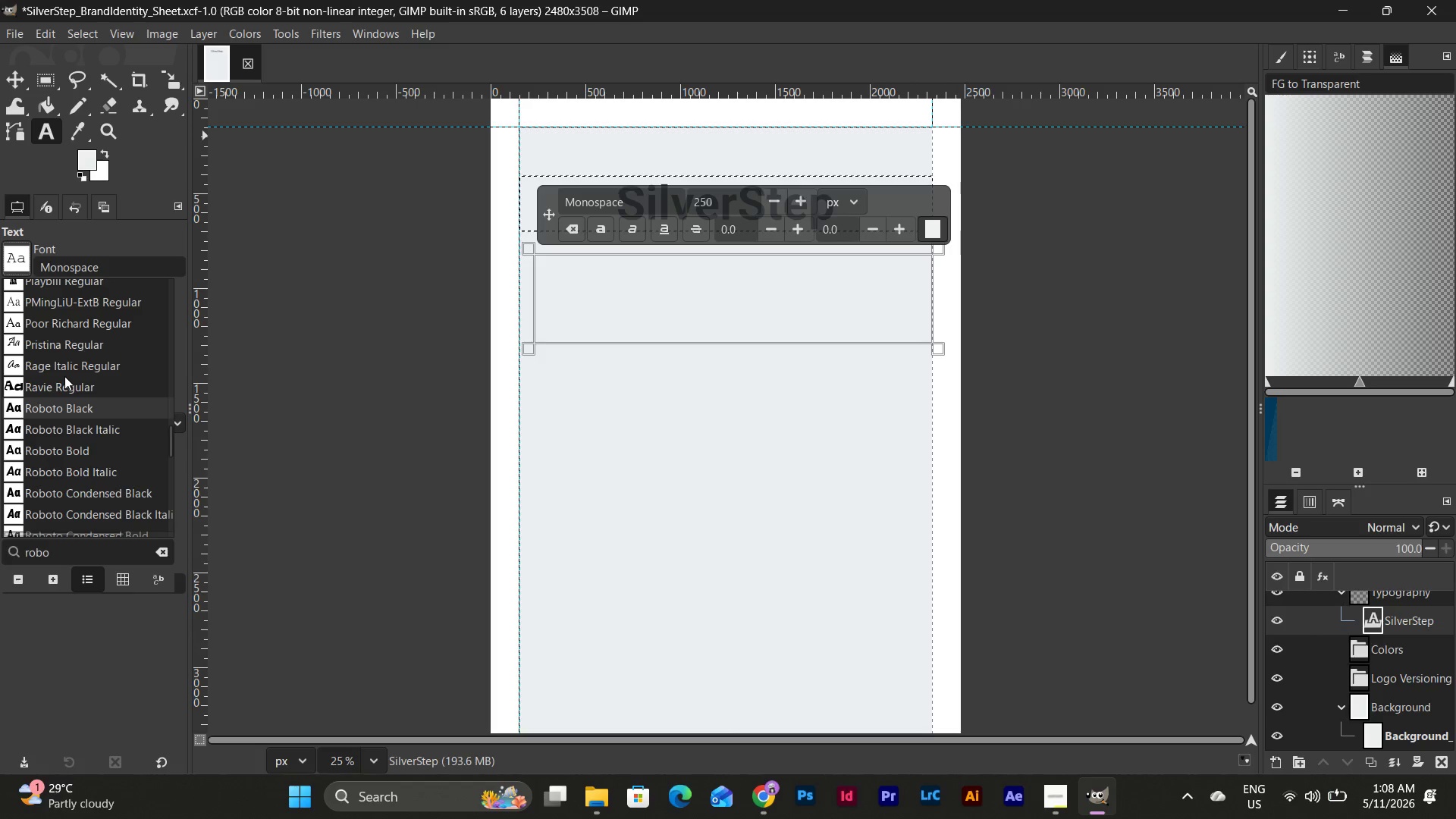 
wait(5.55)
 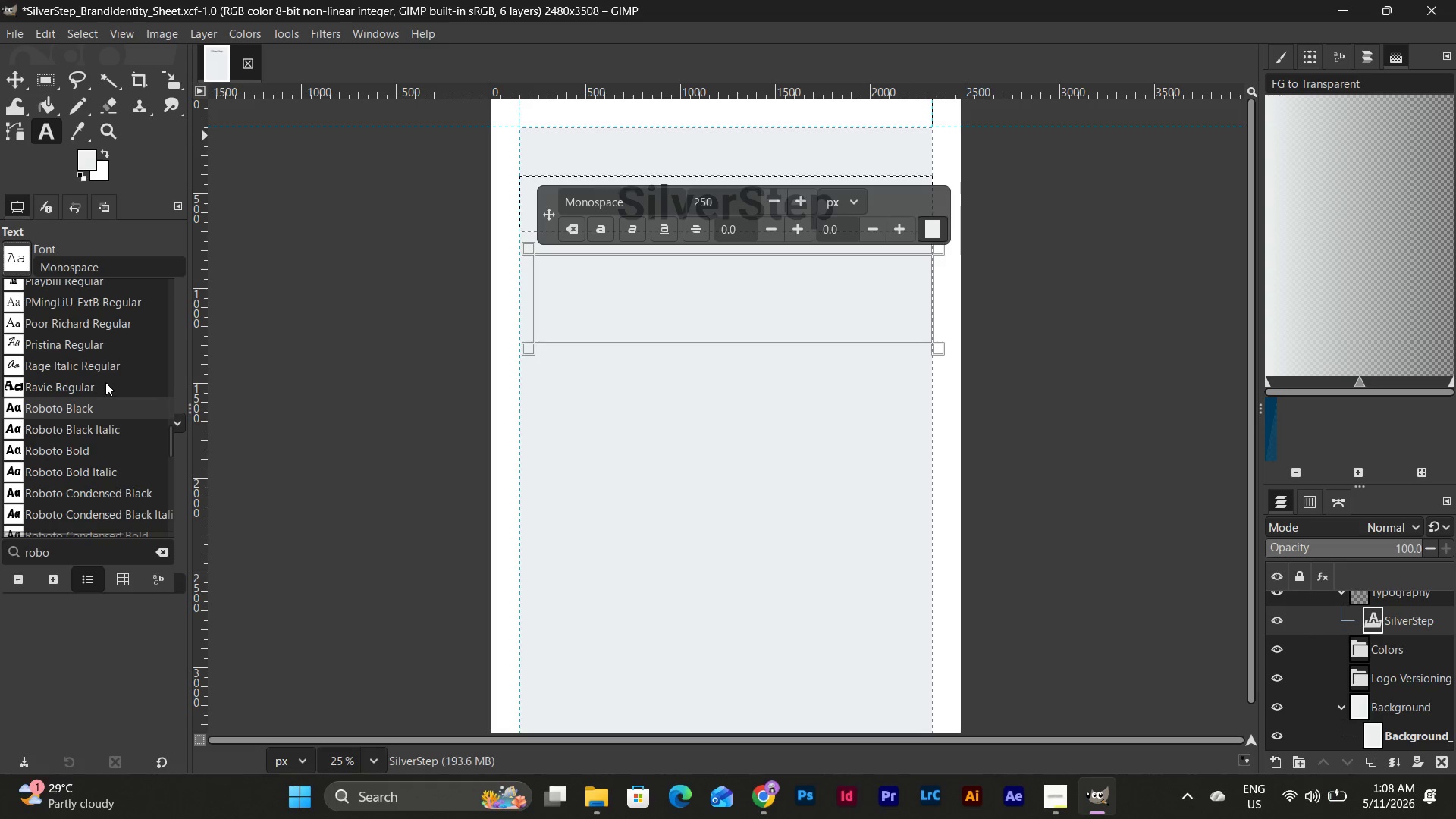 
scroll: coordinate [77, 440], scroll_direction: down, amount: 3.0
 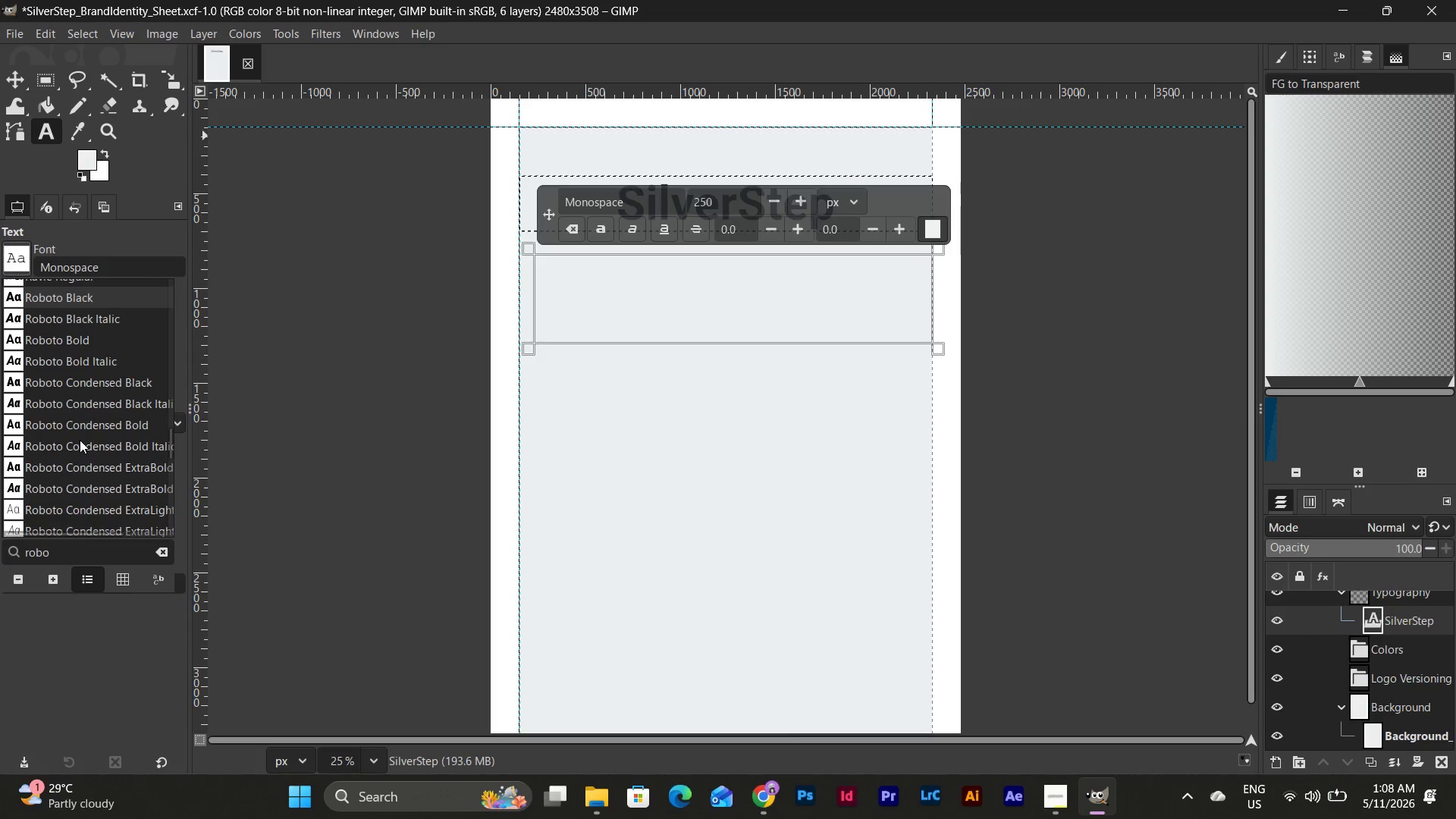 
scroll: coordinate [80, 440], scroll_direction: up, amount: 5.0
 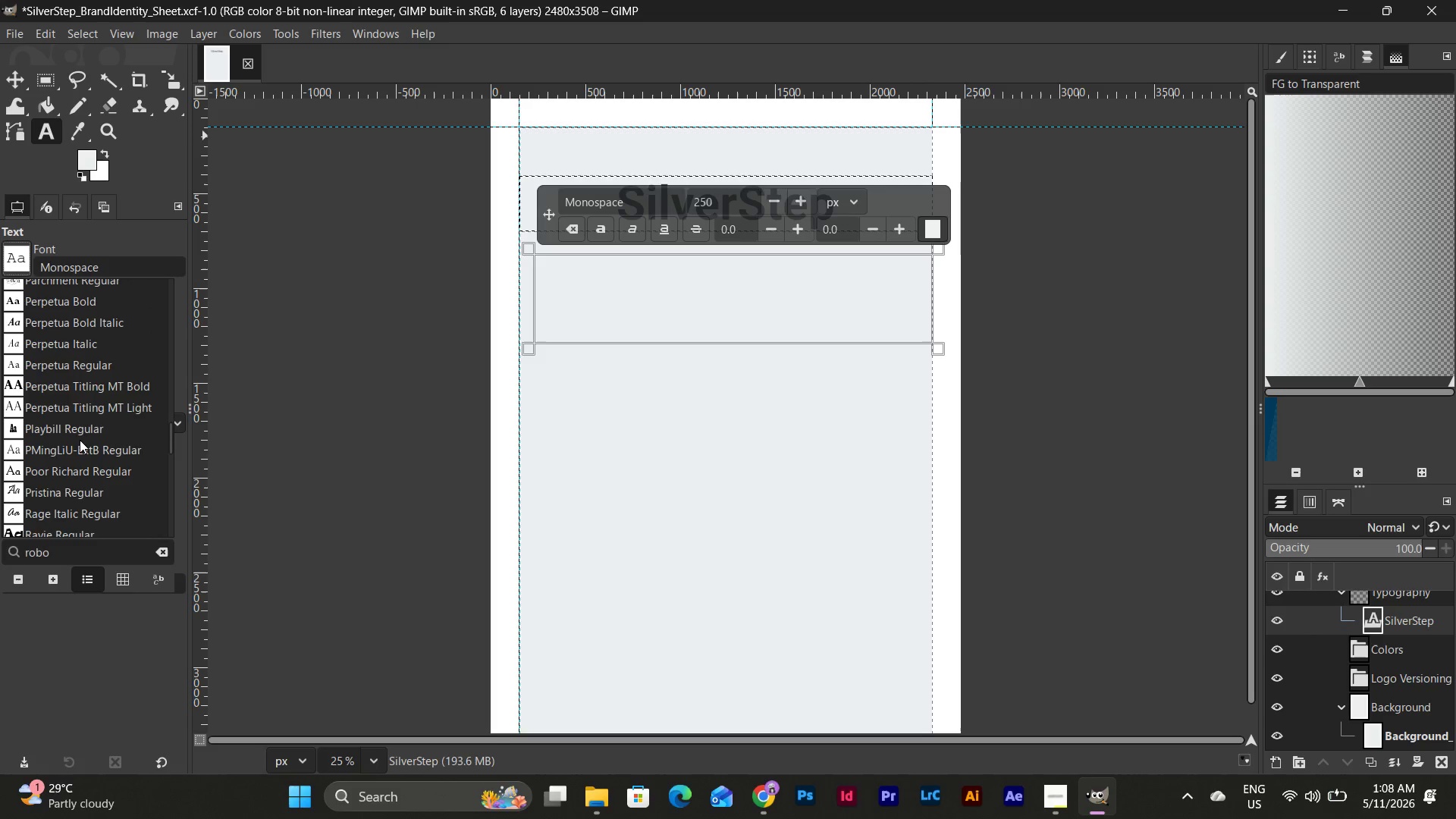 
left_click([99, 320])
 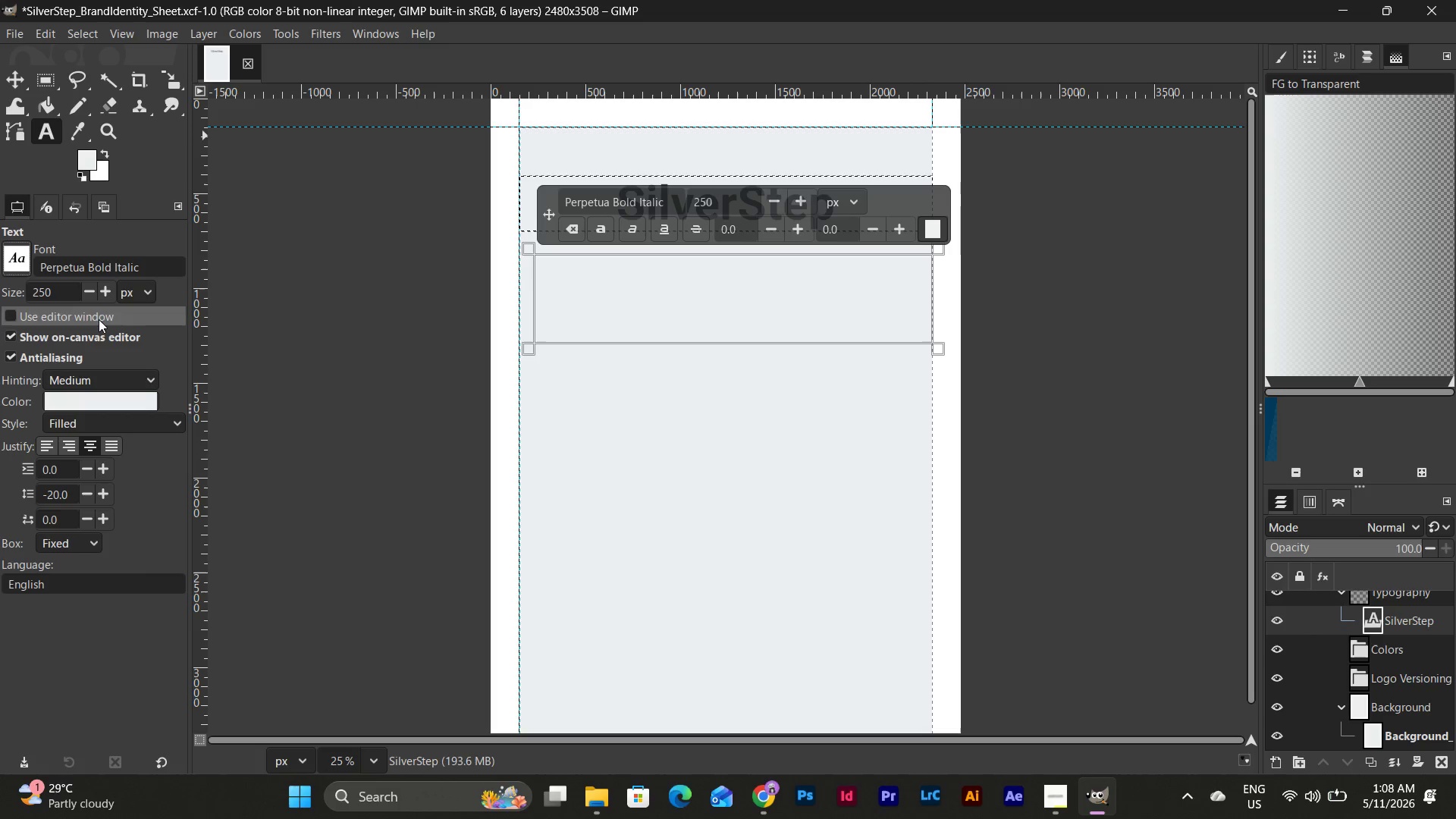 
left_click([106, 271])
 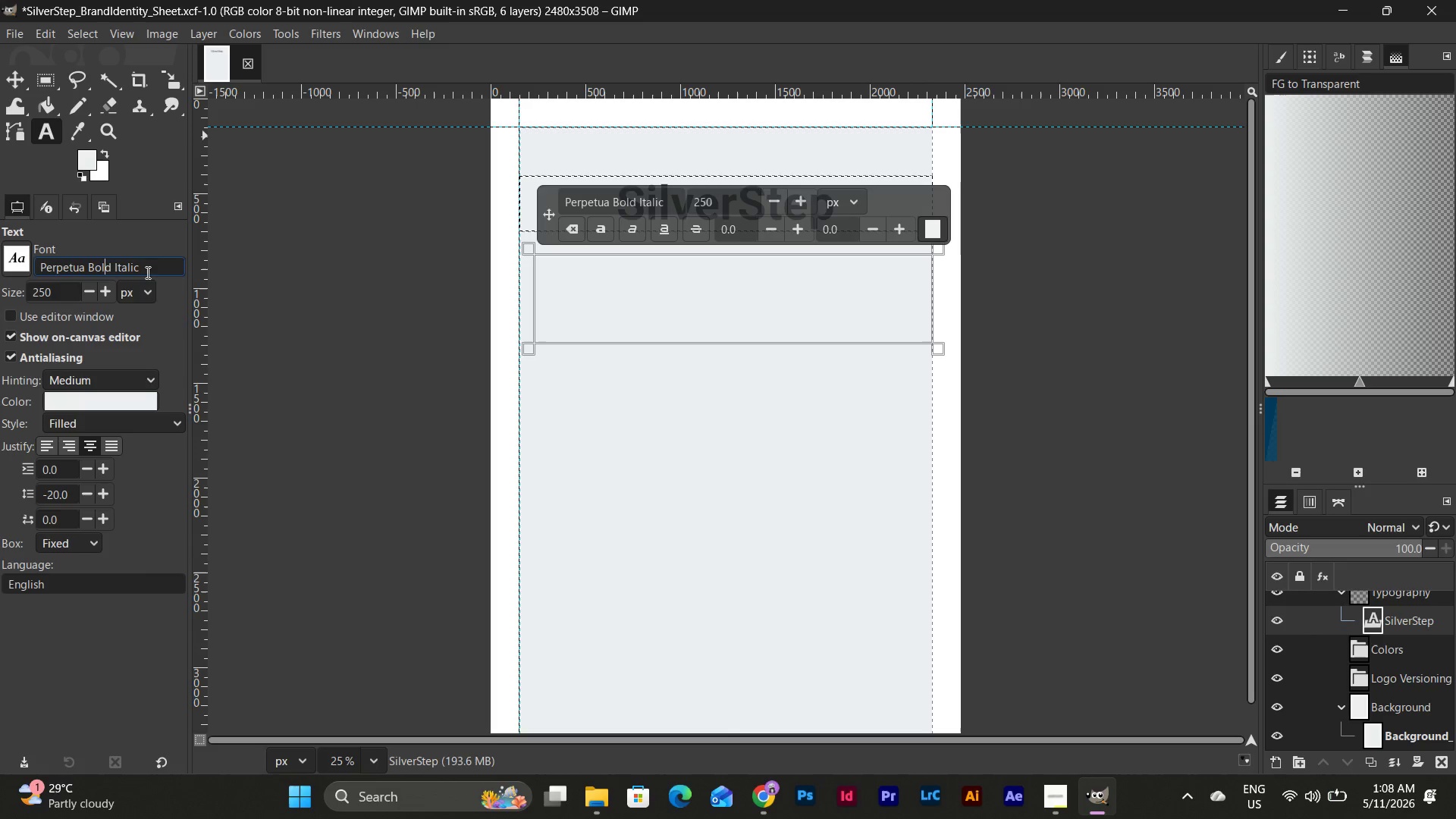 
left_click_drag(start_coordinate=[158, 267], to_coordinate=[0, 265])
 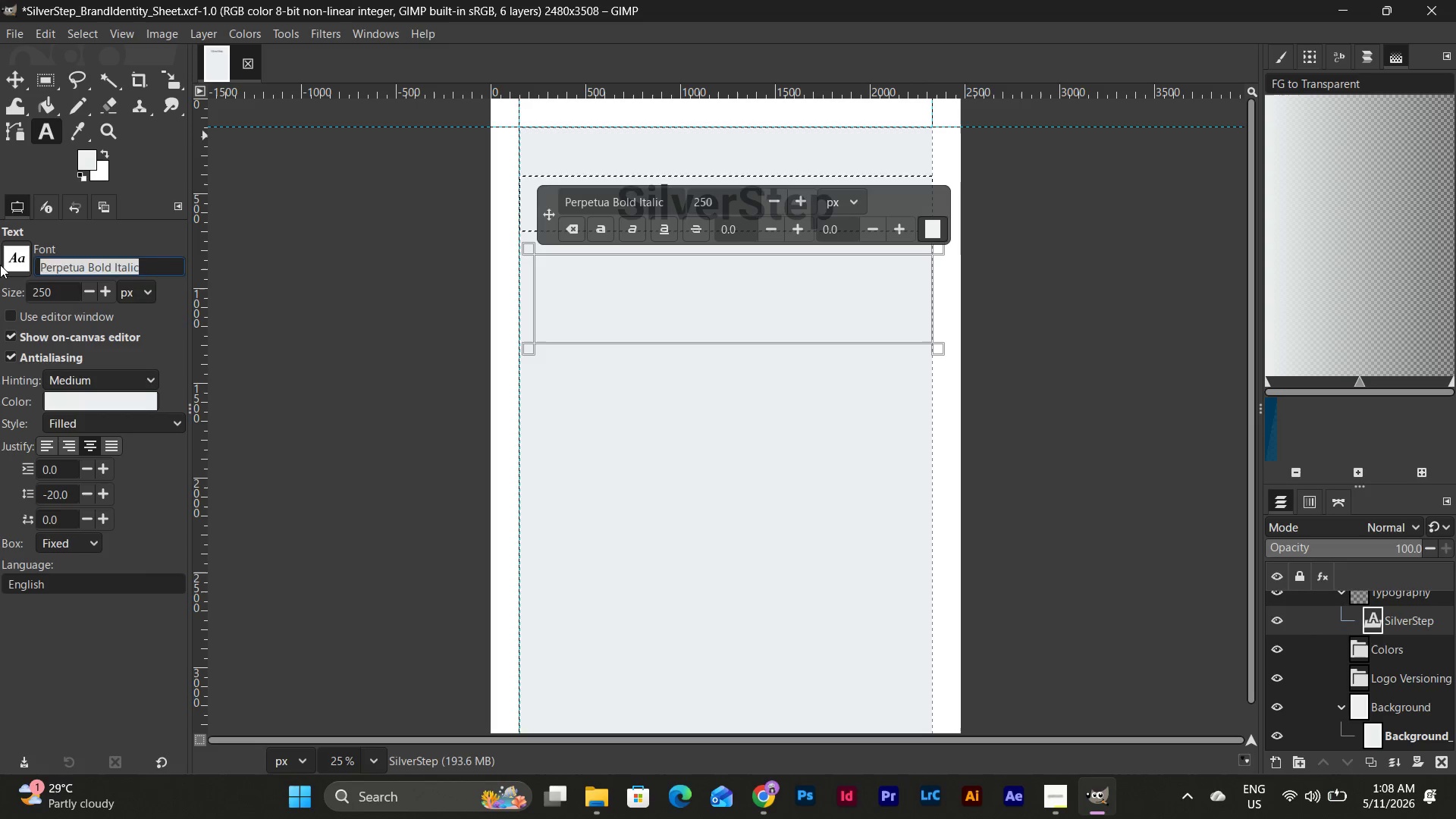 
type(robo)
 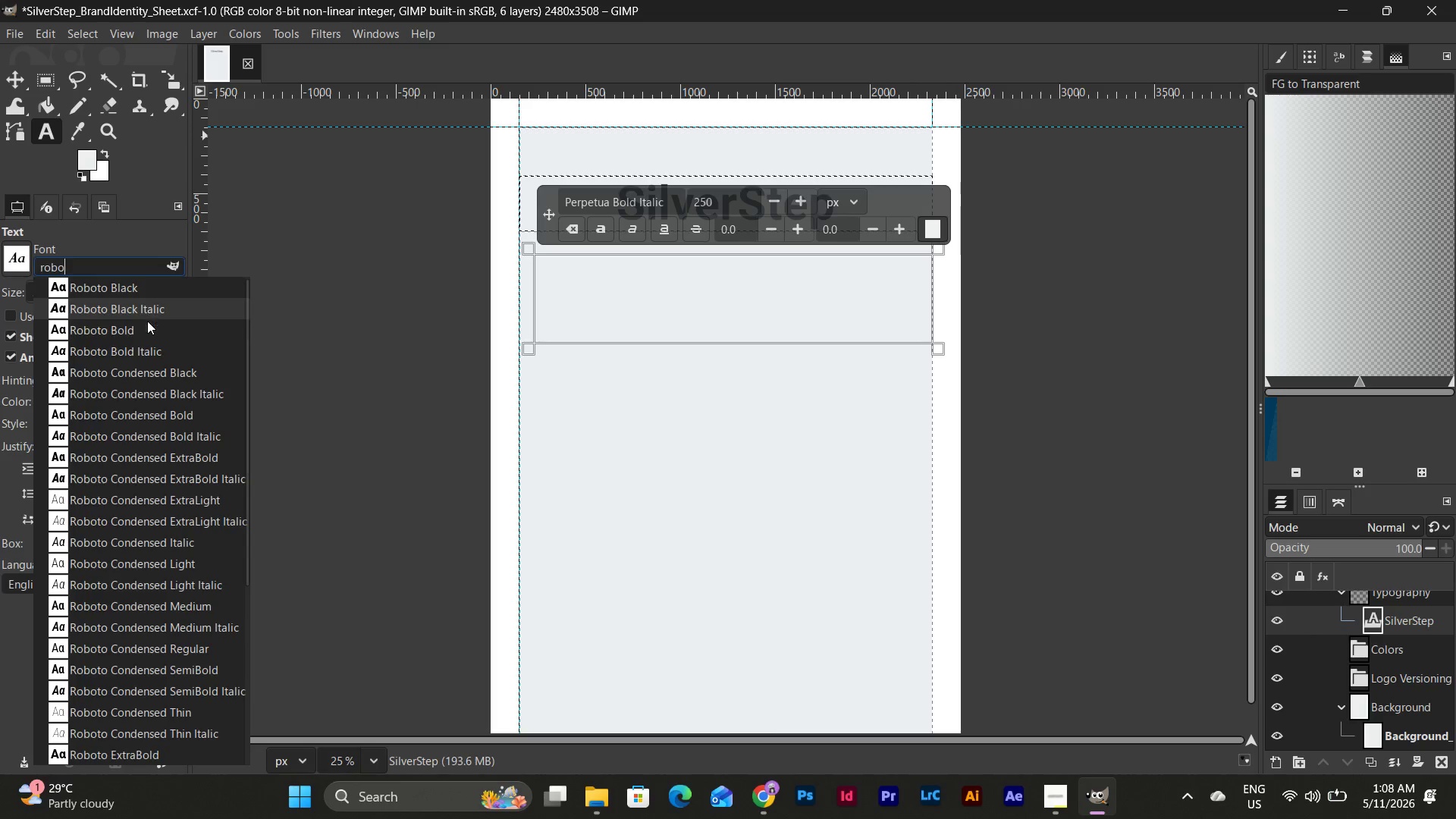 
left_click([147, 353])
 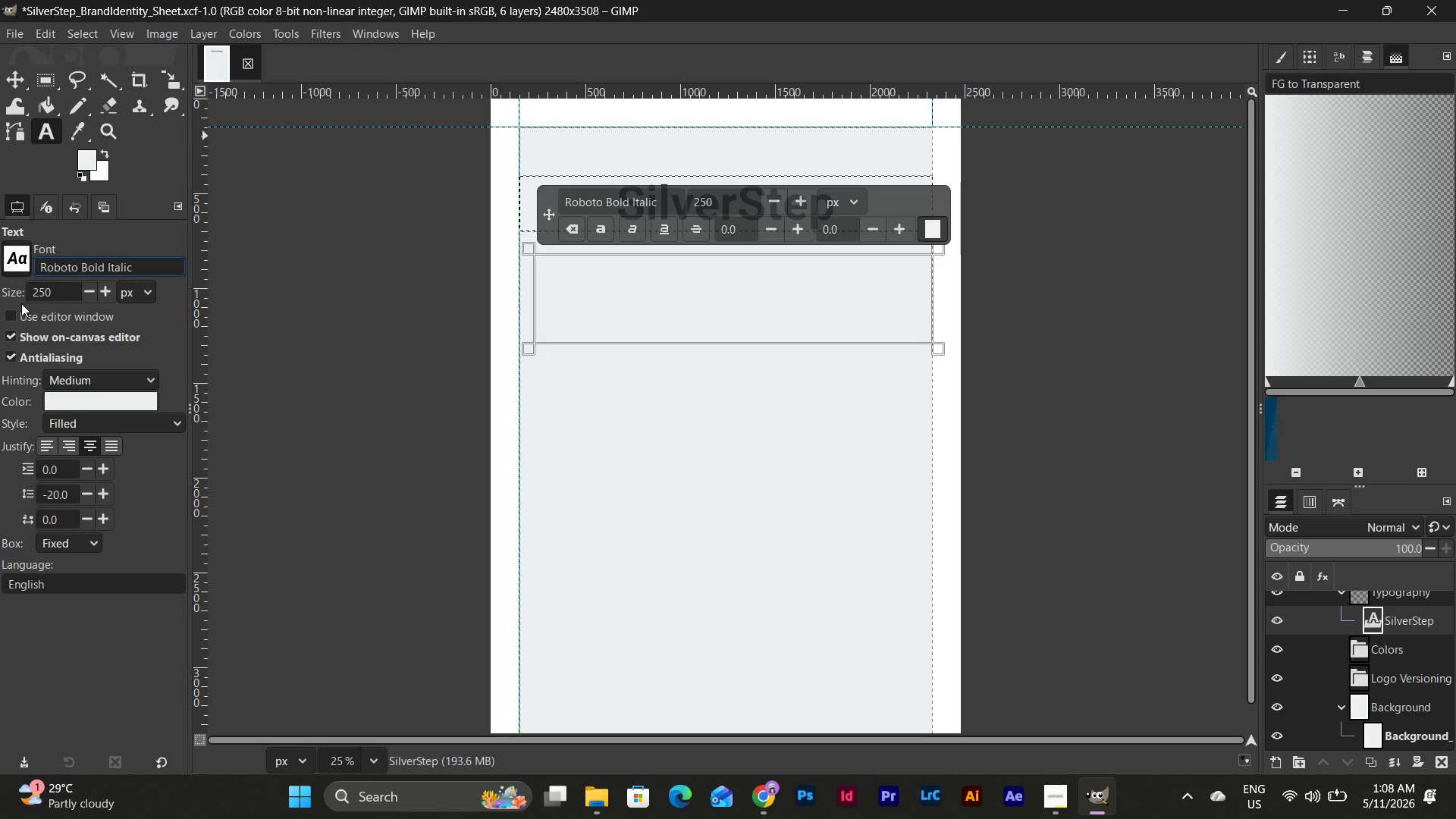 
left_click([61, 296])
 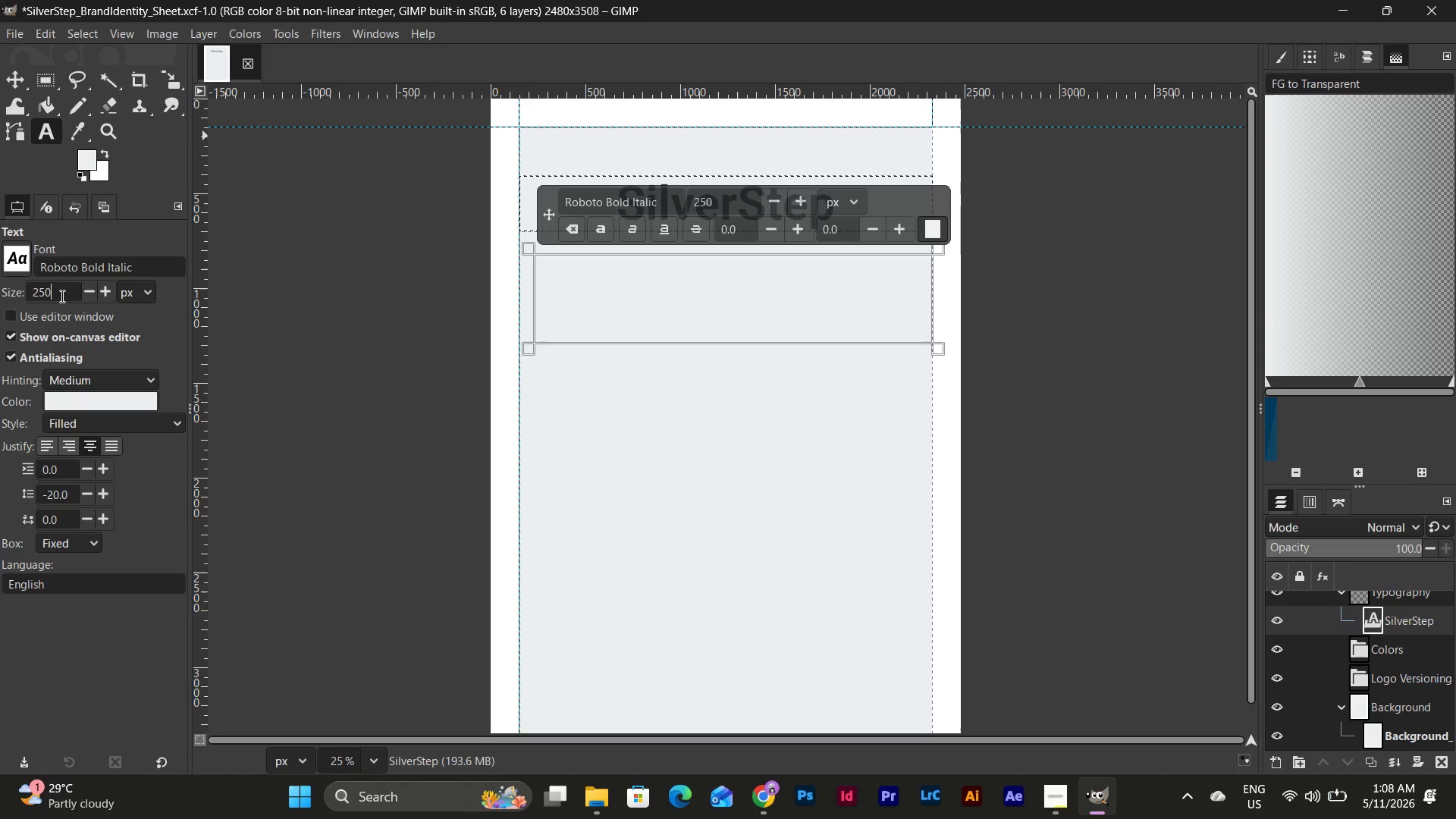 
left_click_drag(start_coordinate=[61, 293], to_coordinate=[11, 293])
 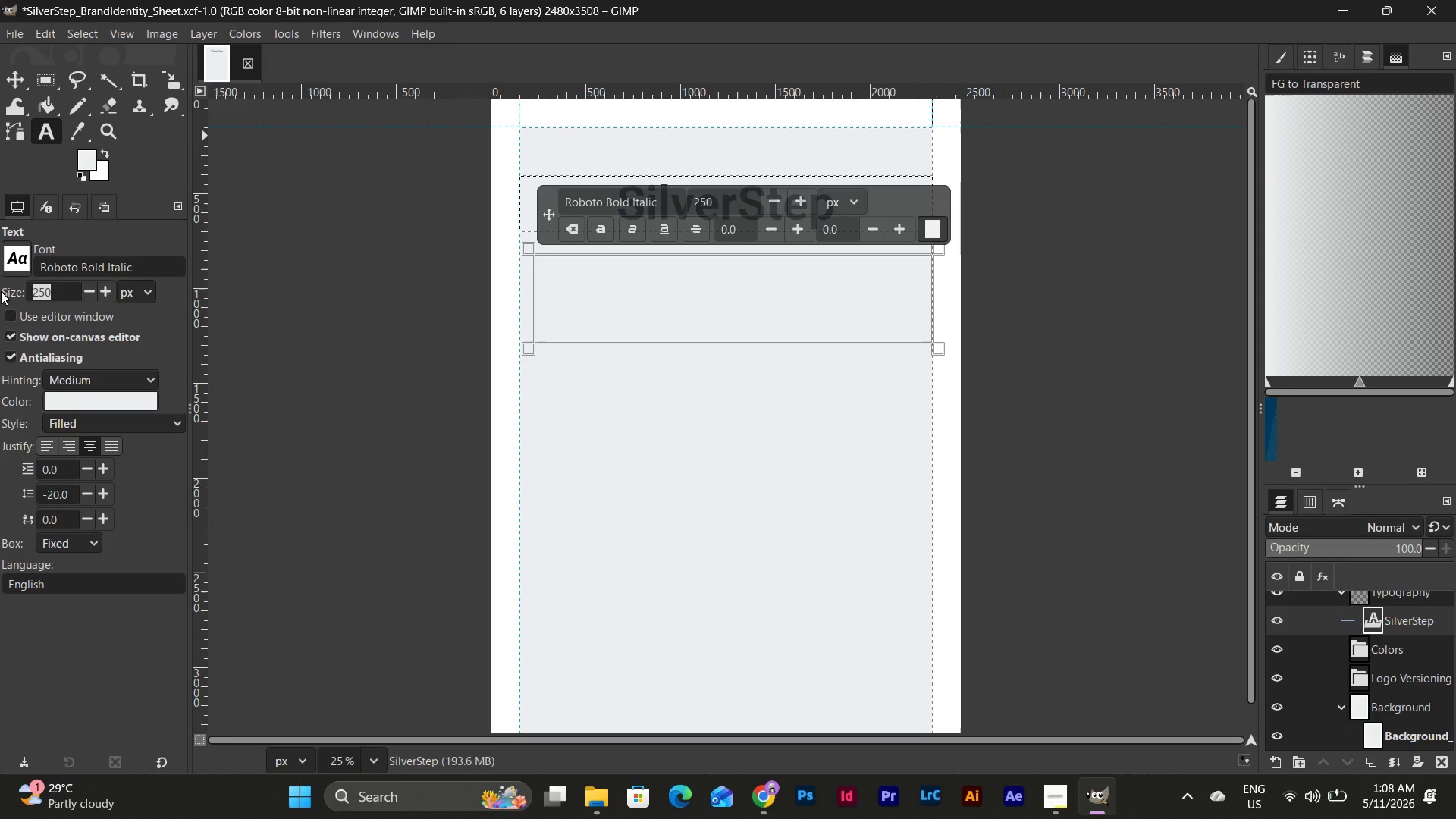 
key(Numpad1)
 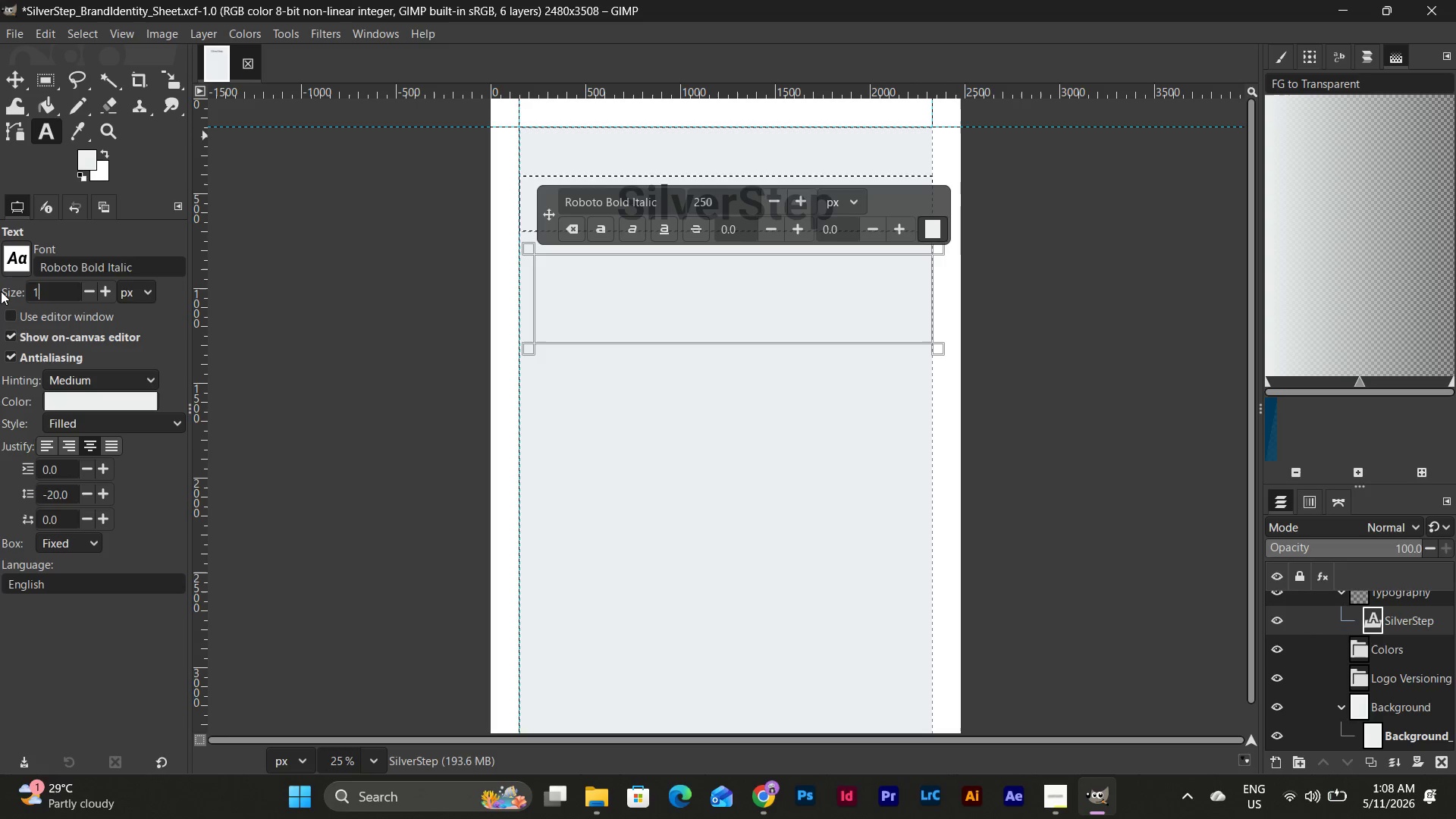 
key(Numpad5)
 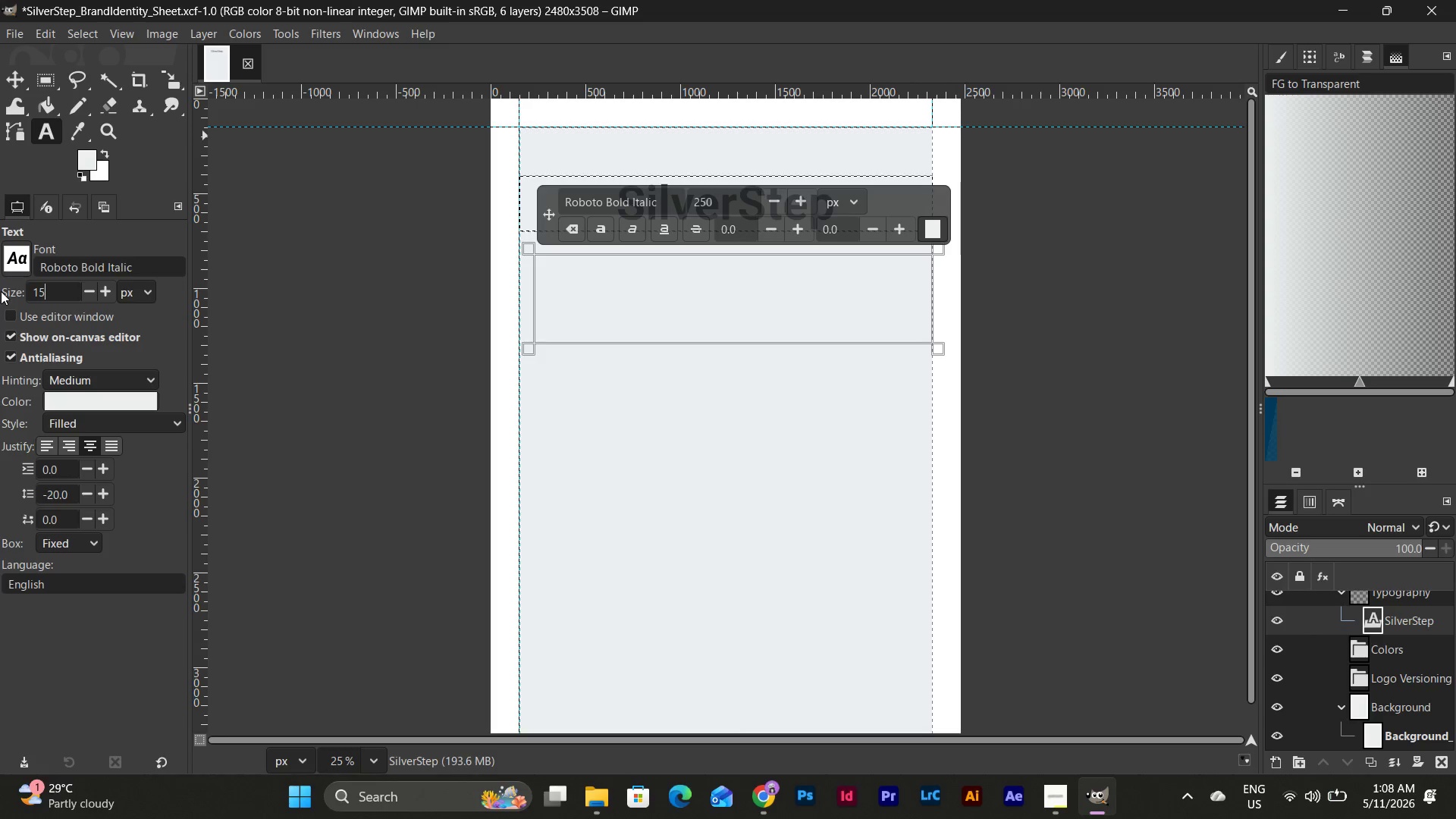 
key(Backspace)
 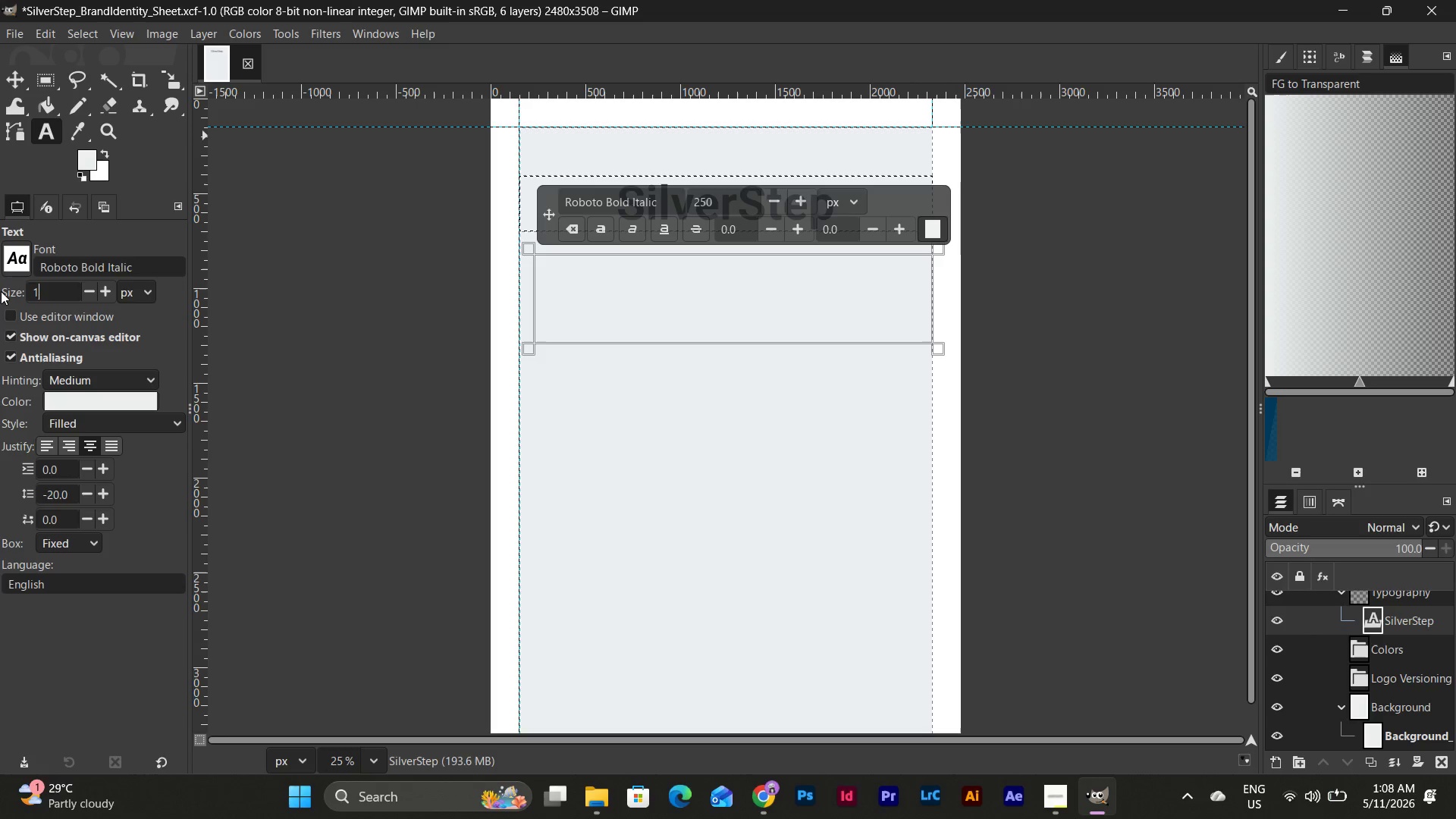 
key(Numpad0)
 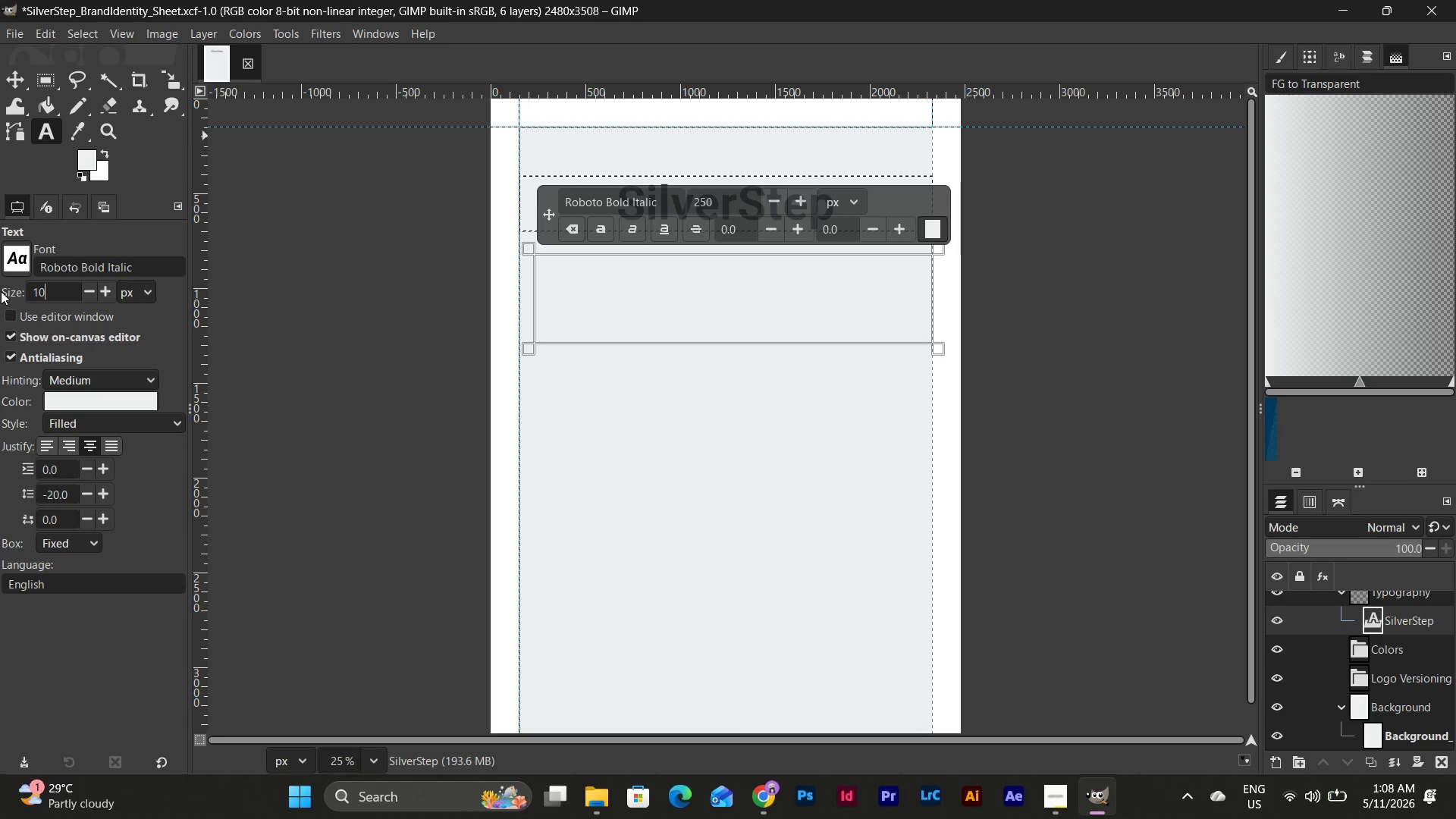 
key(Numpad0)
 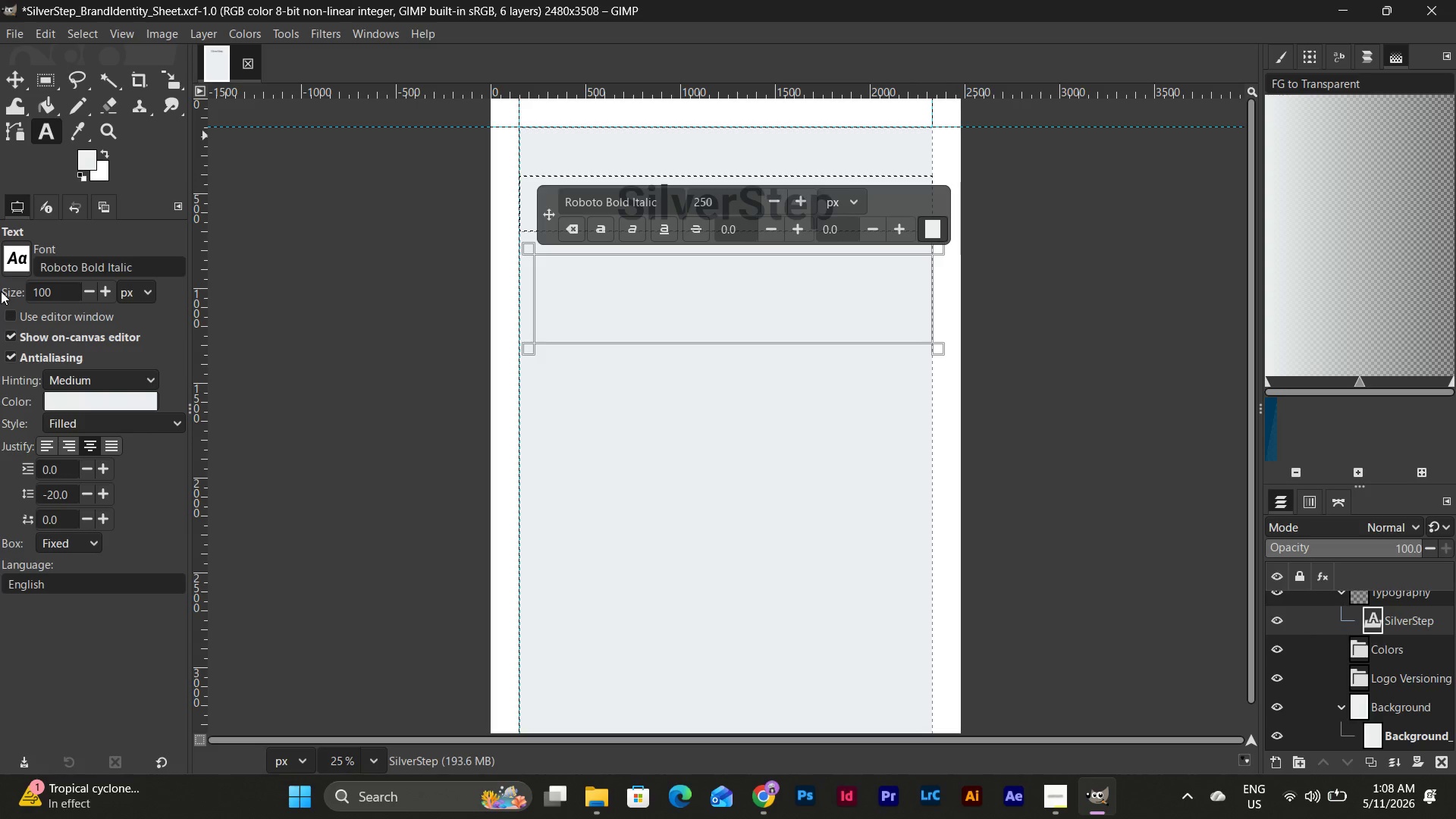 
left_click([128, 399])
 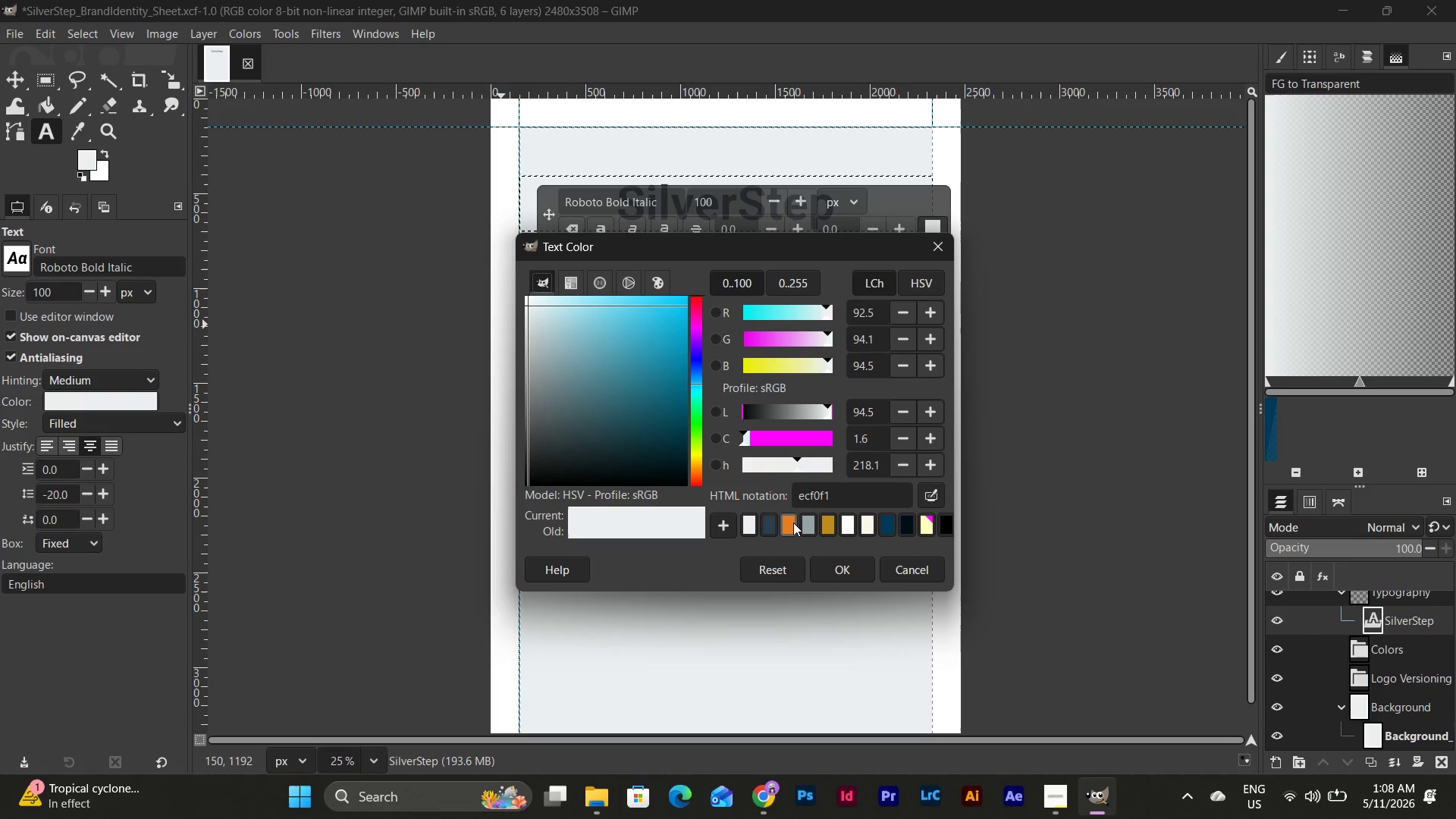 
left_click([793, 522])
 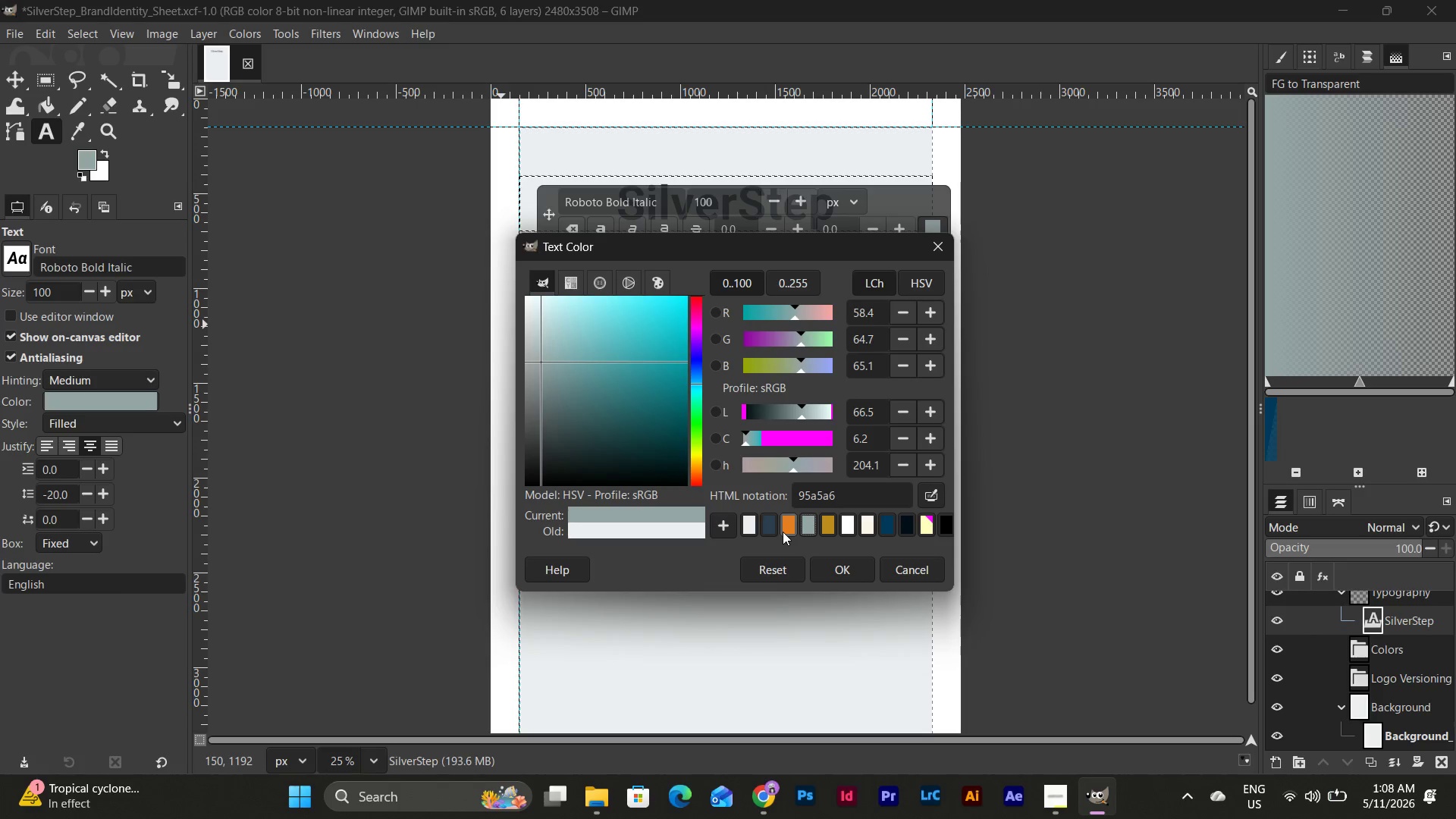 
wait(7.44)
 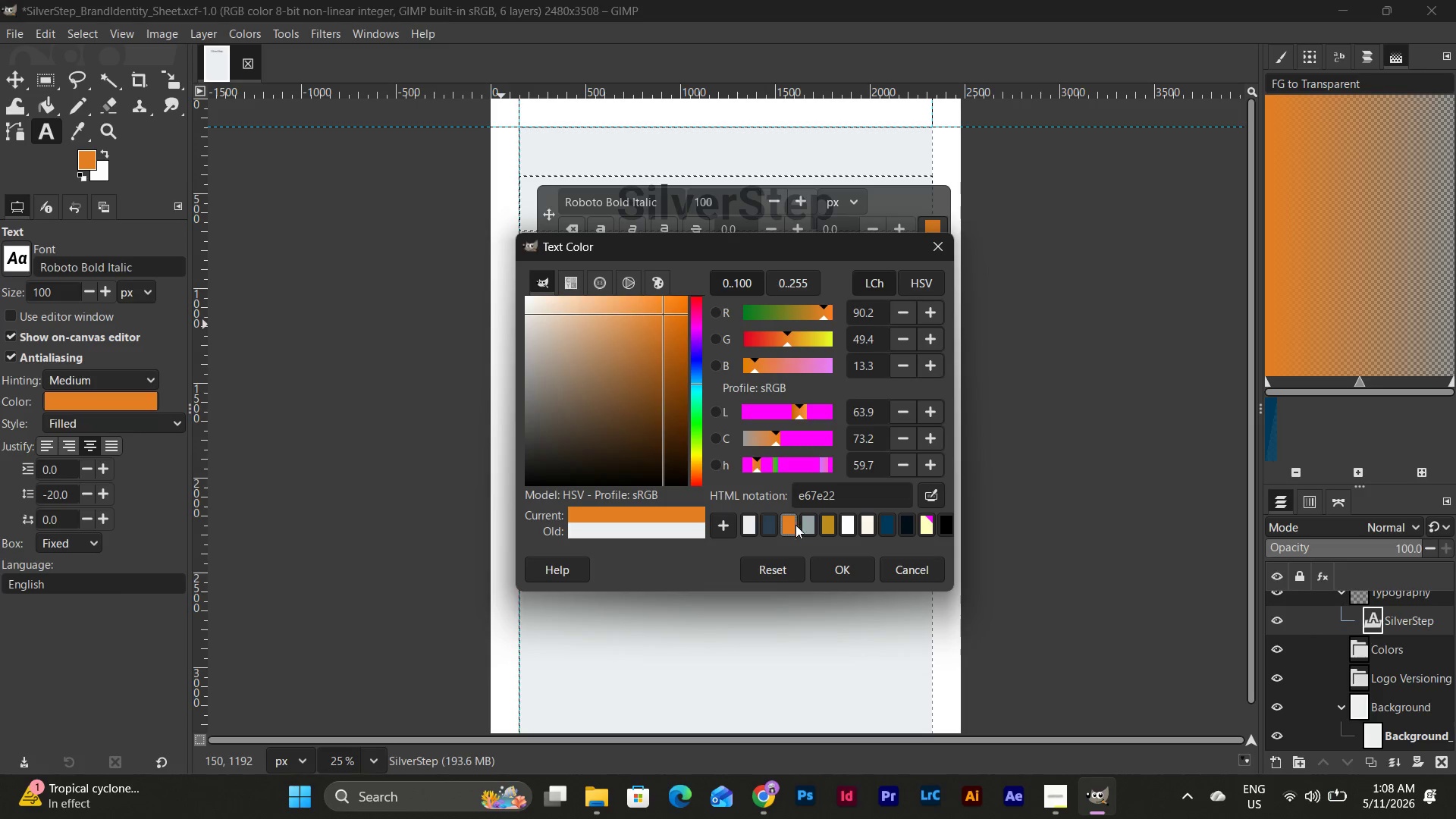 
left_click([1097, 807])
 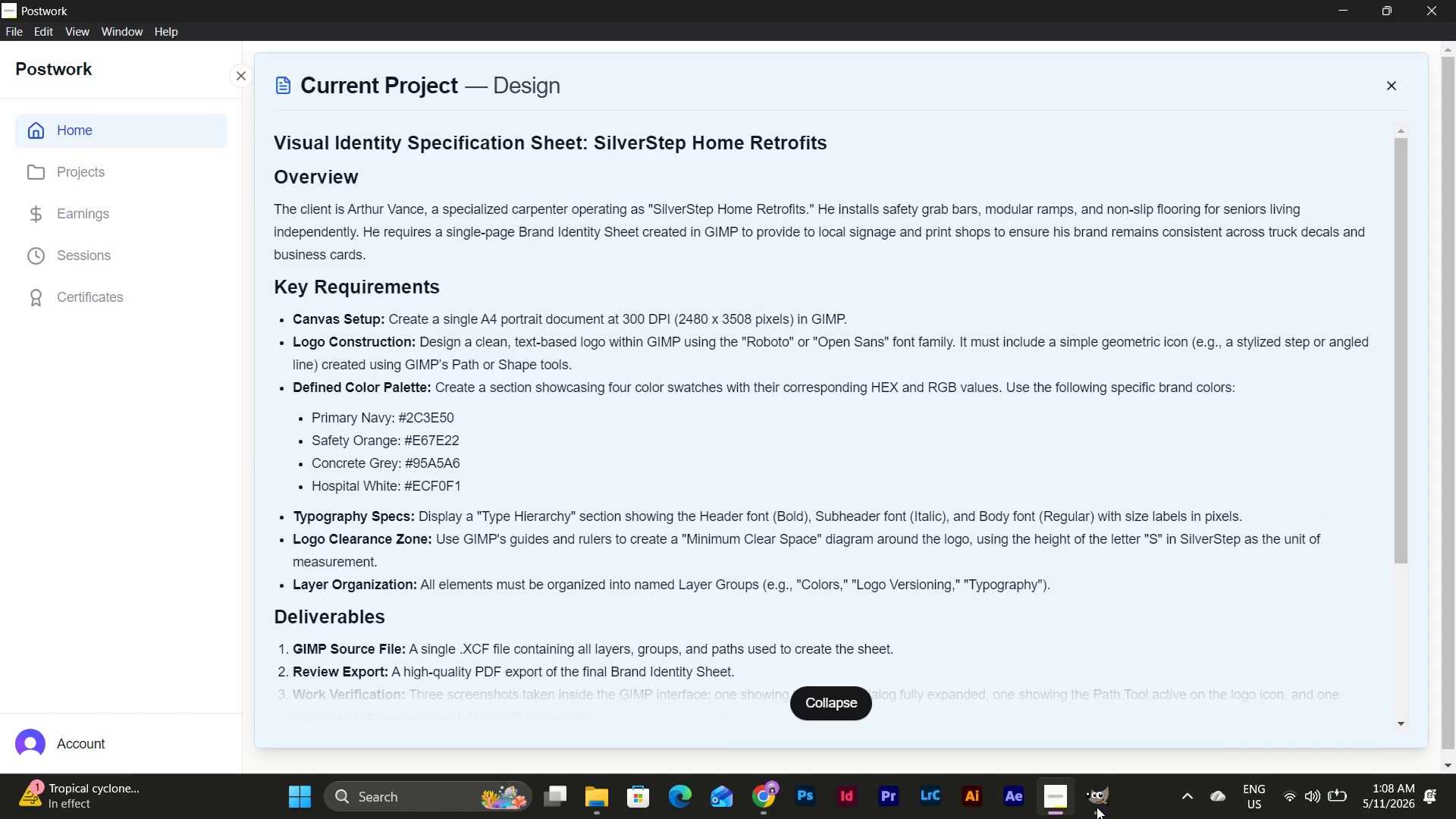 
left_click([1097, 807])
 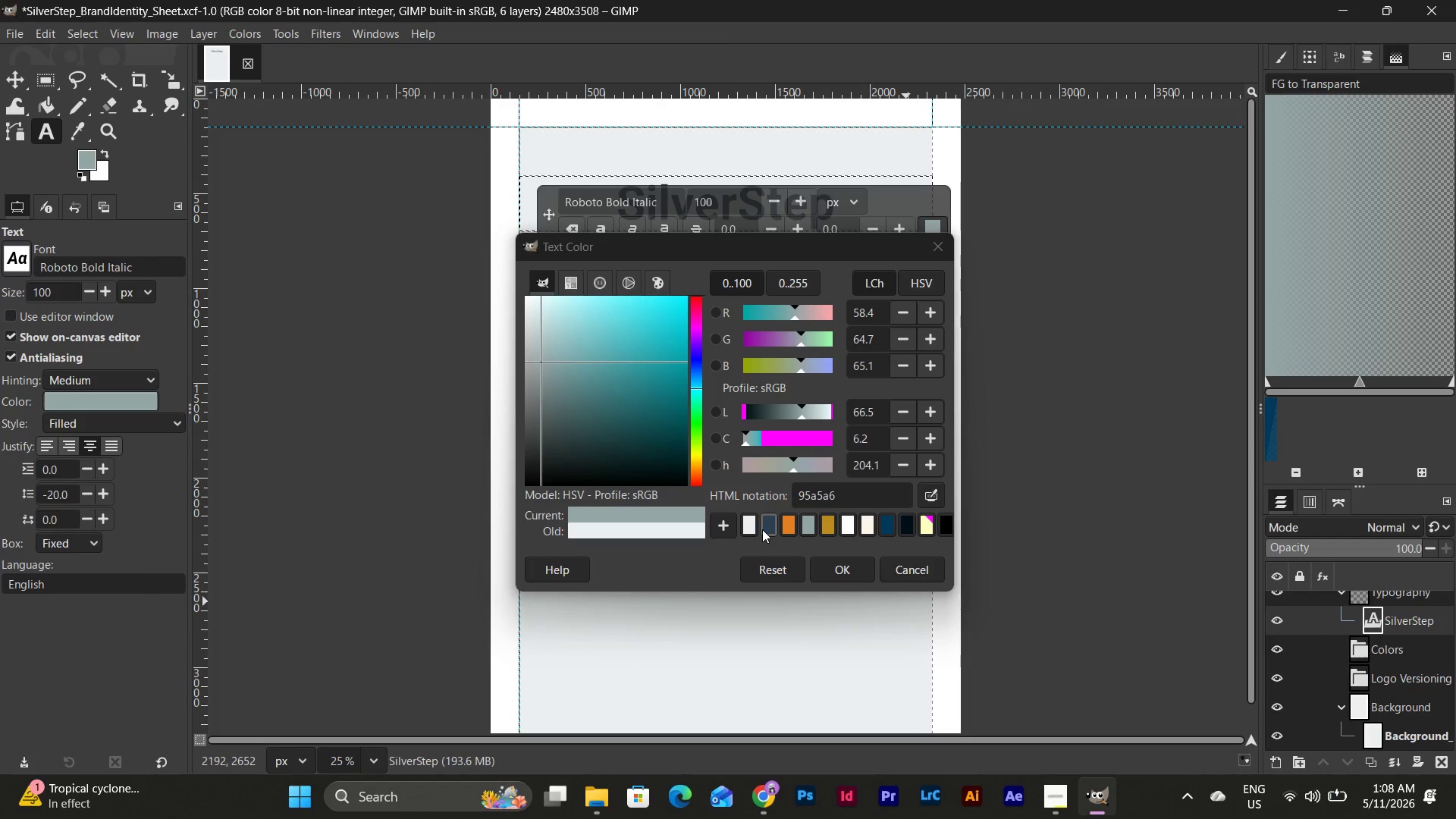 
left_click([762, 529])
 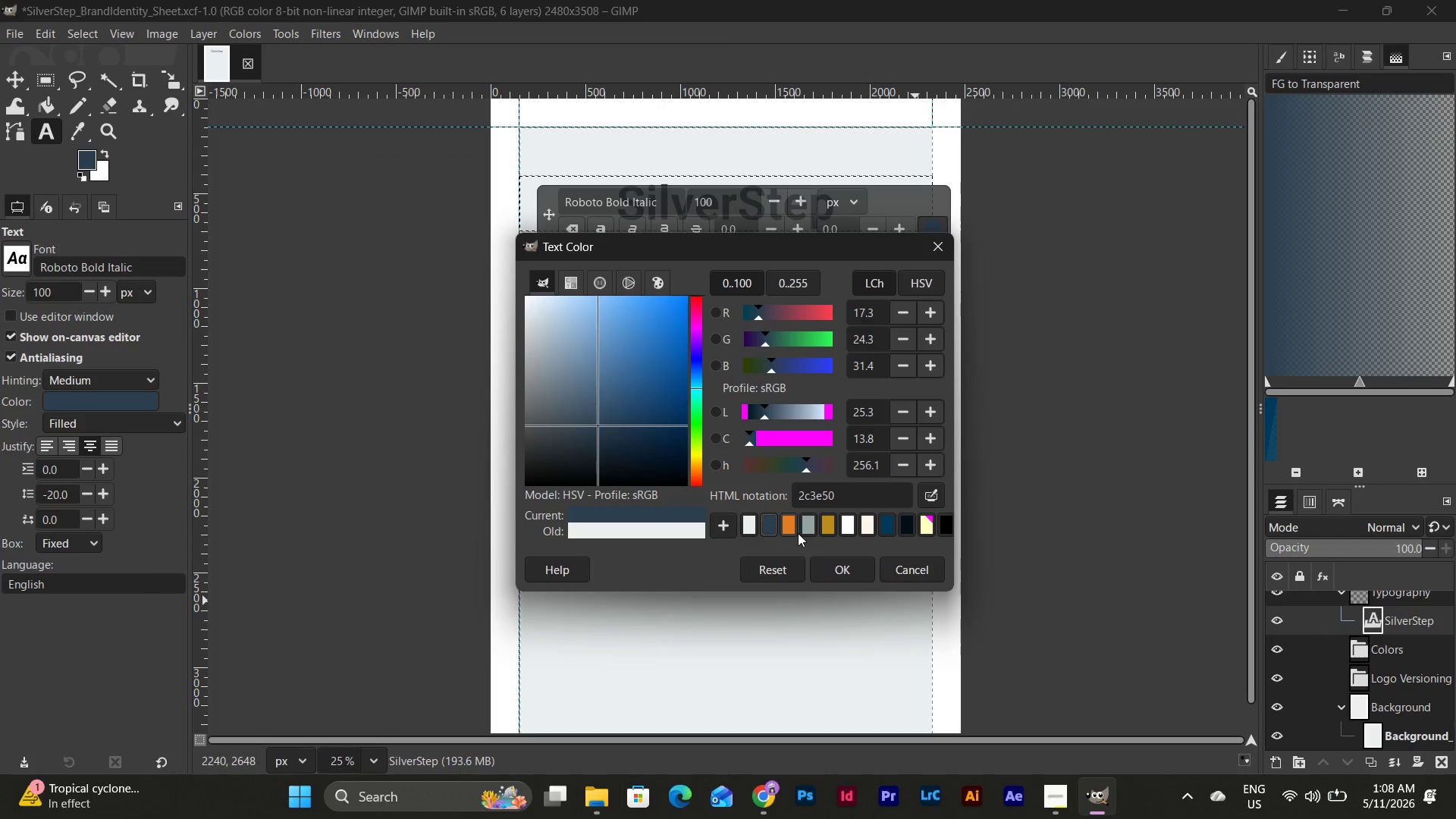 
double_click([808, 525])
 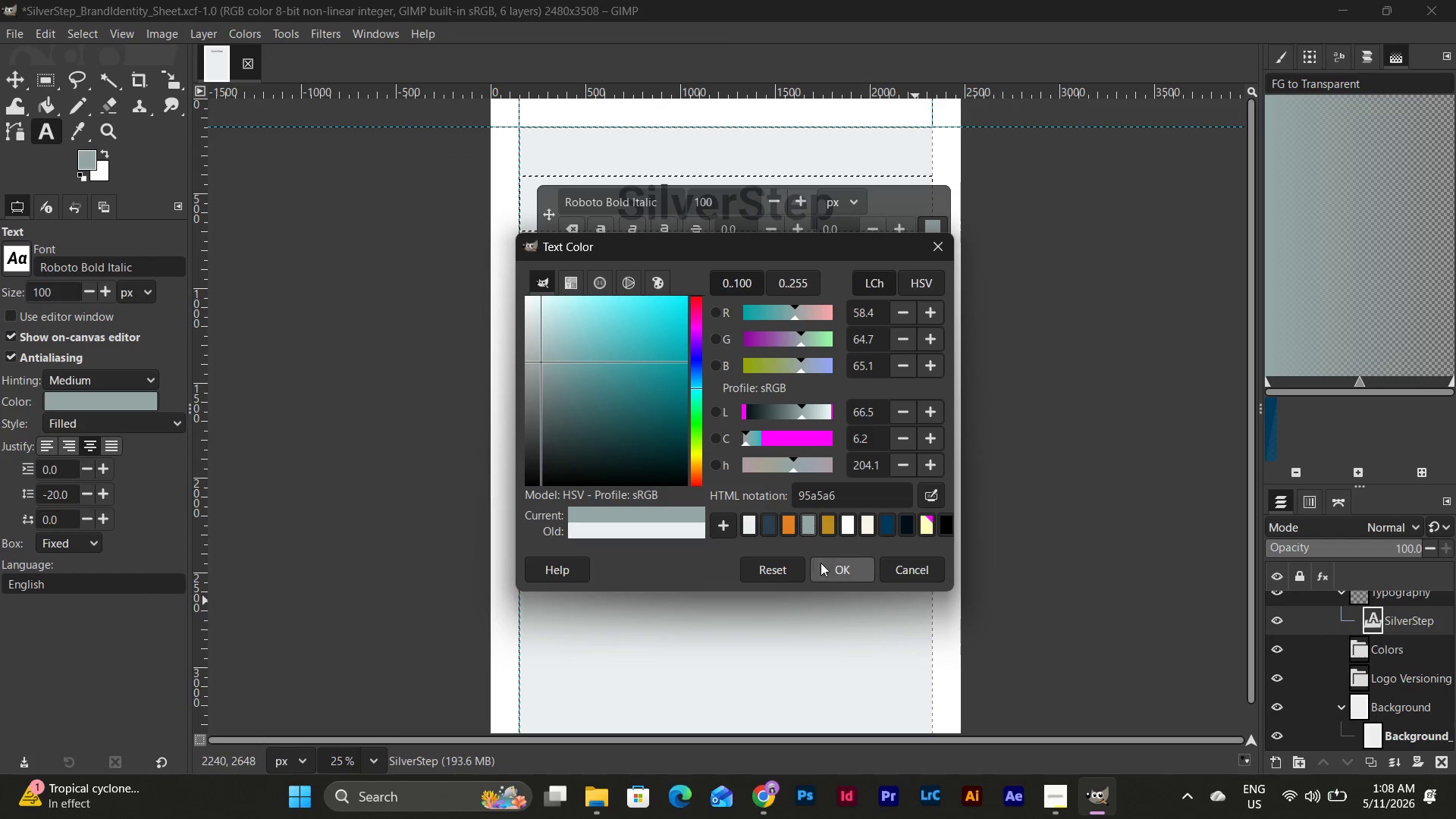 
left_click([834, 573])
 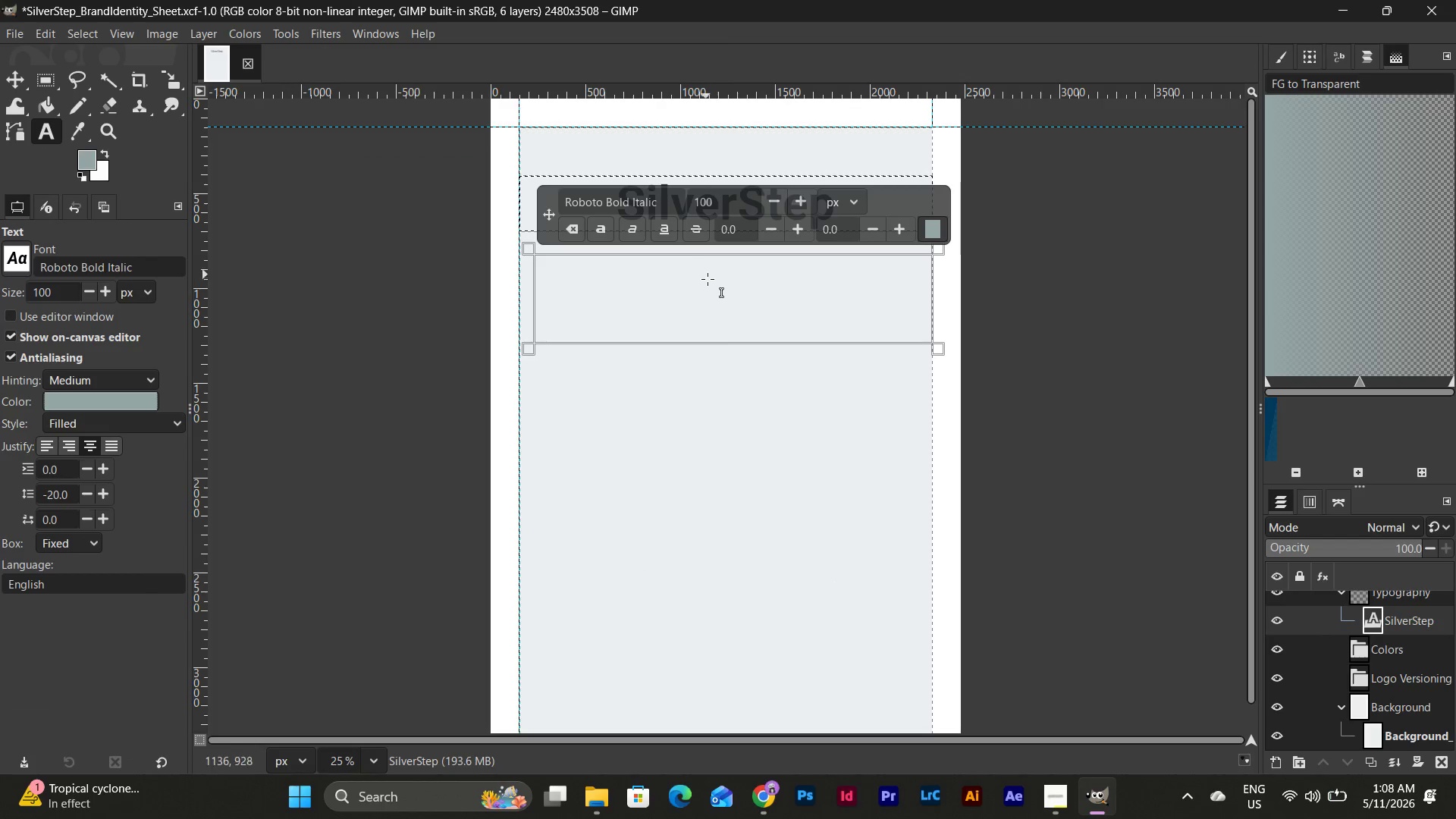 
double_click([737, 309])
 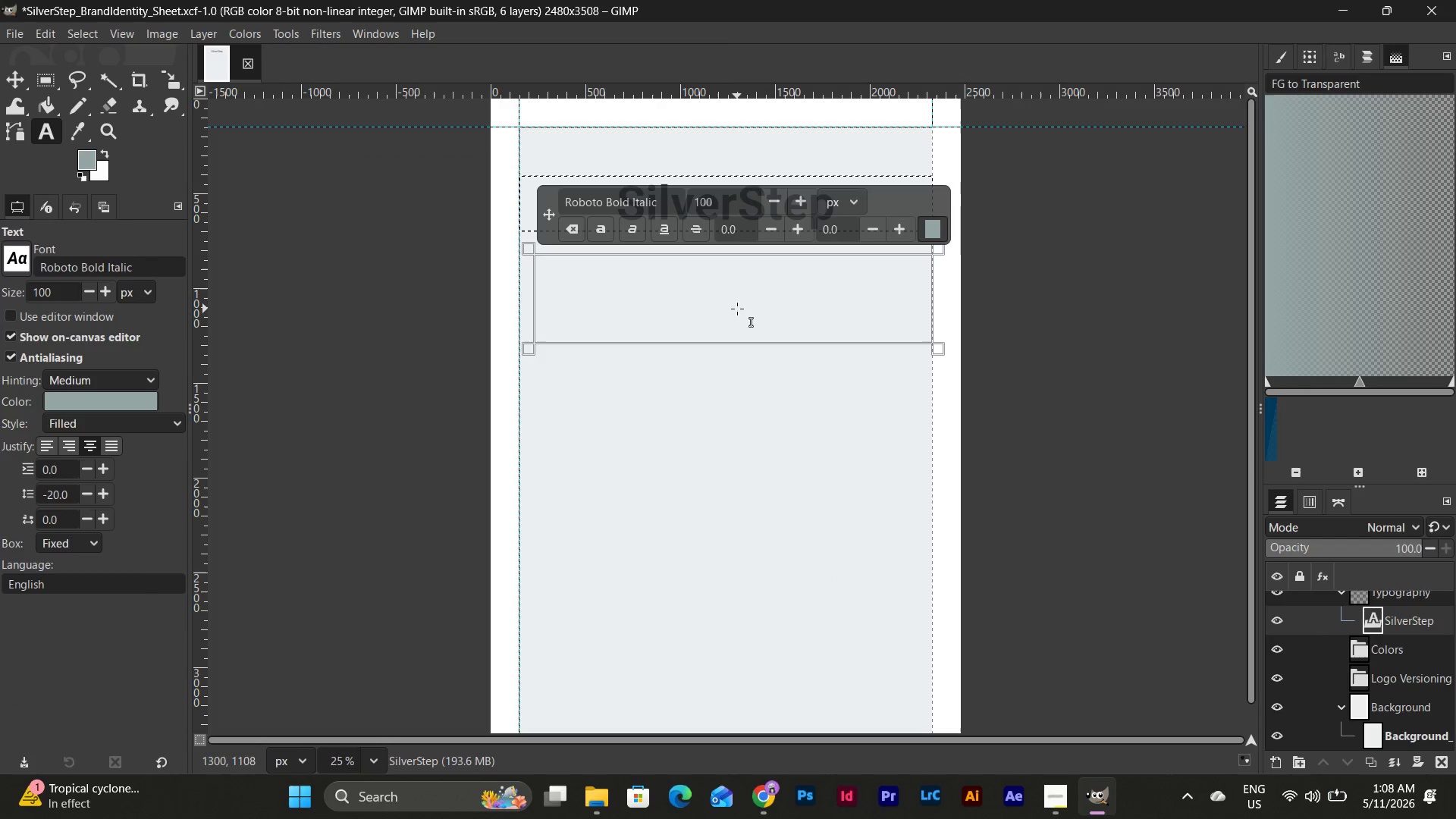 
type(Home Retrofits)
 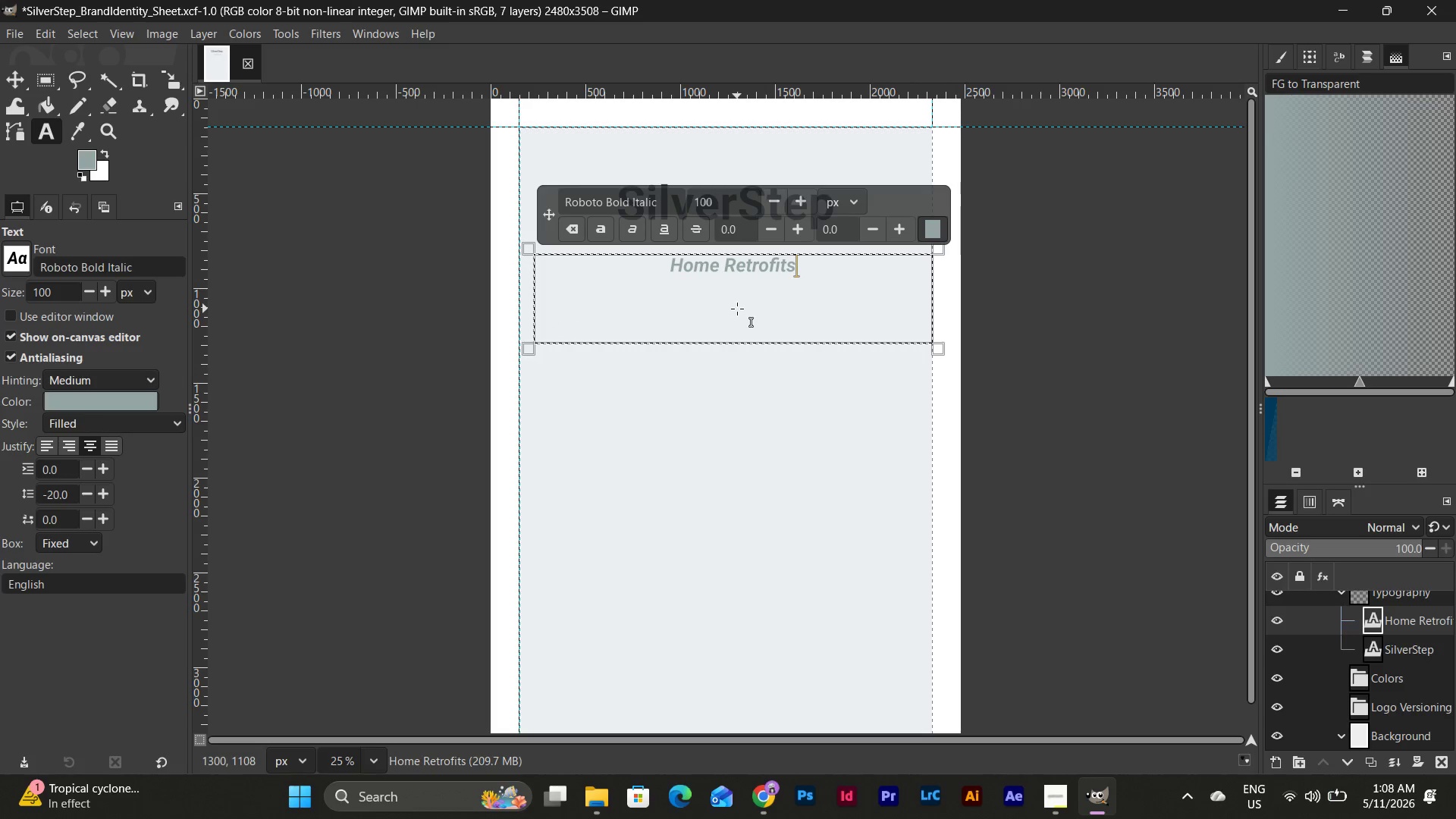 
left_click_drag(start_coordinate=[789, 354], to_coordinate=[784, 301])
 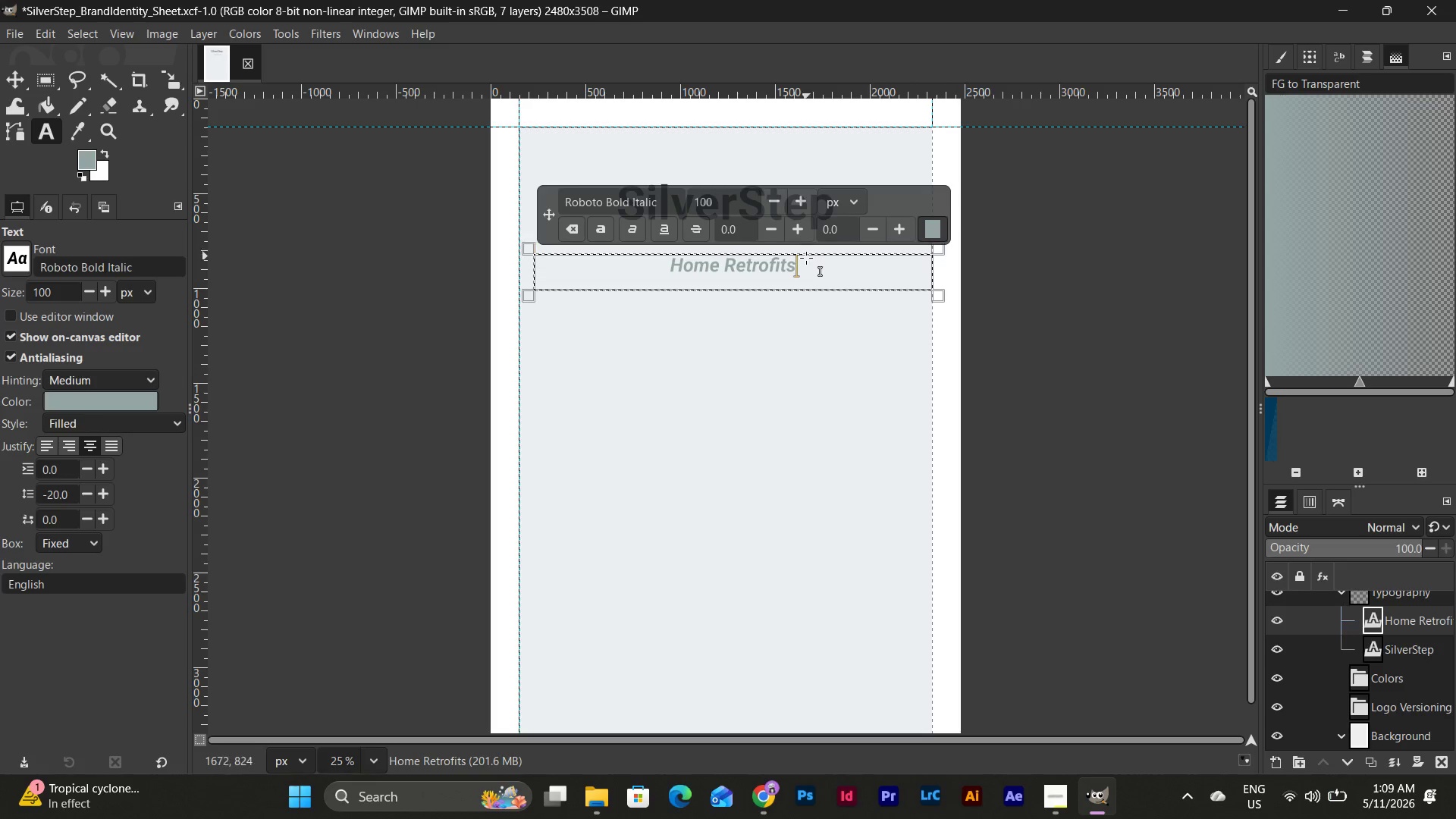 
left_click_drag(start_coordinate=[805, 263], to_coordinate=[530, 259])
 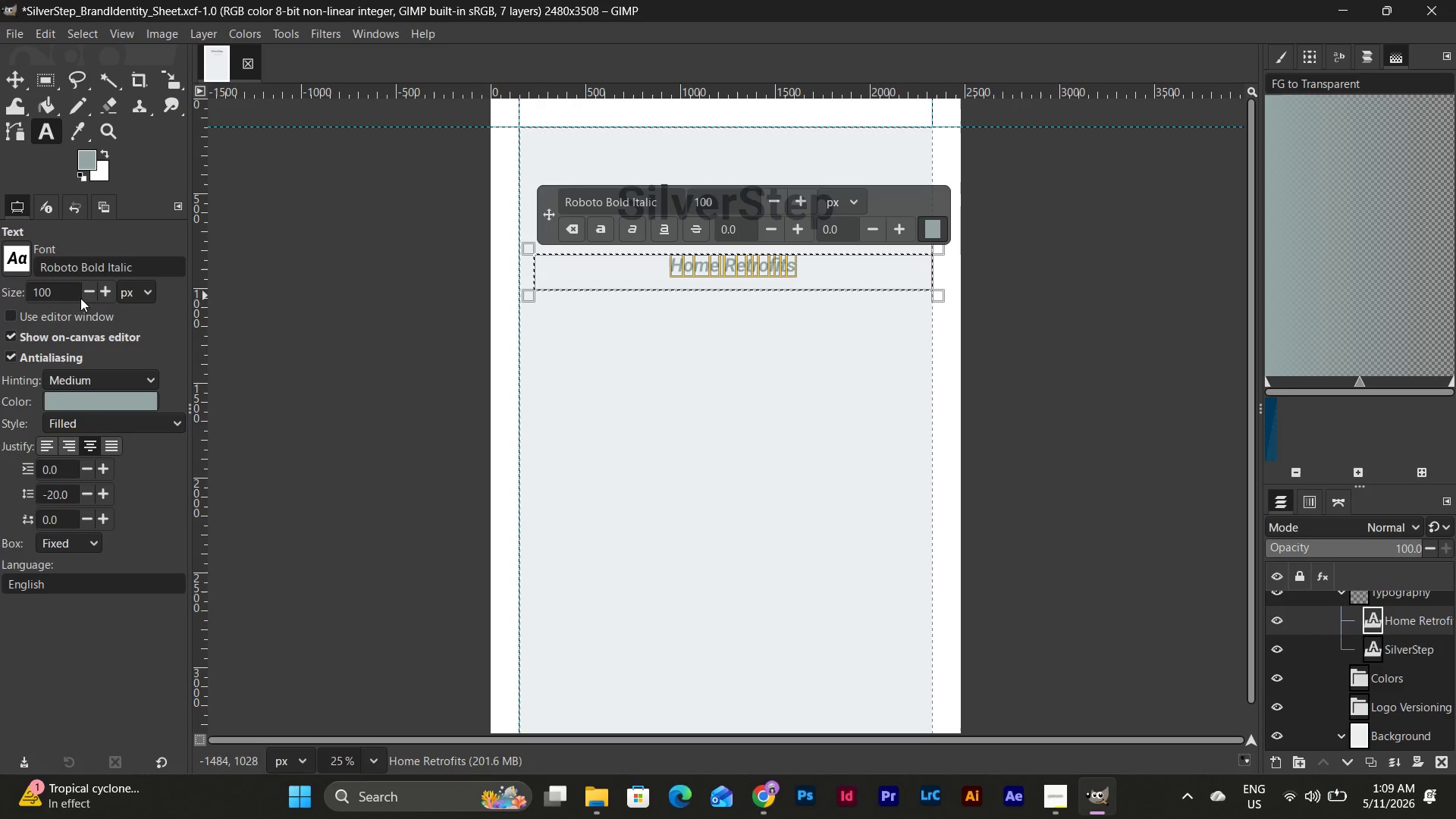 
left_click_drag(start_coordinate=[61, 291], to_coordinate=[0, 268])
 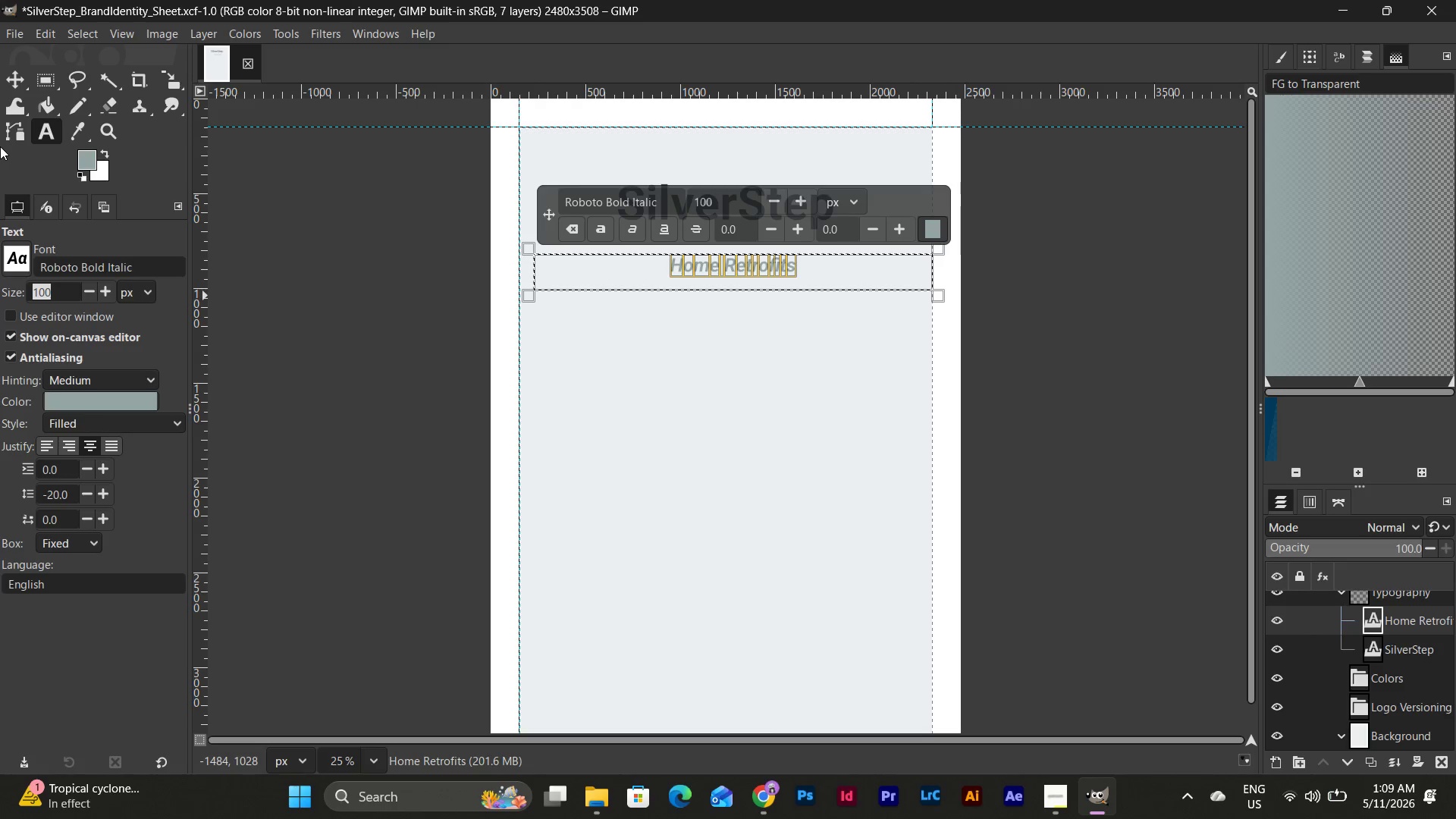 
key(Numpad1)
 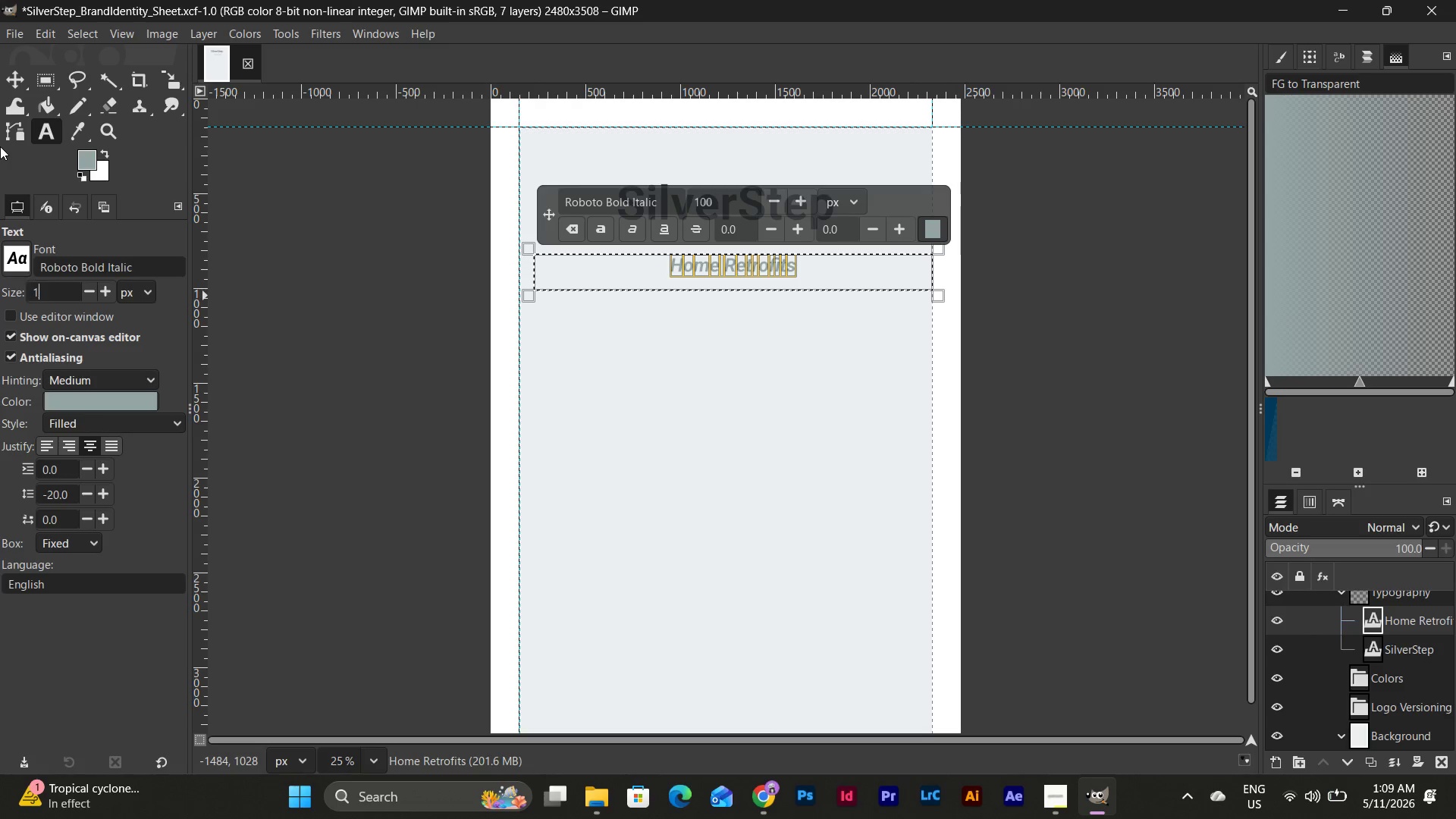 
key(Numpad2)
 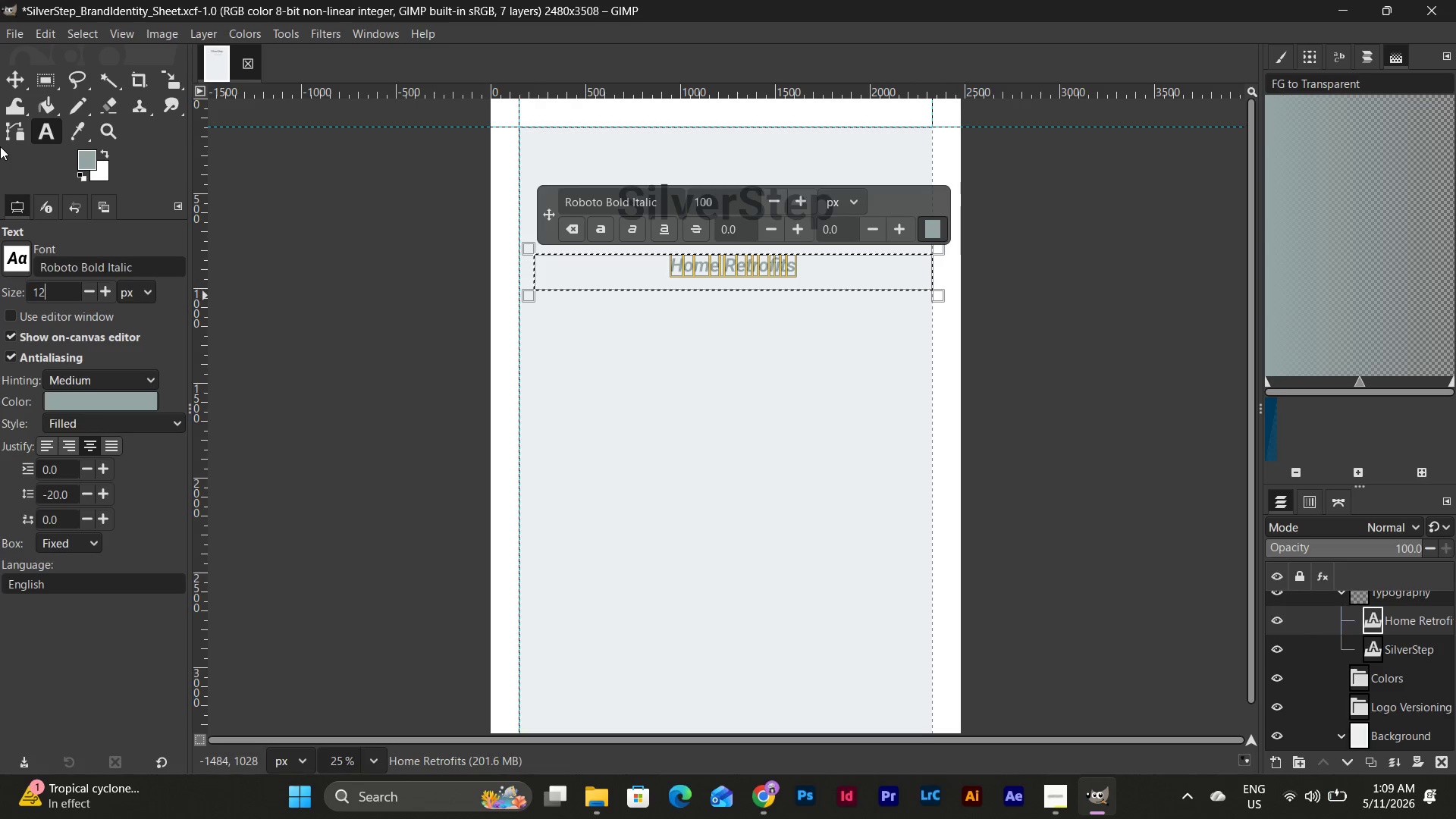 
key(Numpad0)
 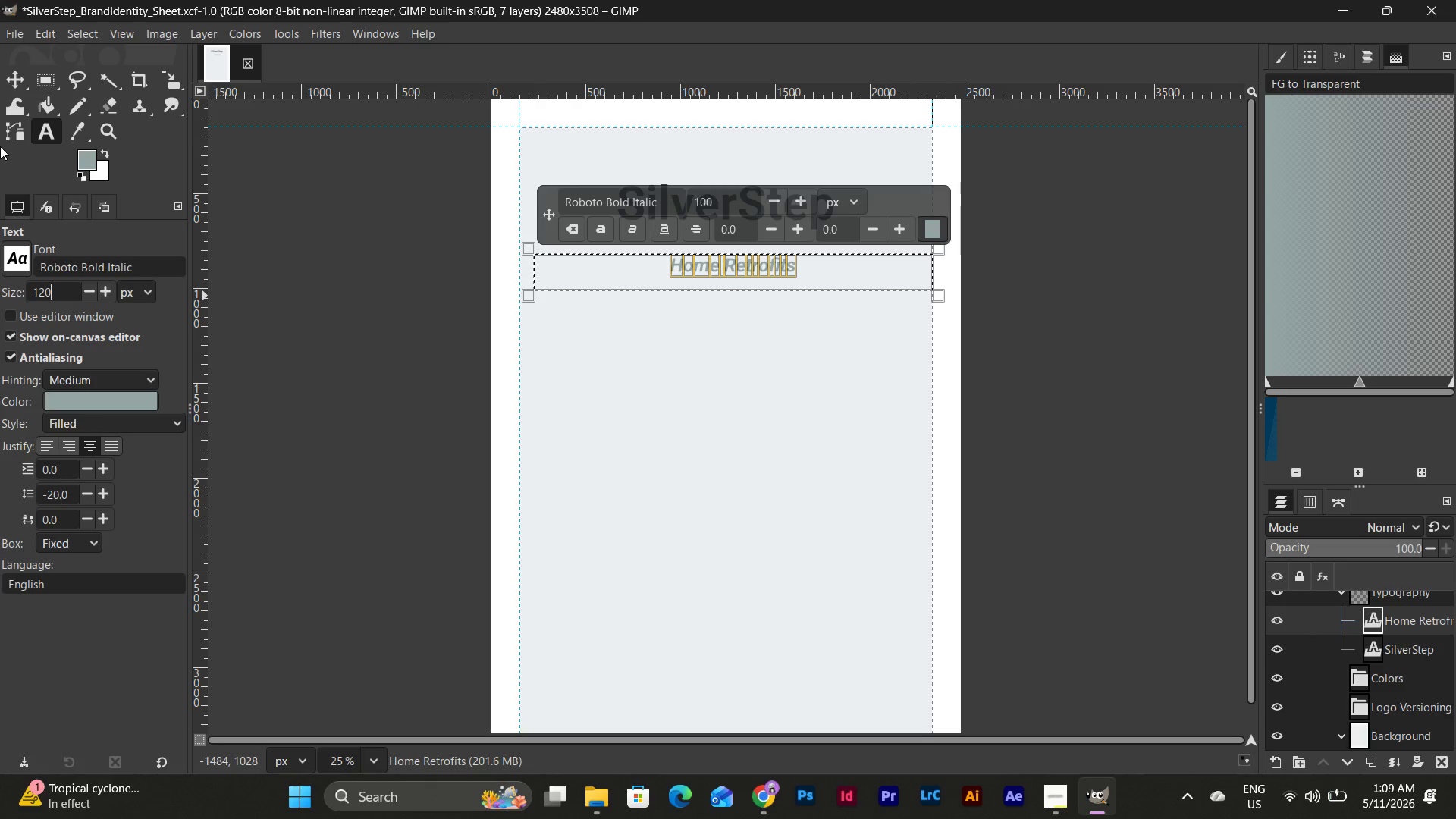 
key(NumpadEnter)
 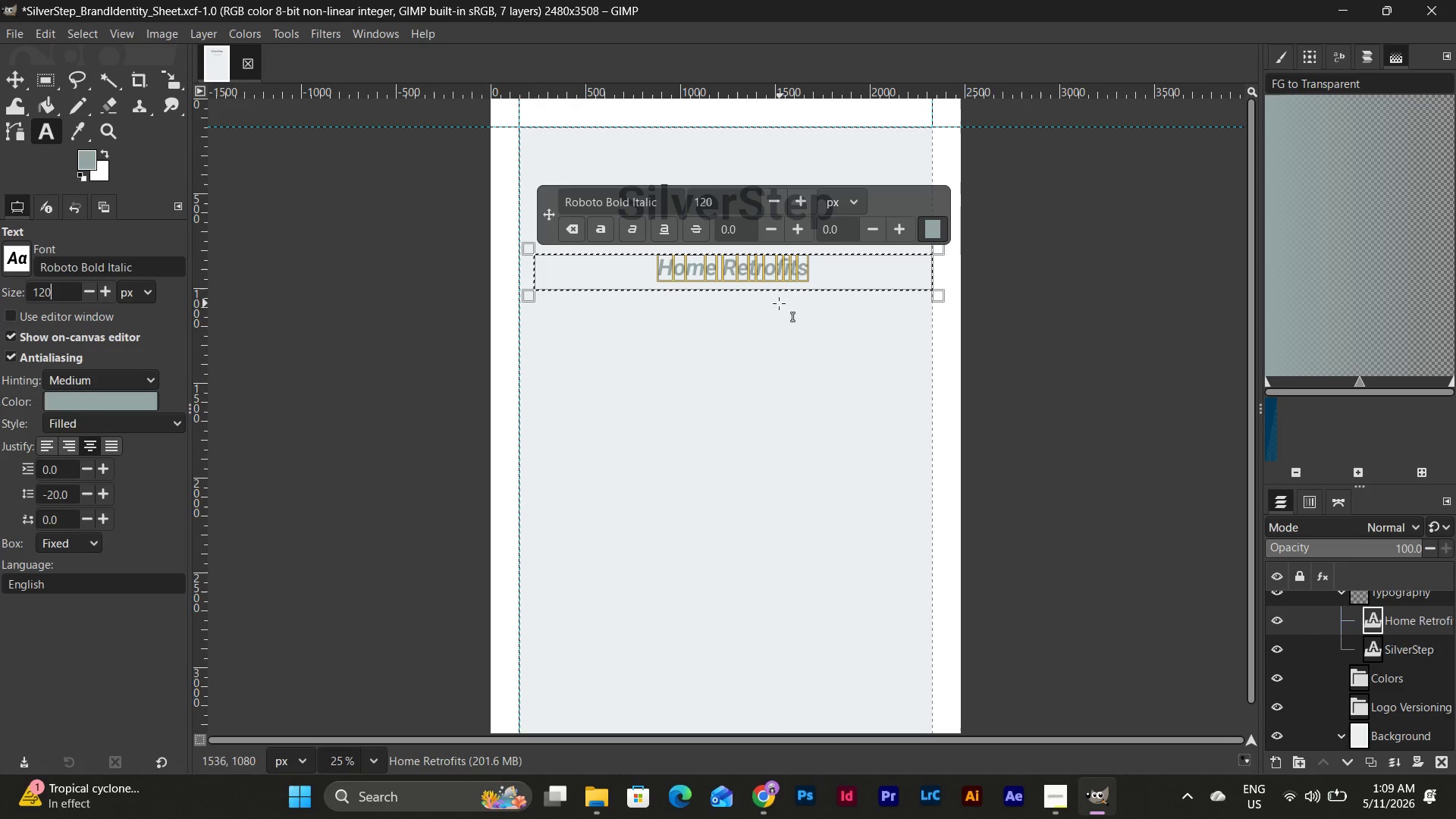 
left_click_drag(start_coordinate=[761, 292], to_coordinate=[761, 284])
 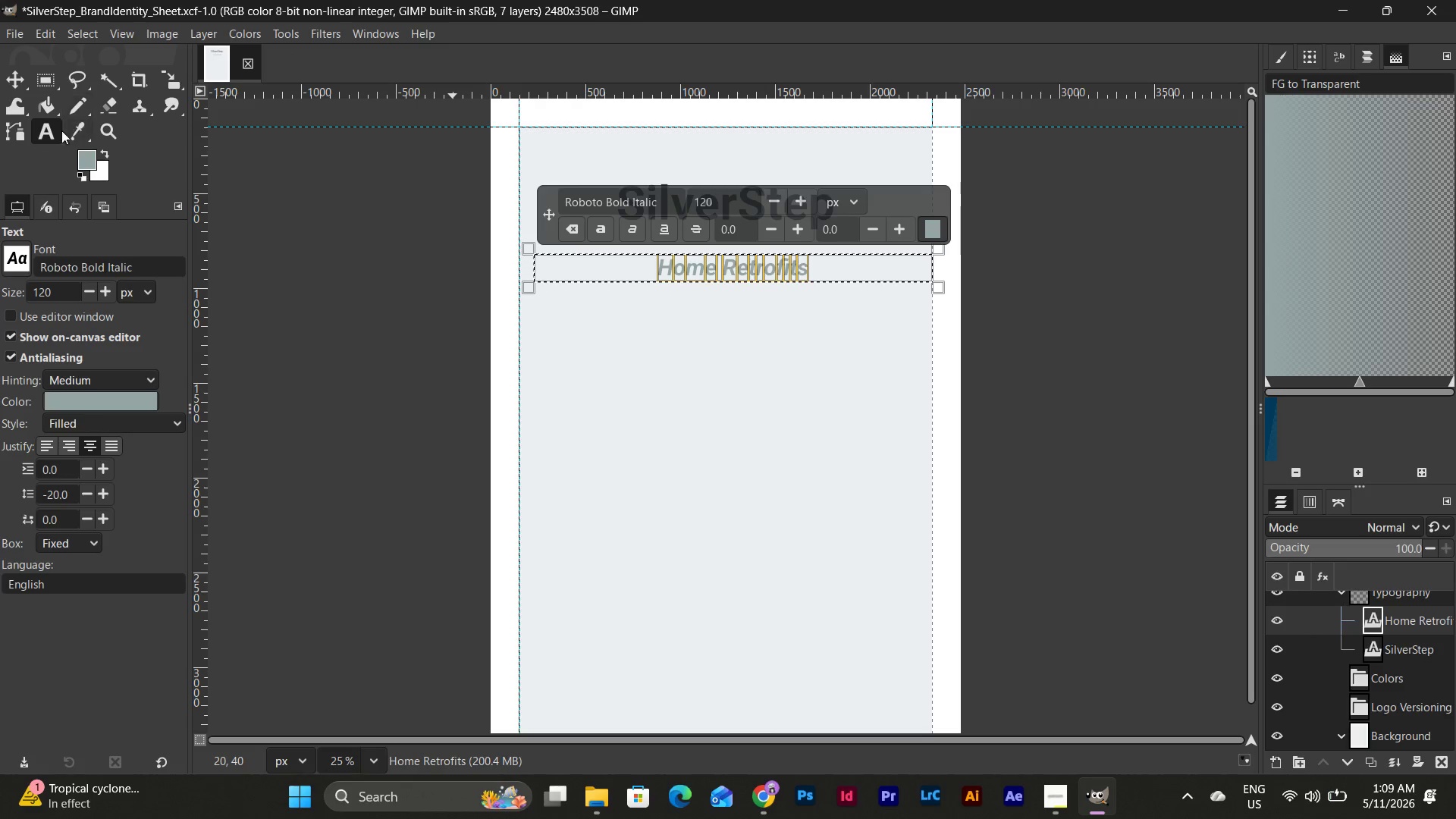 
left_click([13, 77])
 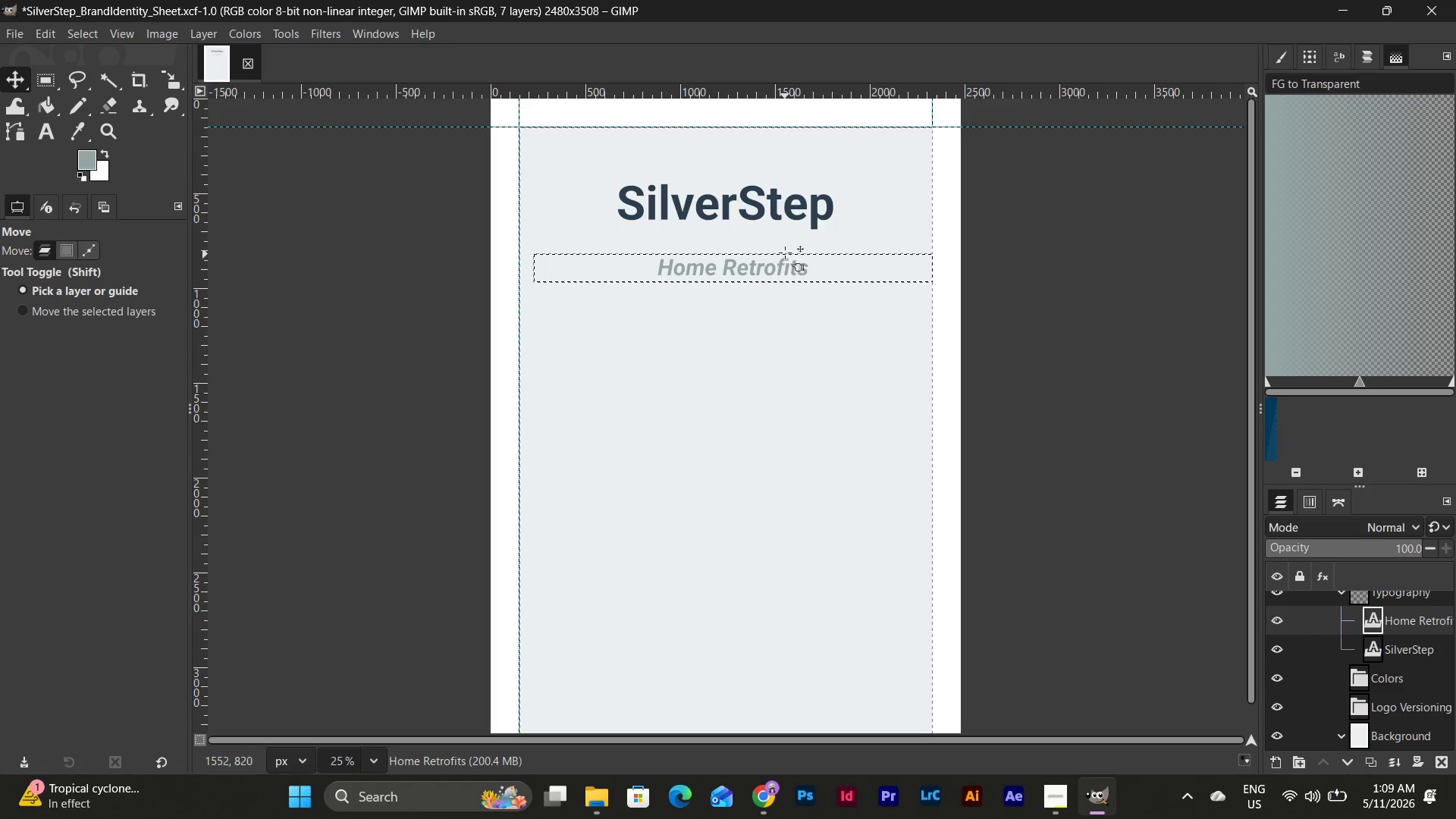 
left_click([785, 258])
 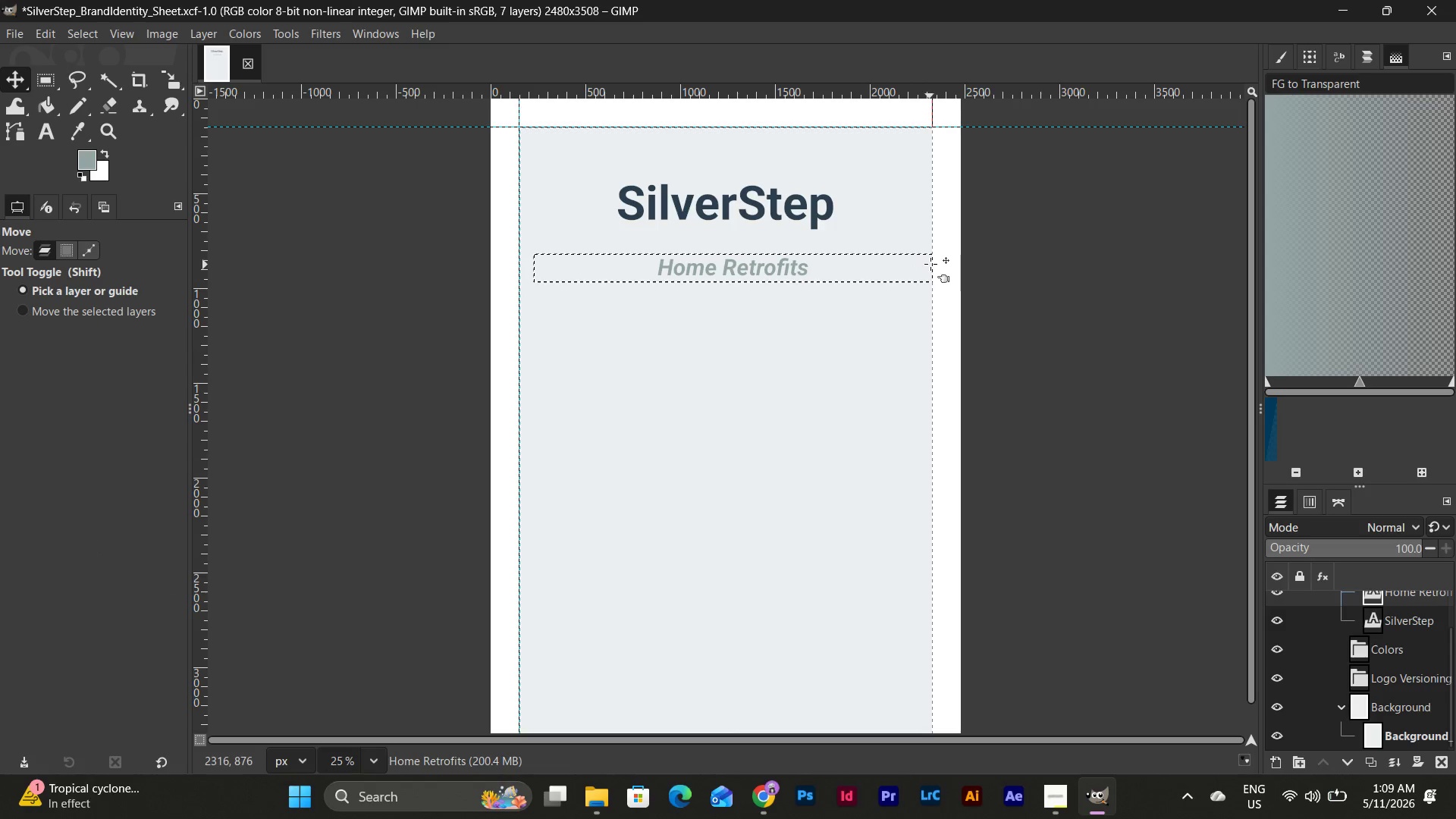 
left_click_drag(start_coordinate=[821, 264], to_coordinate=[819, 257])
 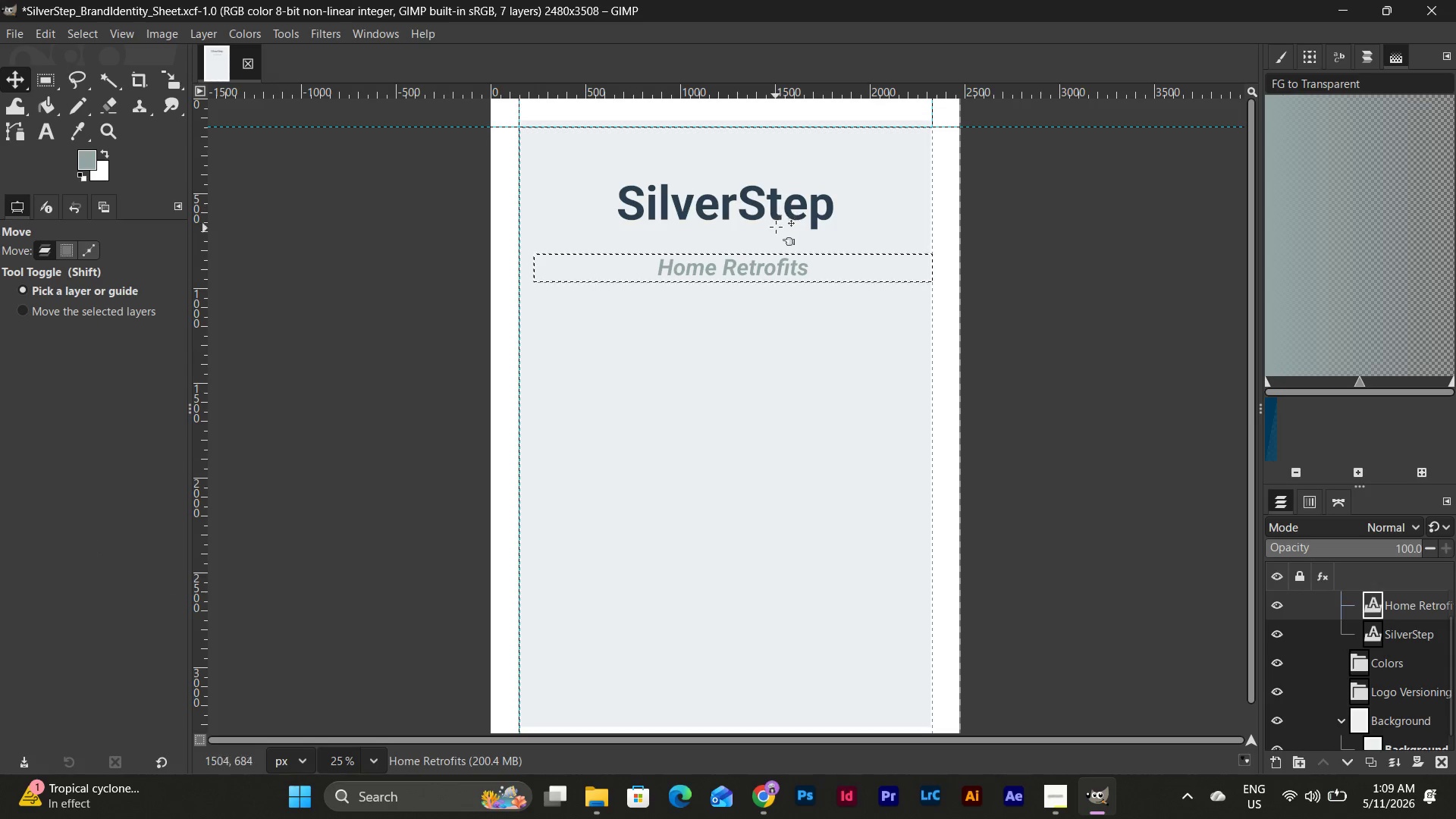 
left_click([774, 188])
 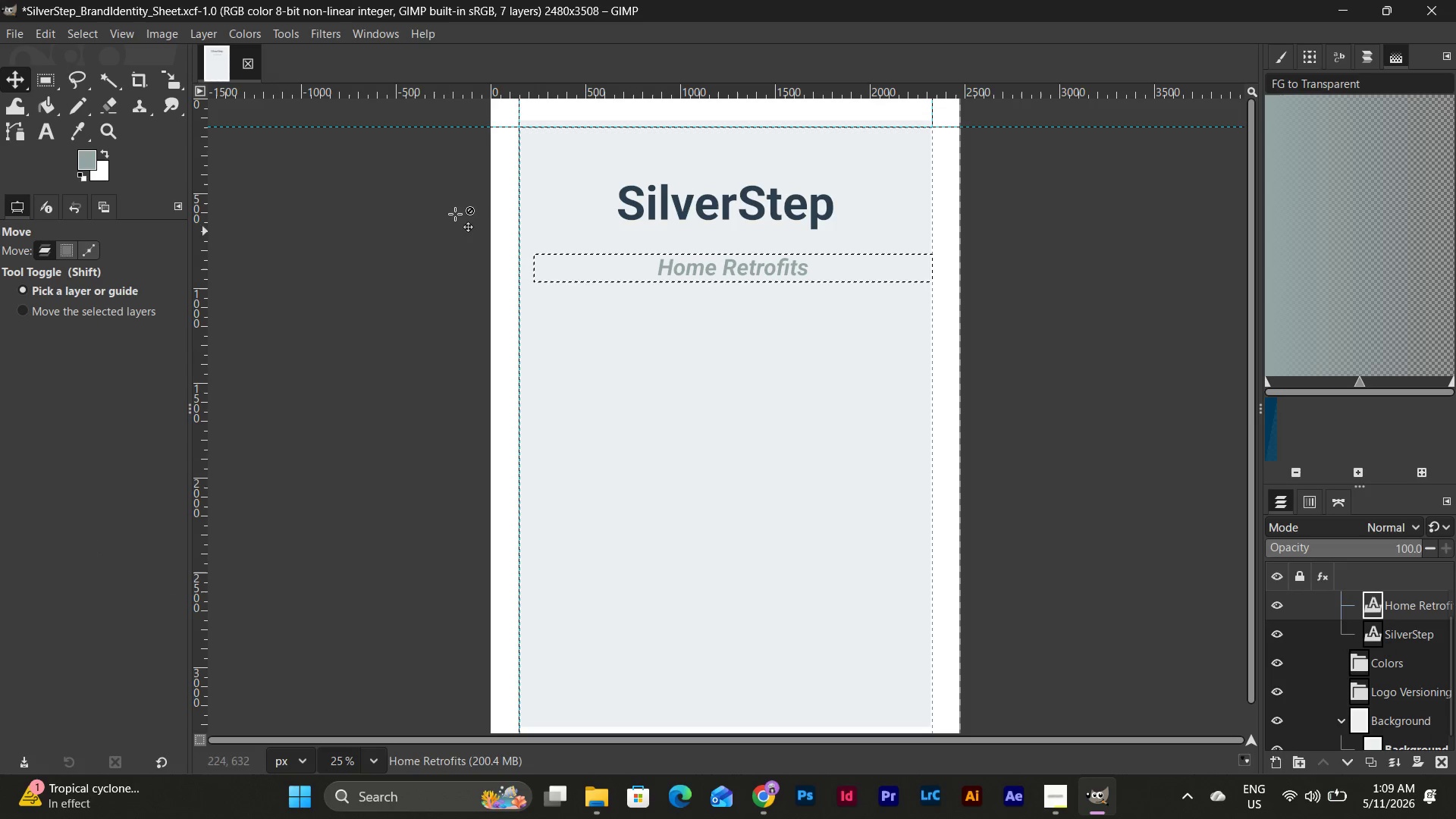 
left_click([46, 126])
 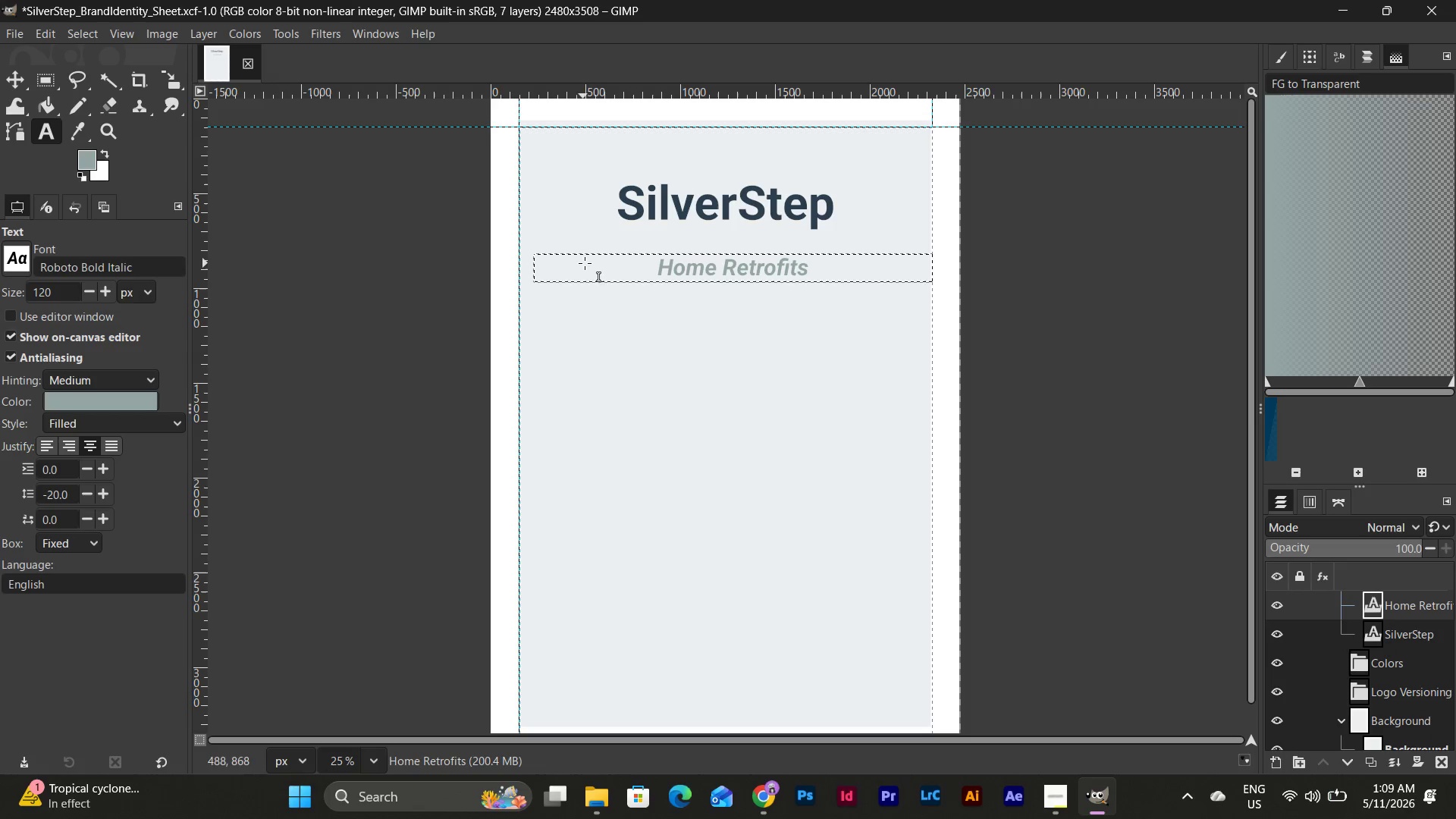 
left_click([616, 259])
 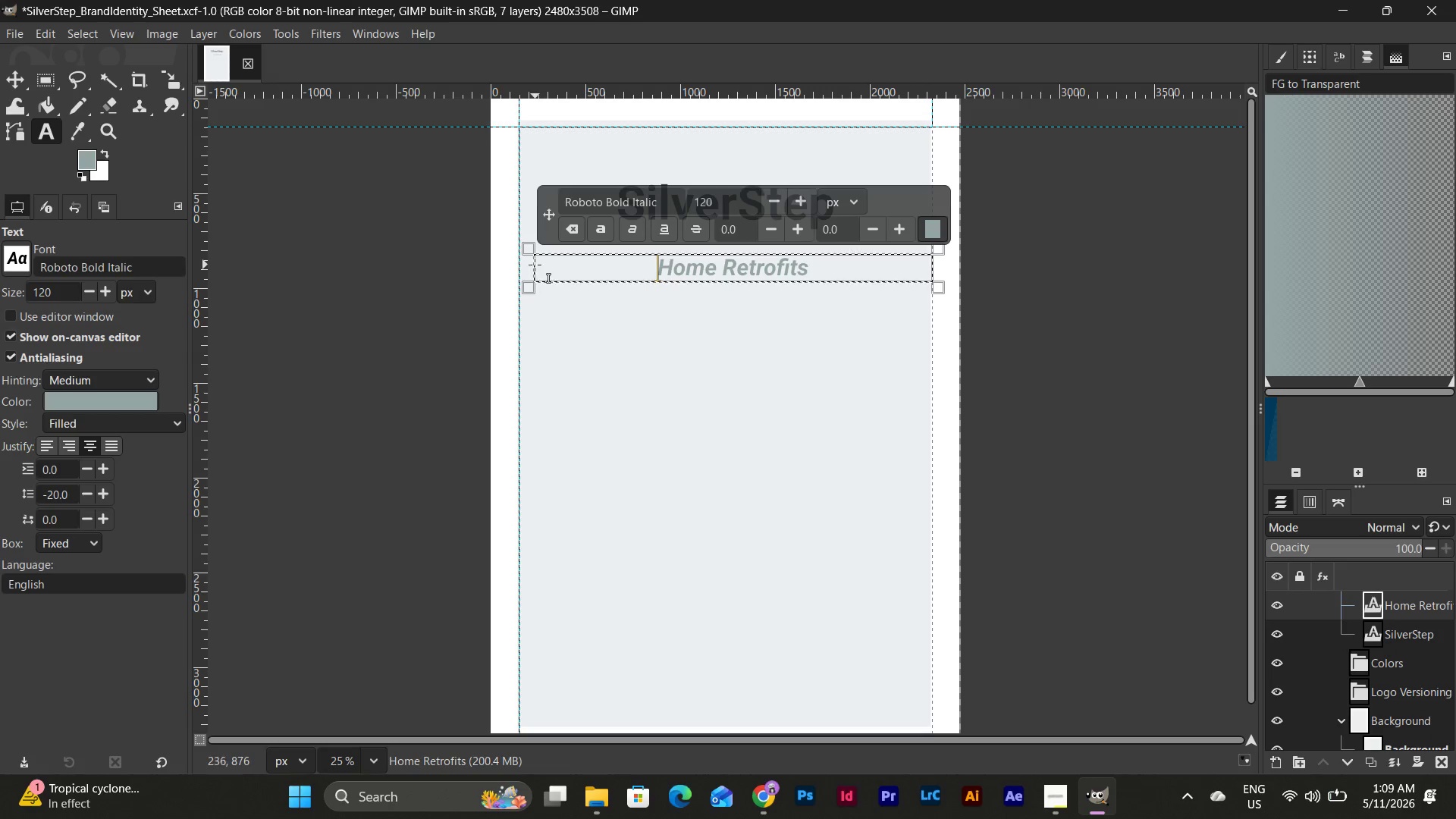 
left_click_drag(start_coordinate=[533, 265], to_coordinate=[519, 265])
 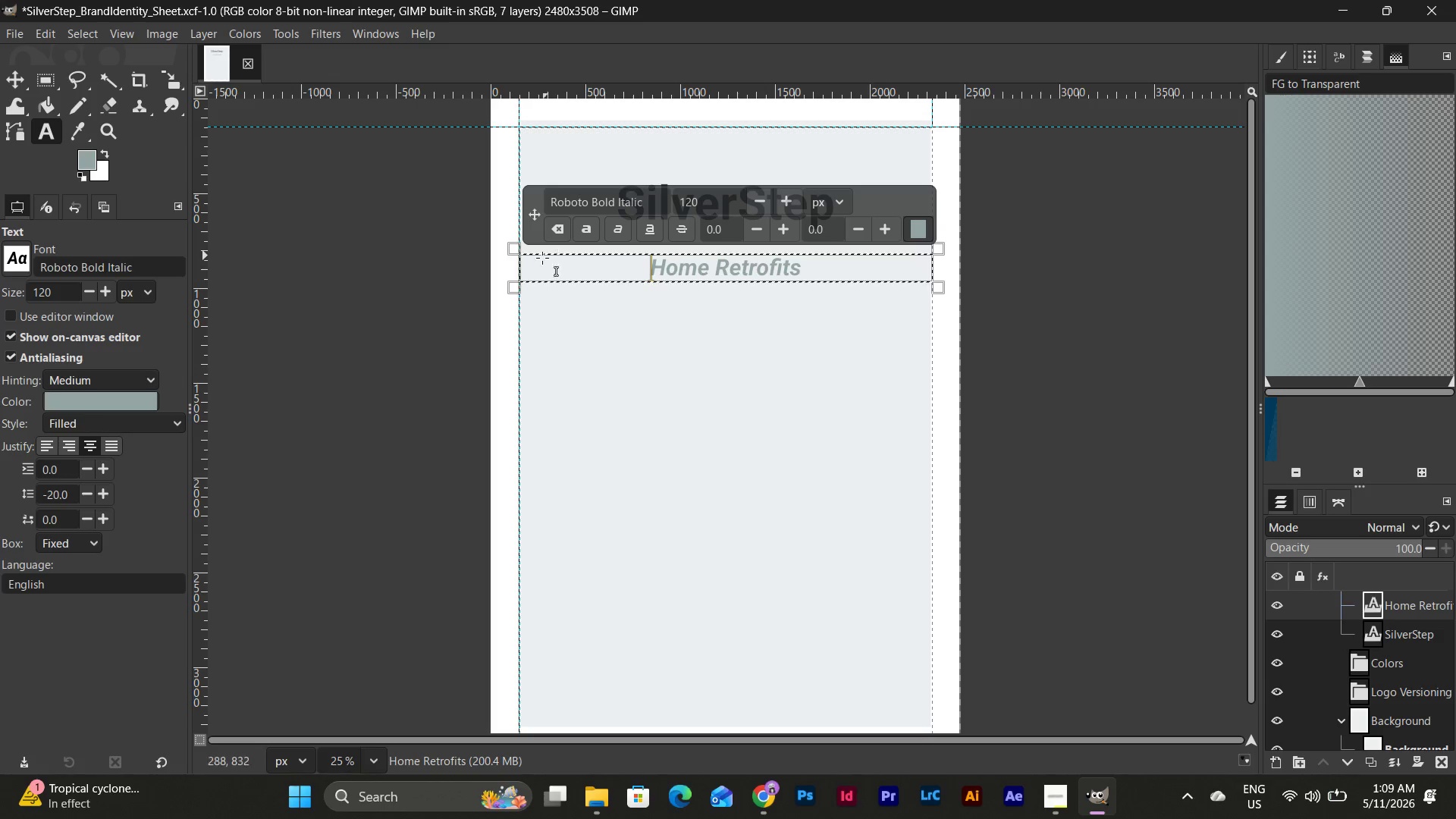 
left_click([52, 121])
 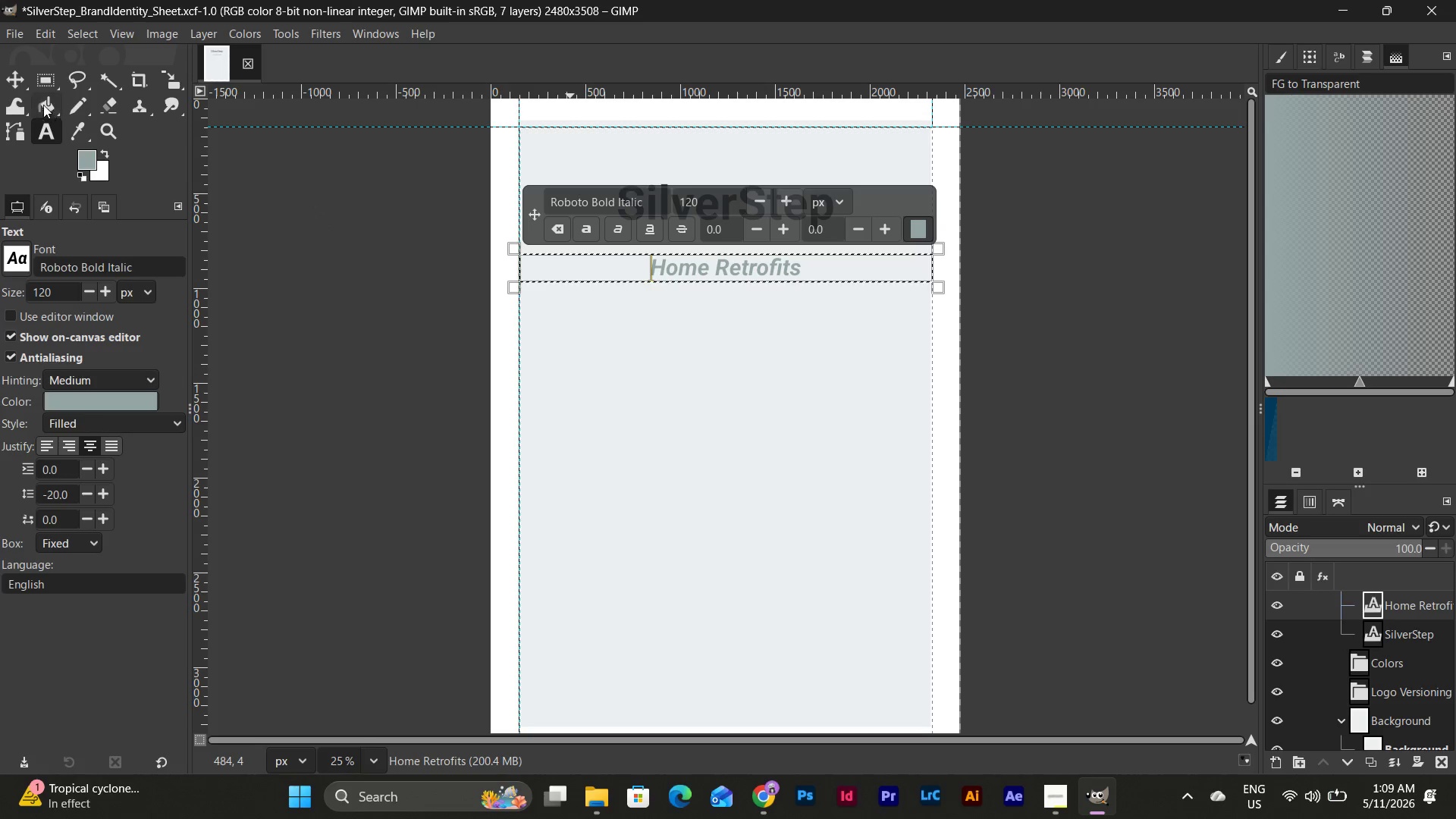 
left_click([19, 80])
 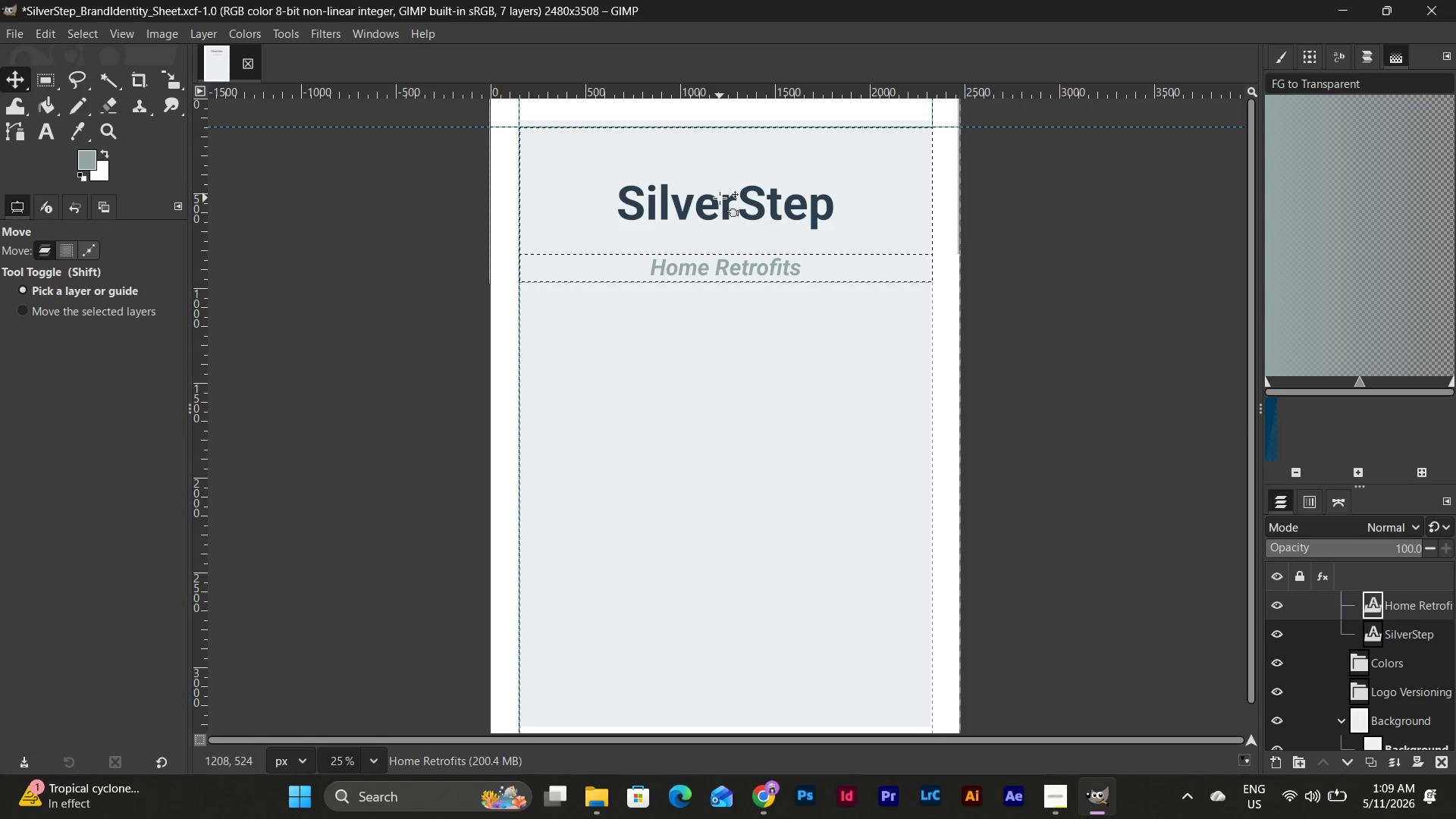 
left_click([720, 198])
 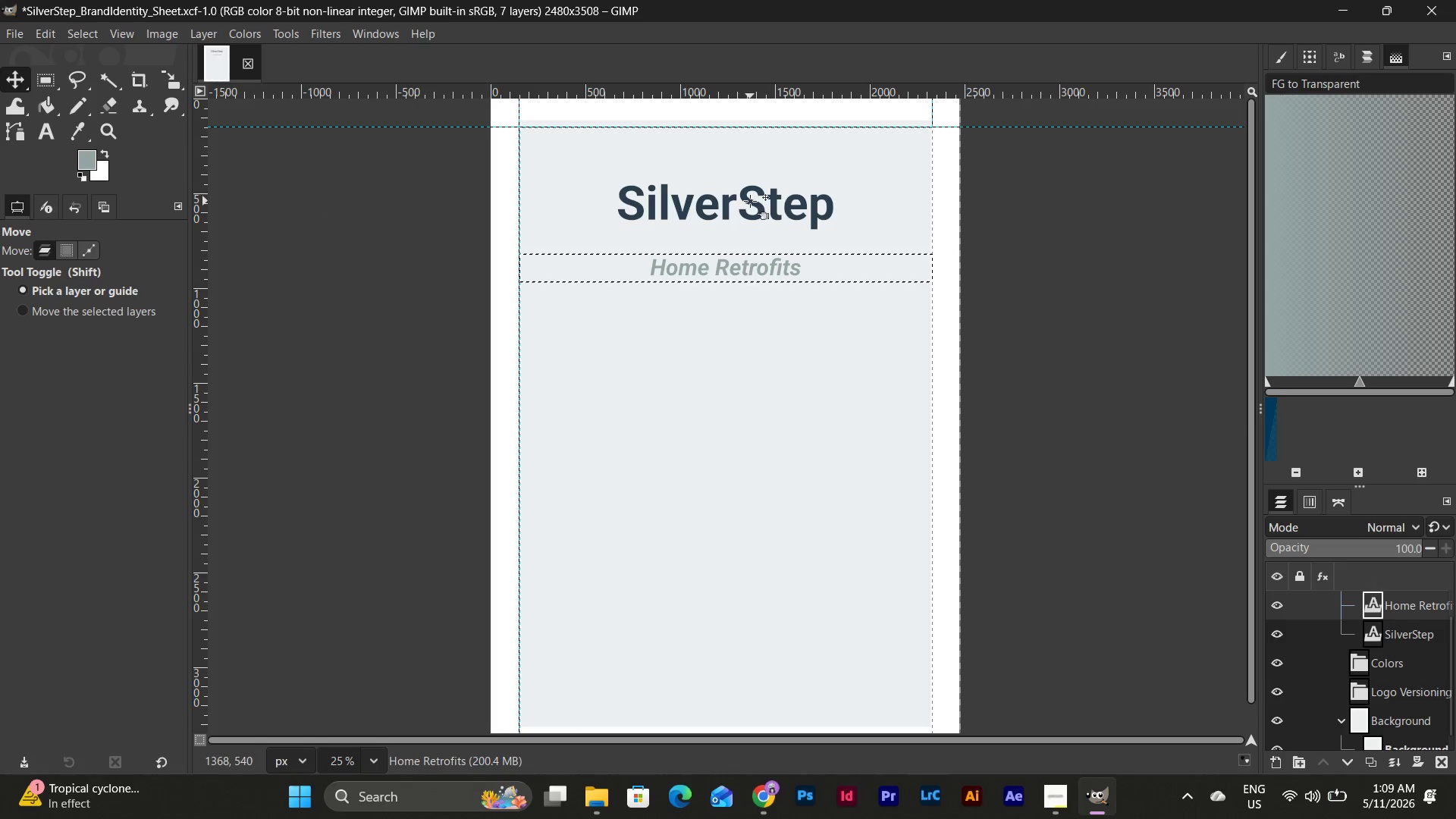 
left_click([750, 201])
 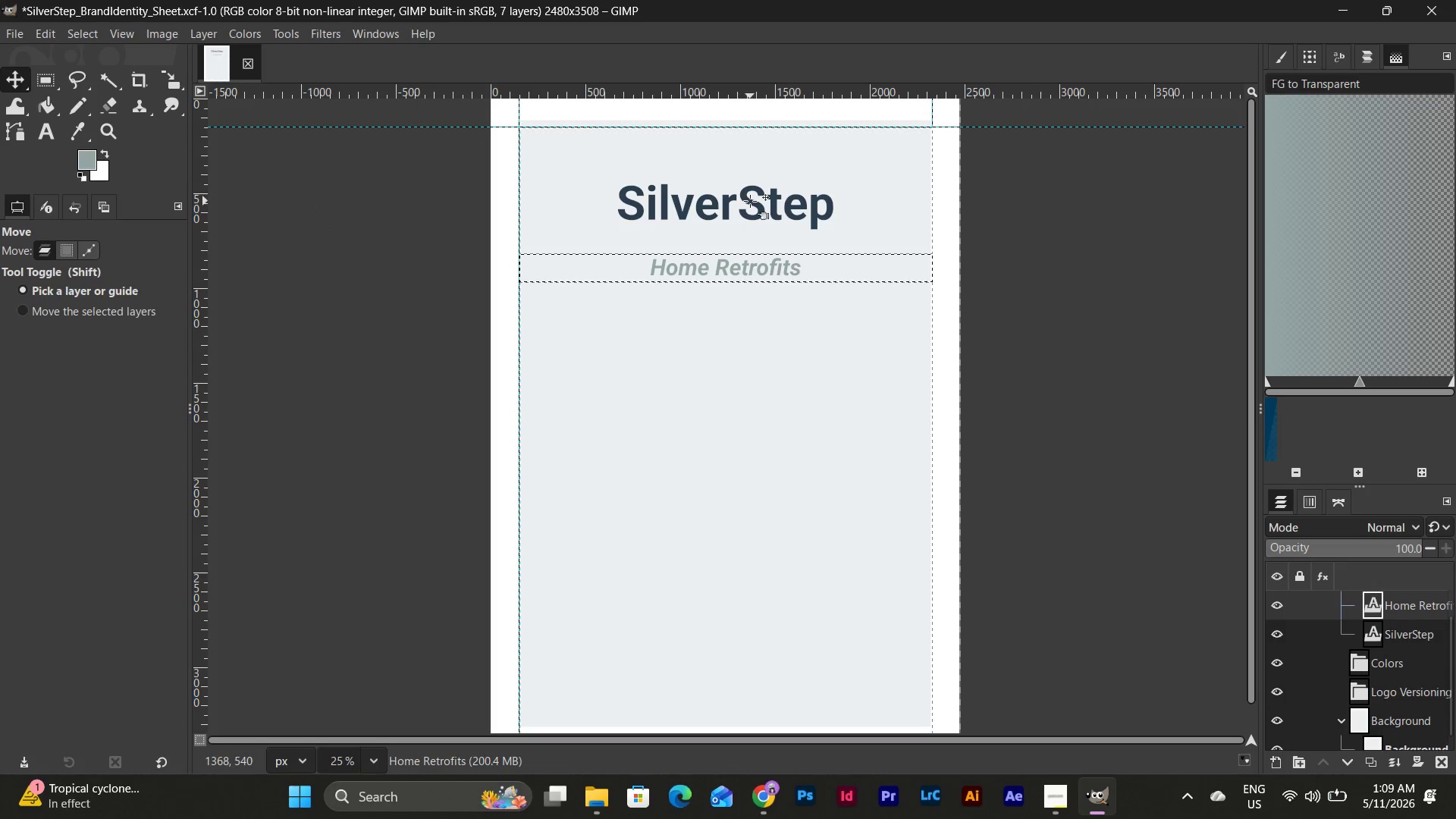 
left_click_drag(start_coordinate=[750, 201], to_coordinate=[747, 155])
 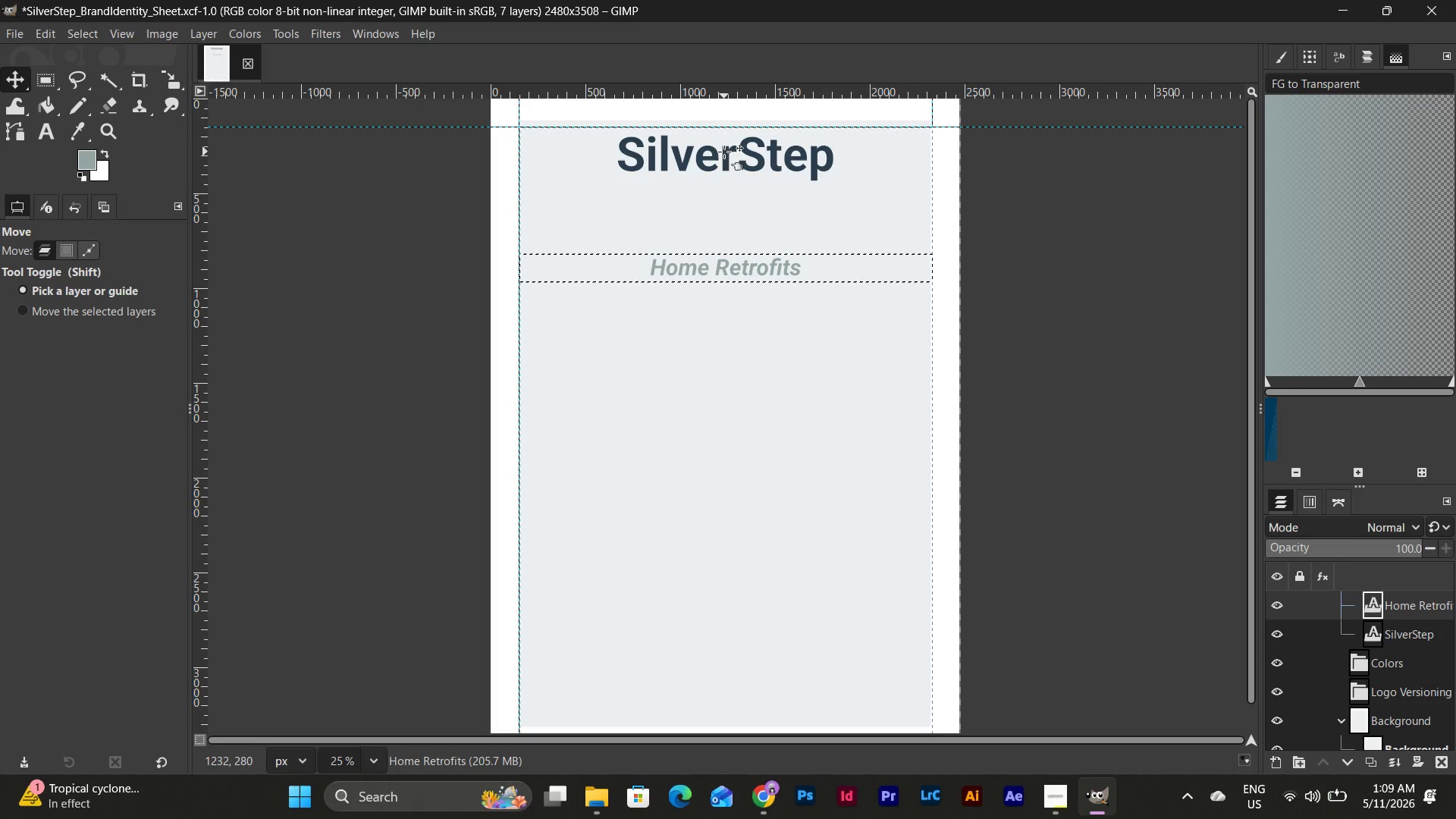 
left_click([724, 152])
 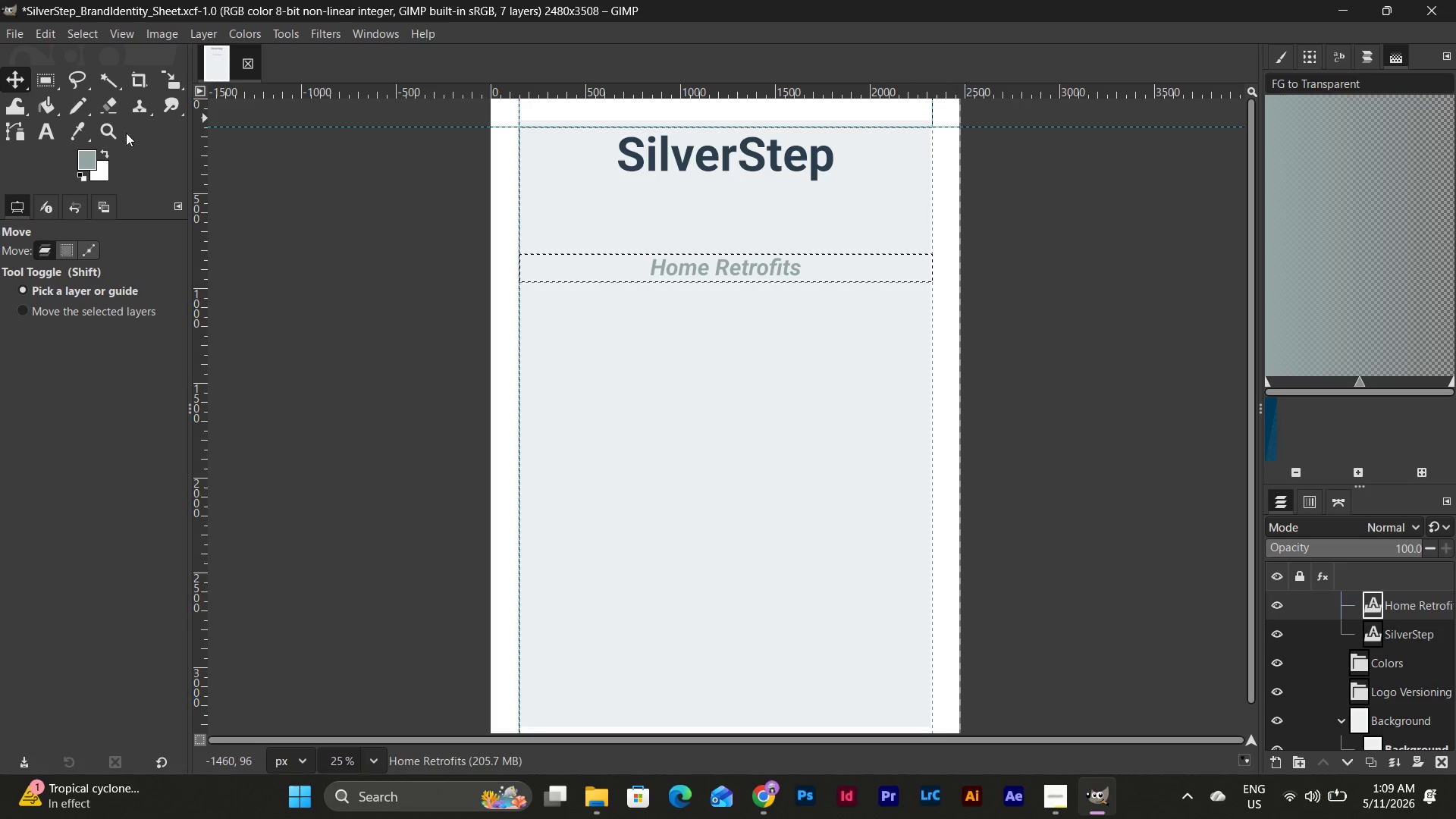 
left_click([53, 130])
 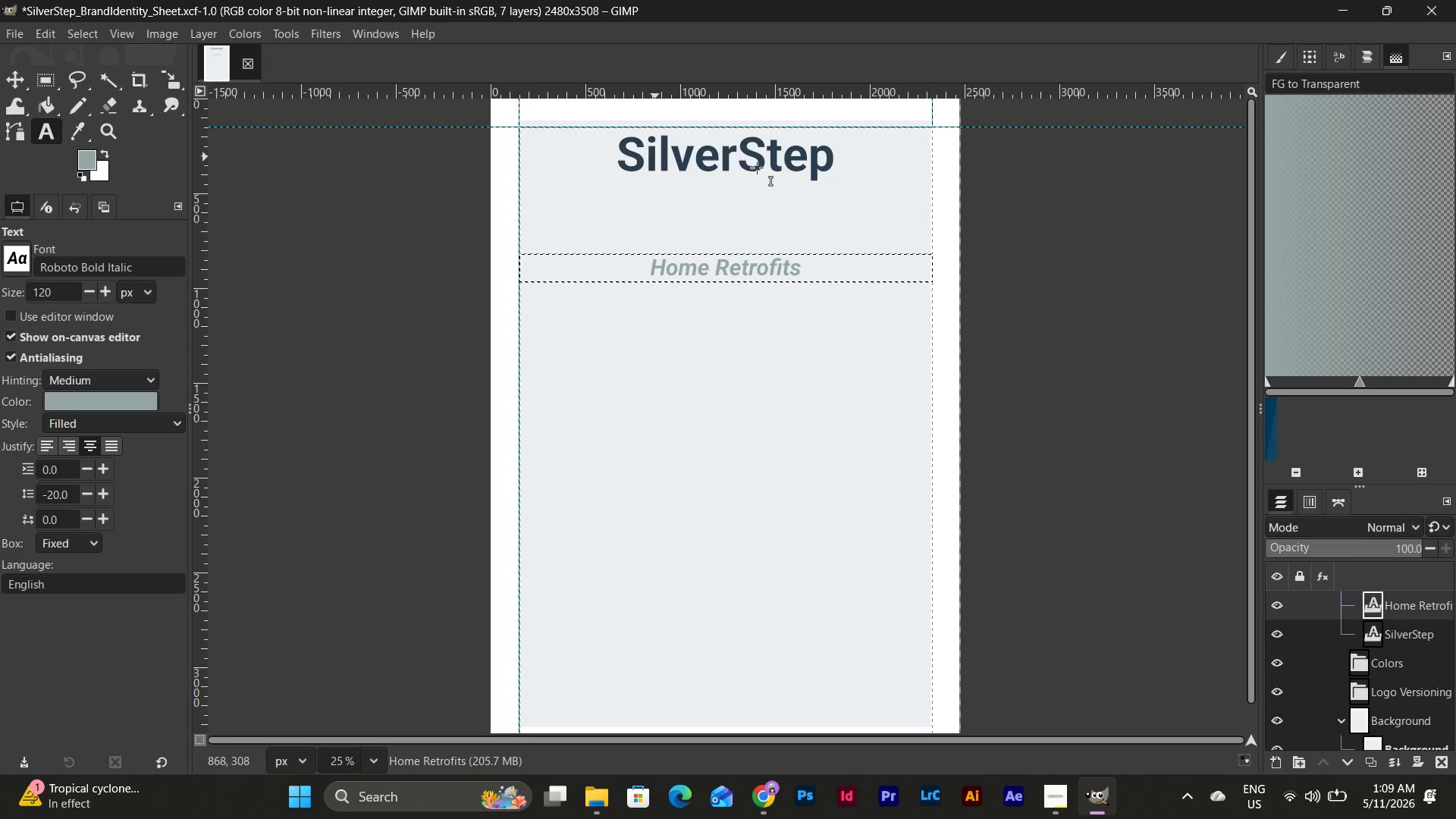 
left_click([814, 165])
 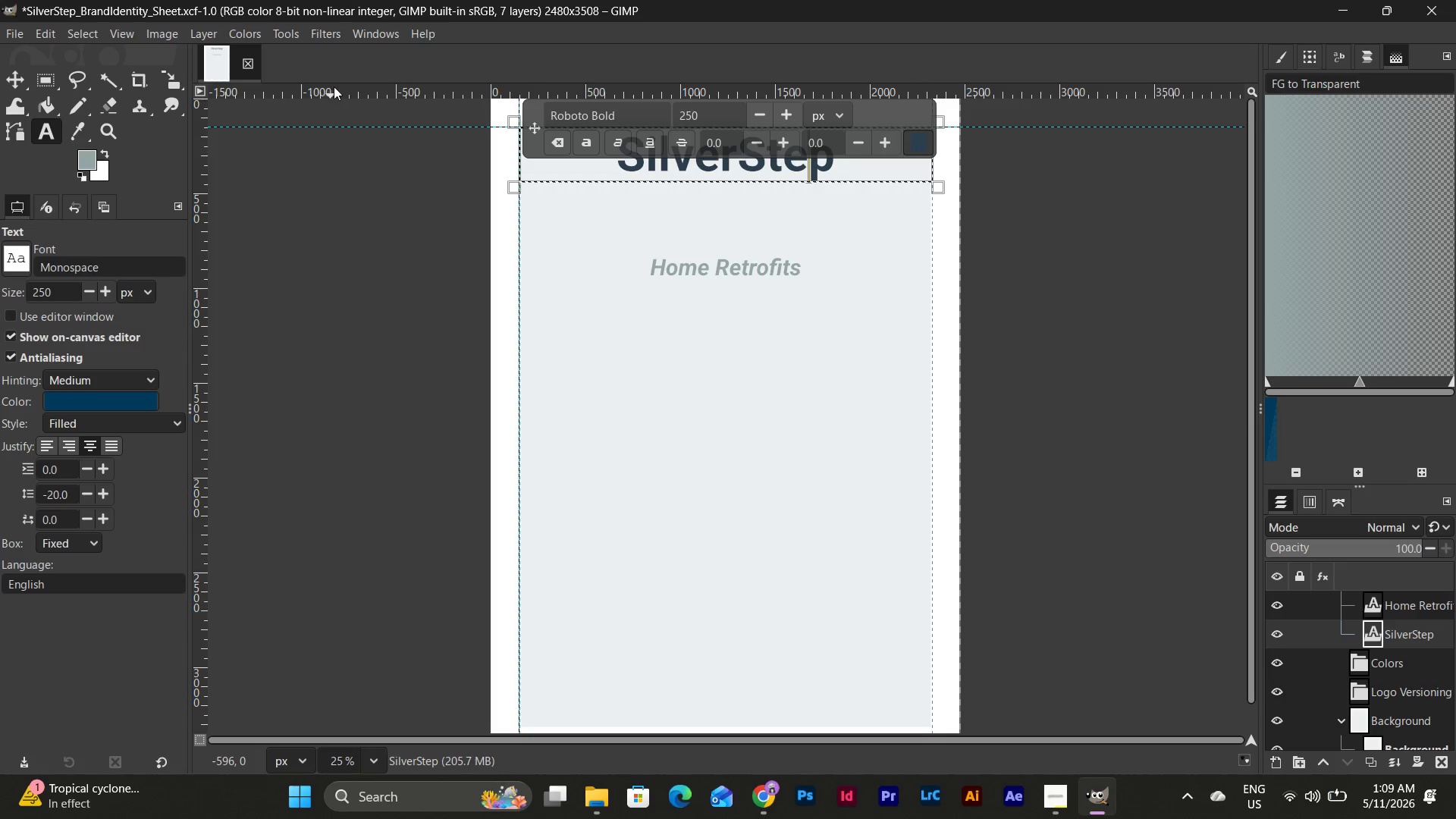 
left_click_drag(start_coordinate=[345, 80], to_coordinate=[344, 125])
 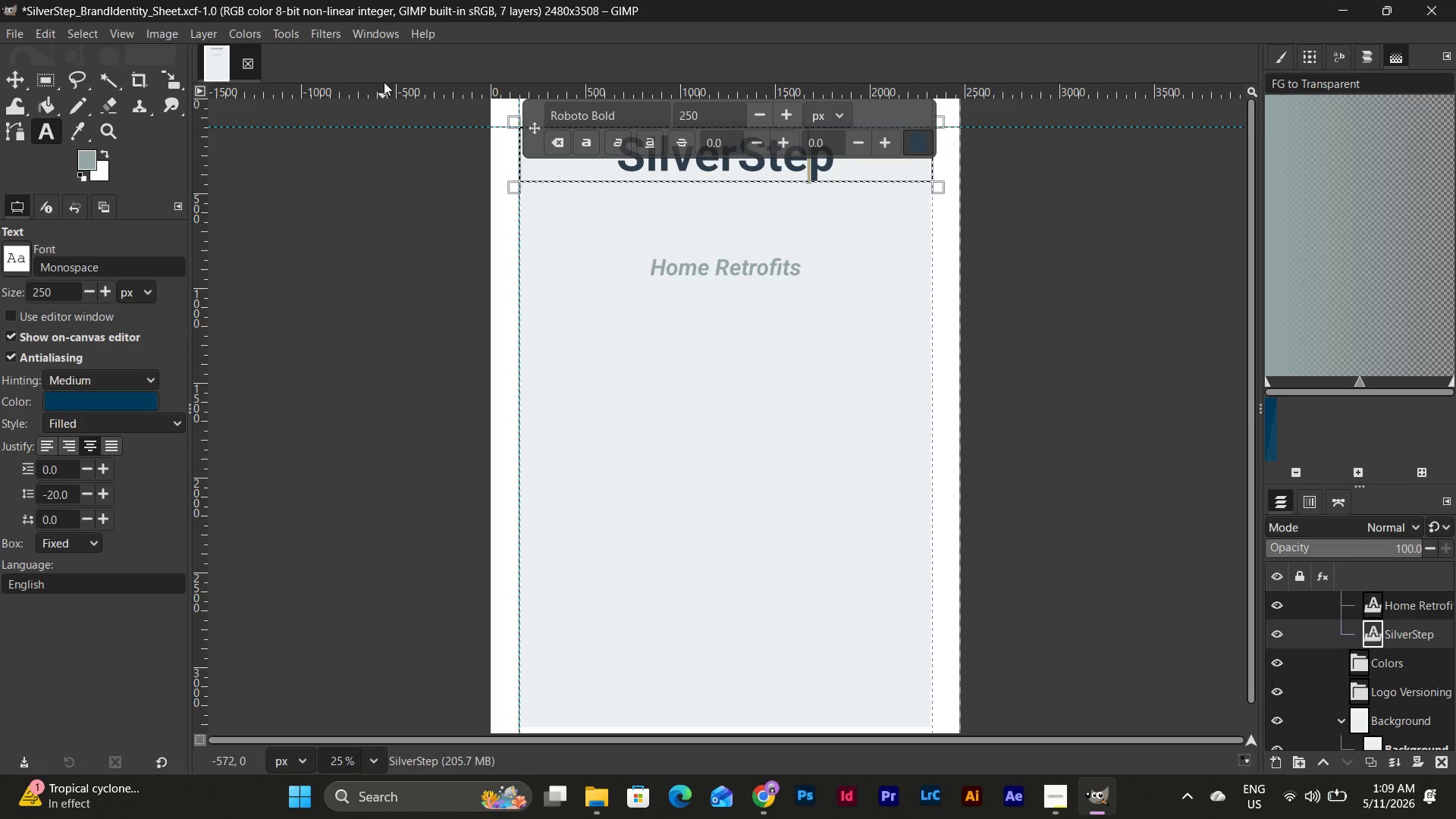 
left_click_drag(start_coordinate=[384, 82], to_coordinate=[384, 90])
 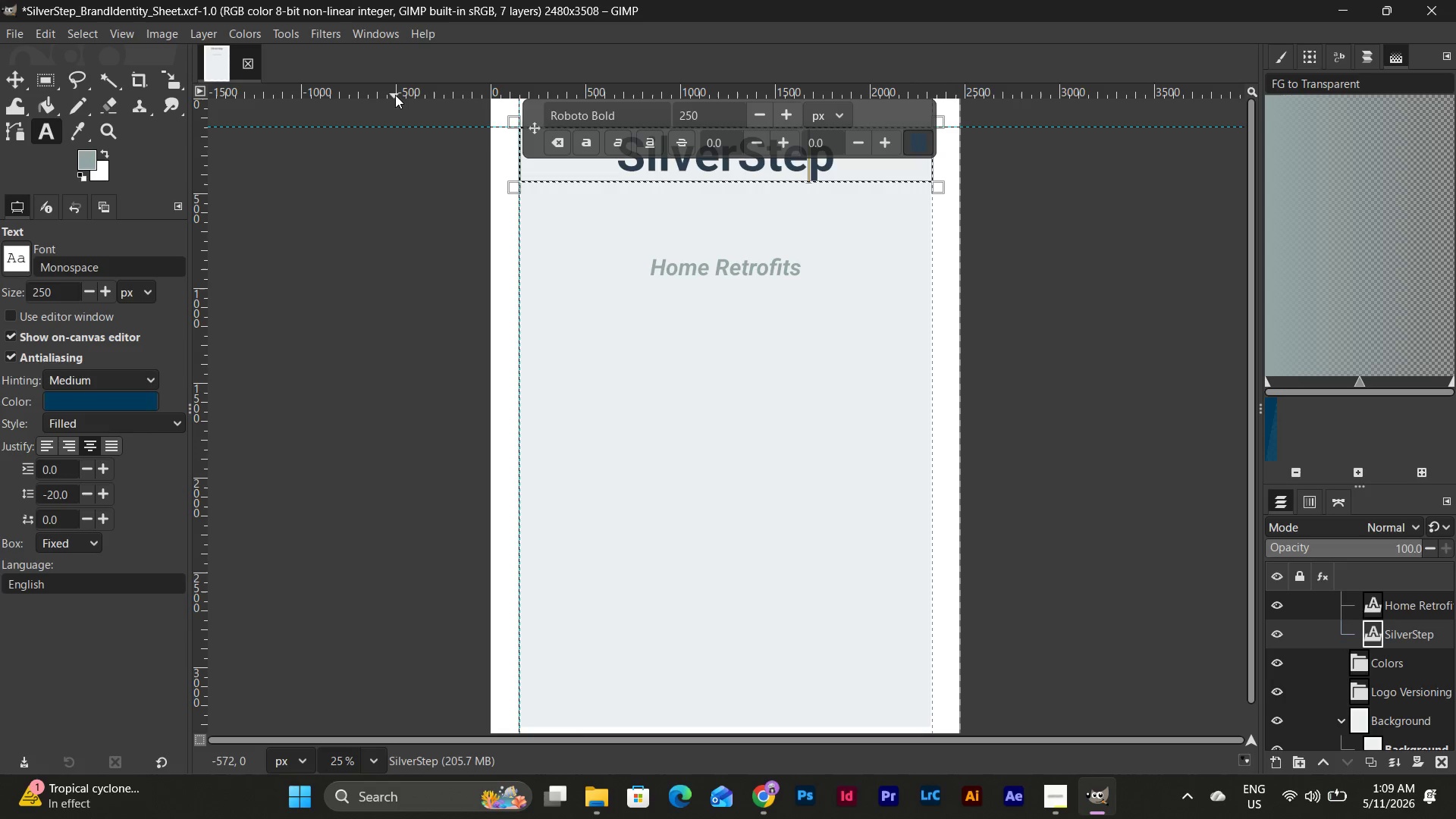 
left_click_drag(start_coordinate=[395, 96], to_coordinate=[393, 182])
 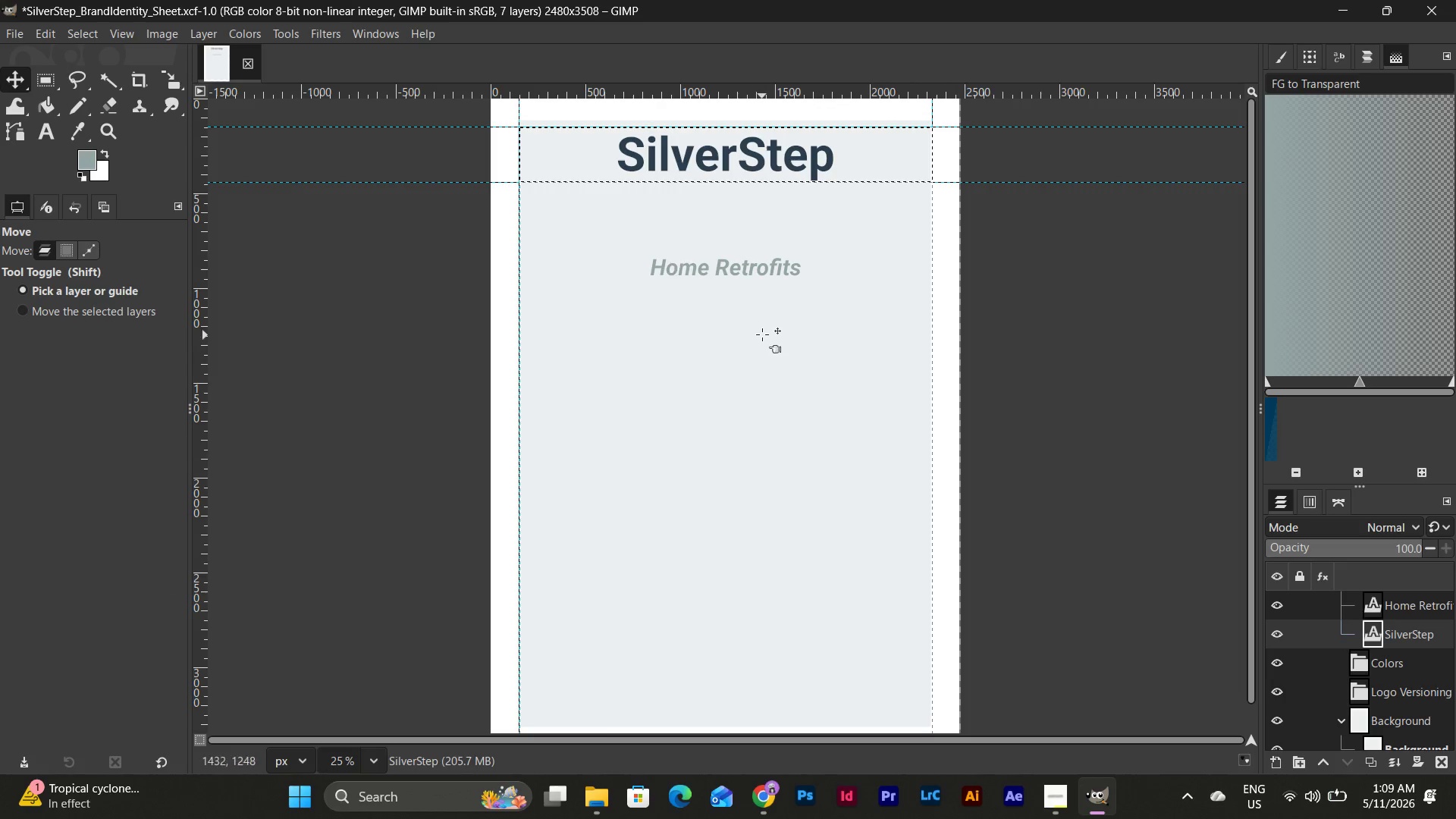 
left_click_drag(start_coordinate=[757, 271], to_coordinate=[757, 288])
 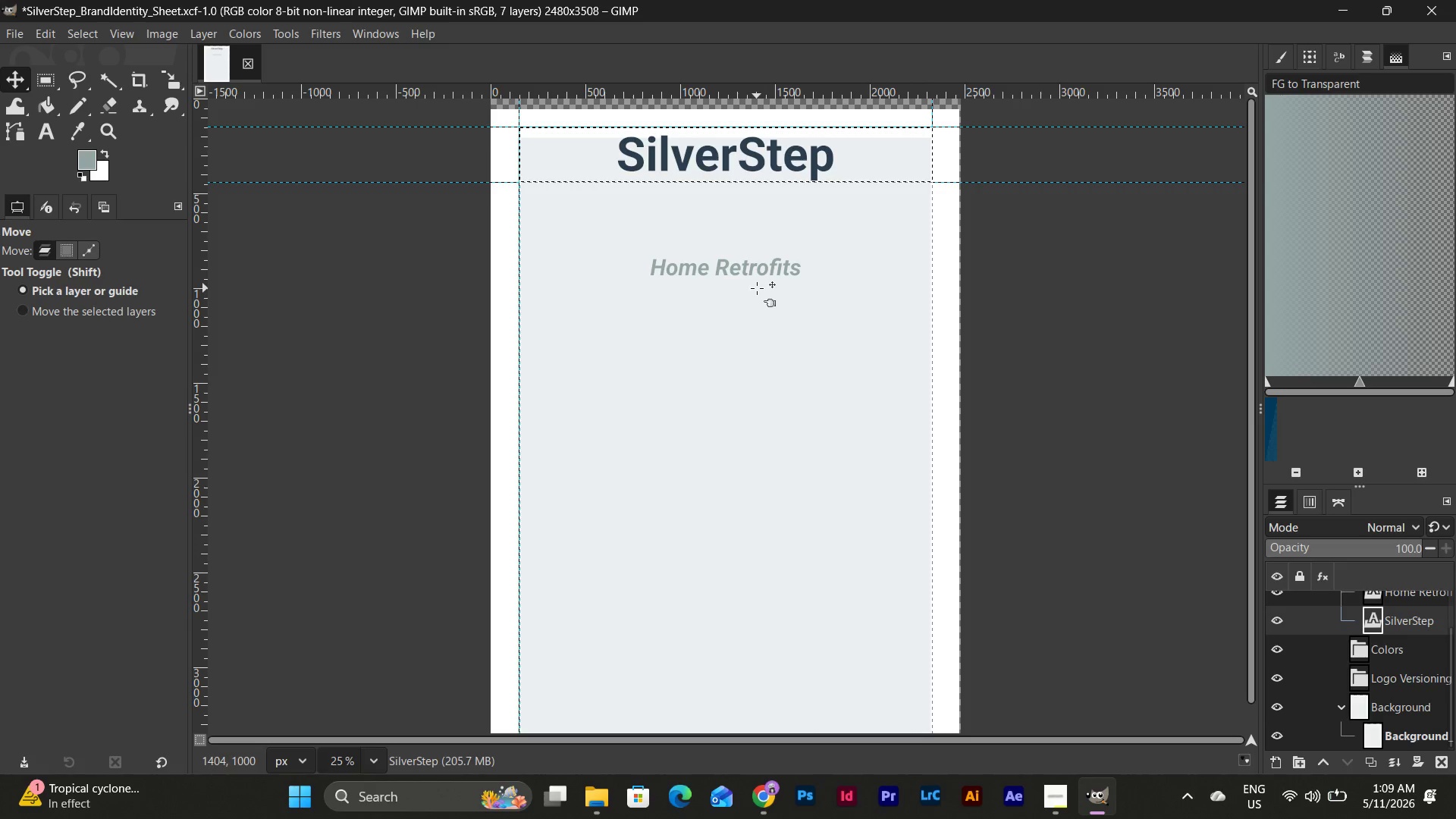 
key(Control+Z)
 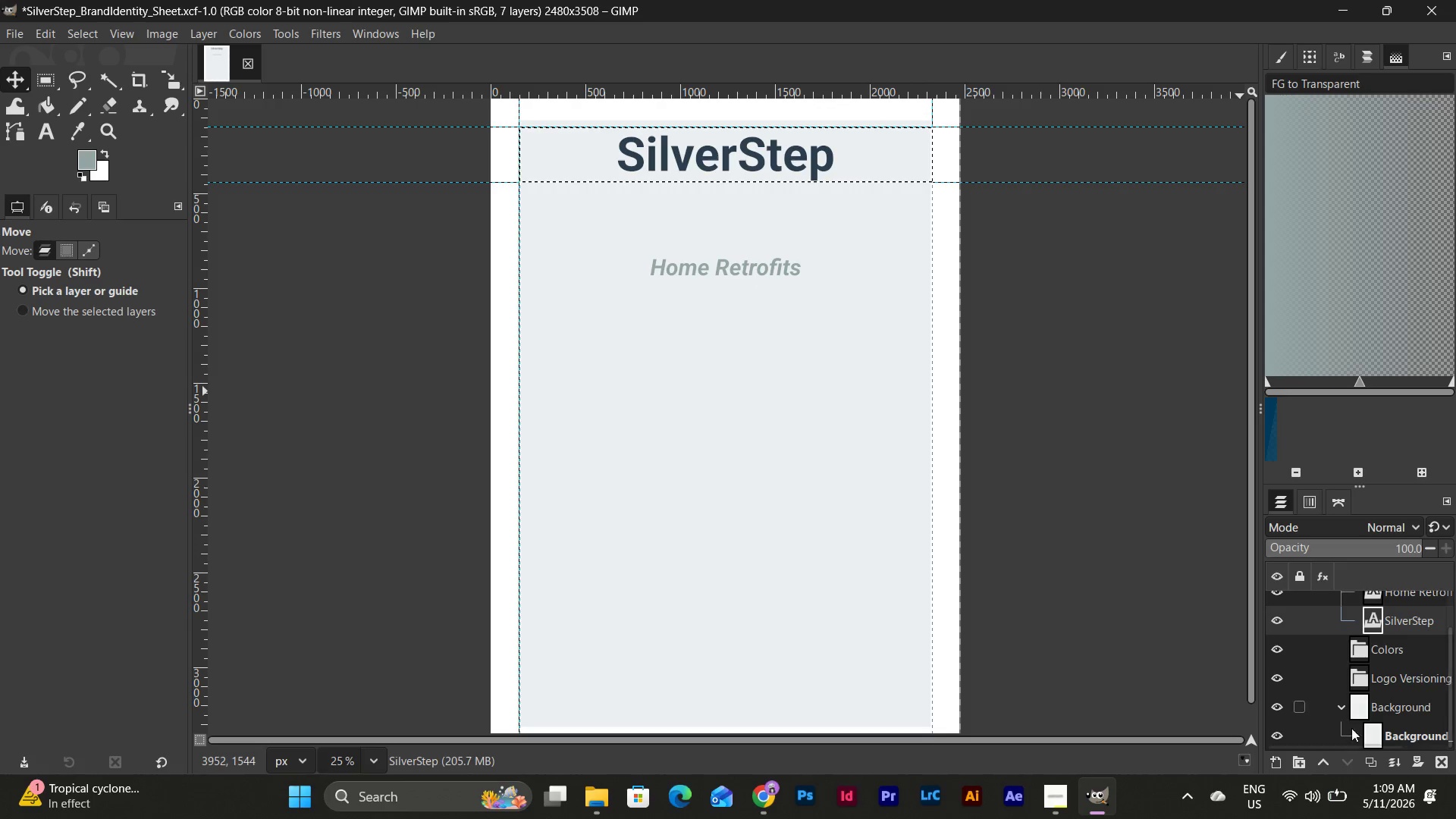 
scroll: coordinate [1353, 682], scroll_direction: none, amount: 0.0
 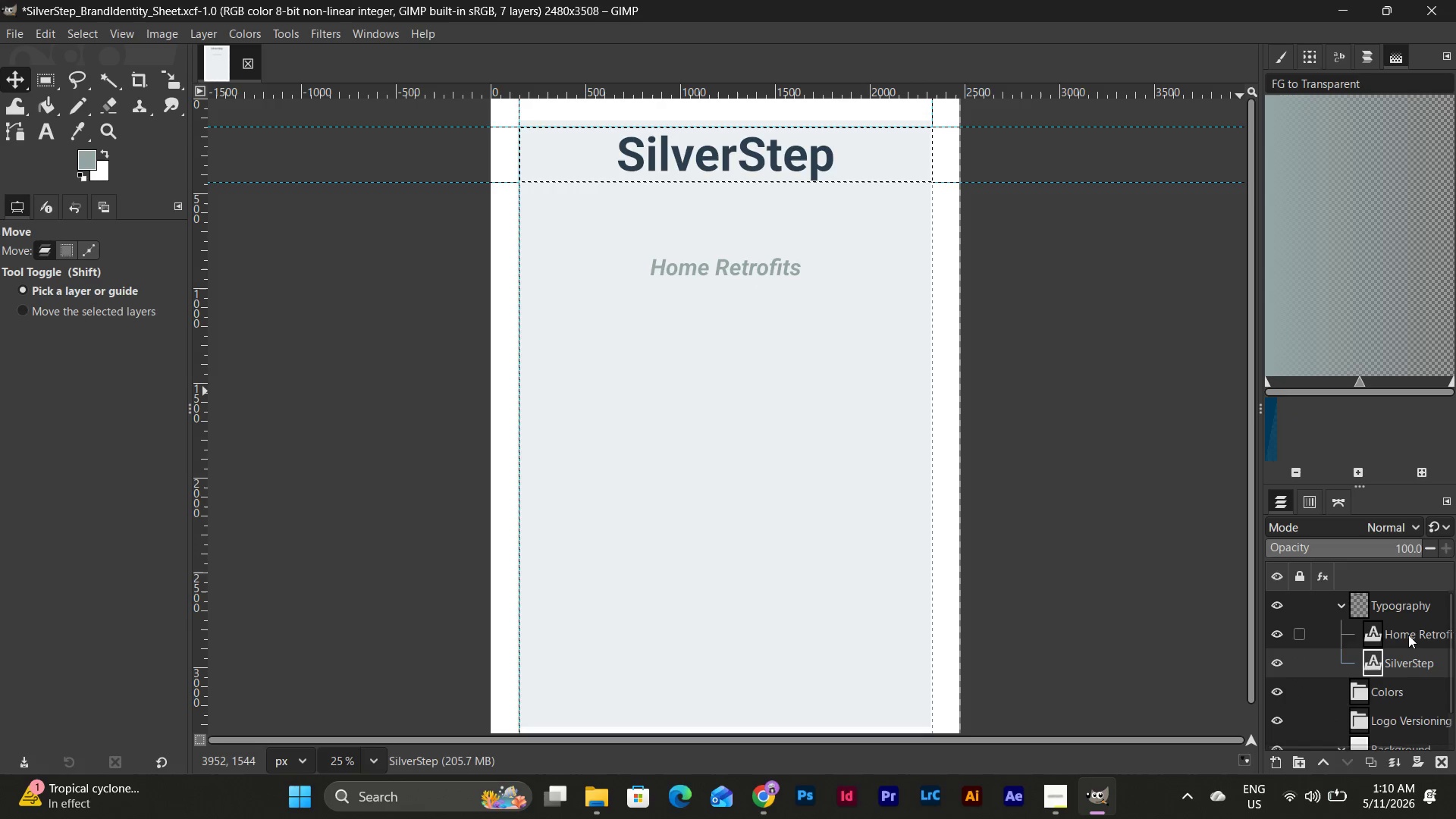 
scroll: coordinate [1408, 635], scroll_direction: down, amount: 10.0
 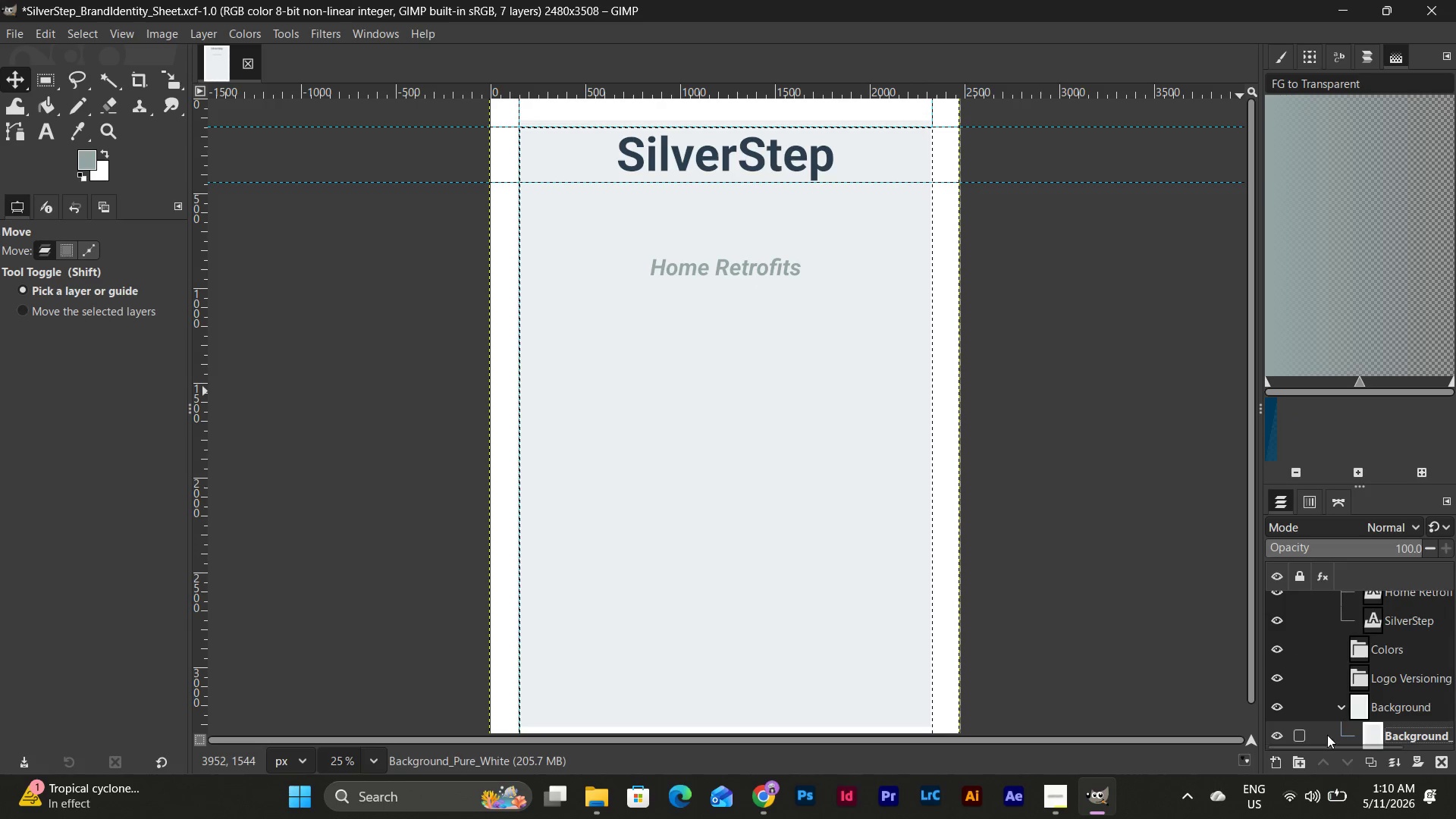 
left_click([1282, 736])
 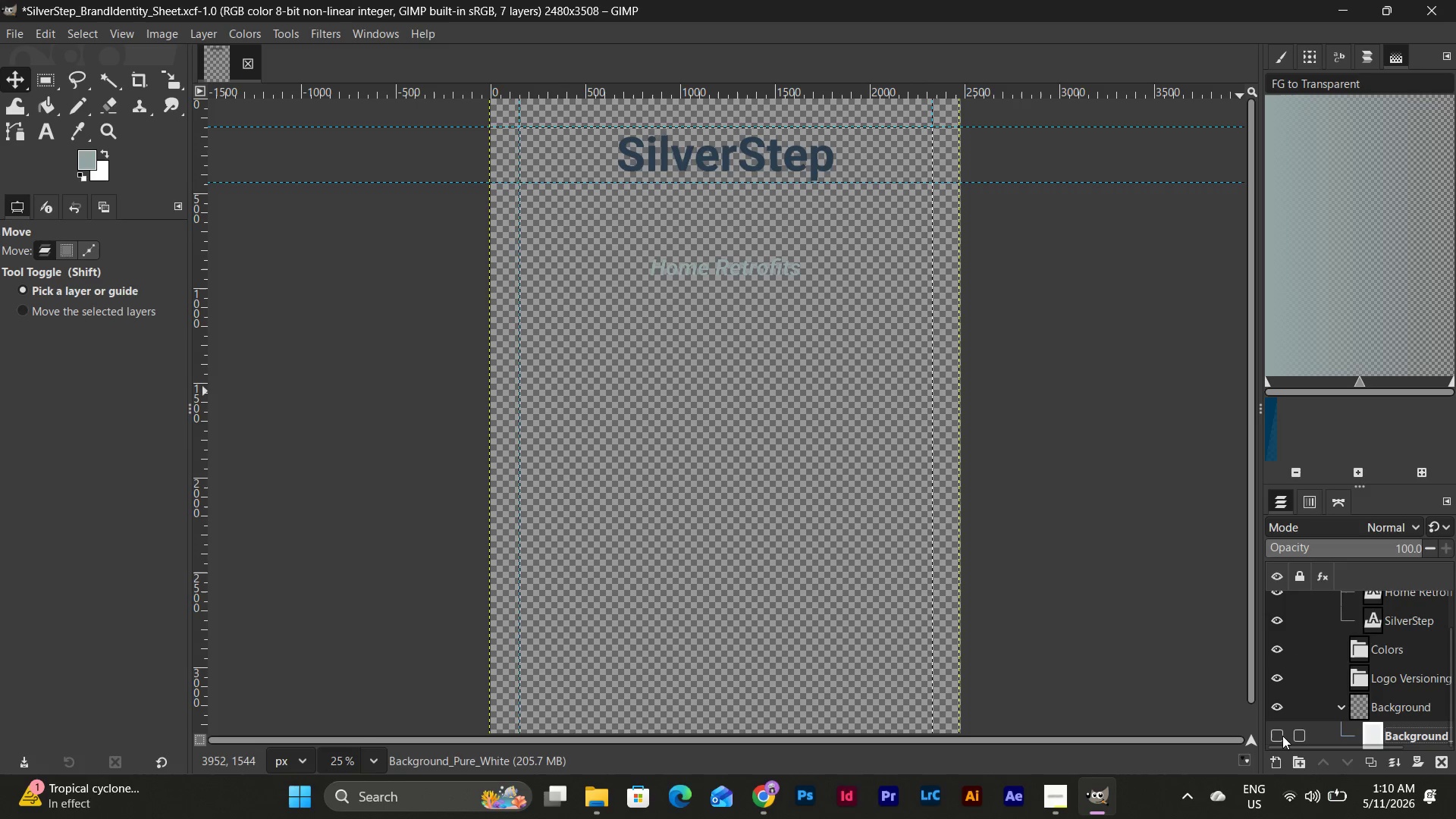 
left_click([1282, 736])
 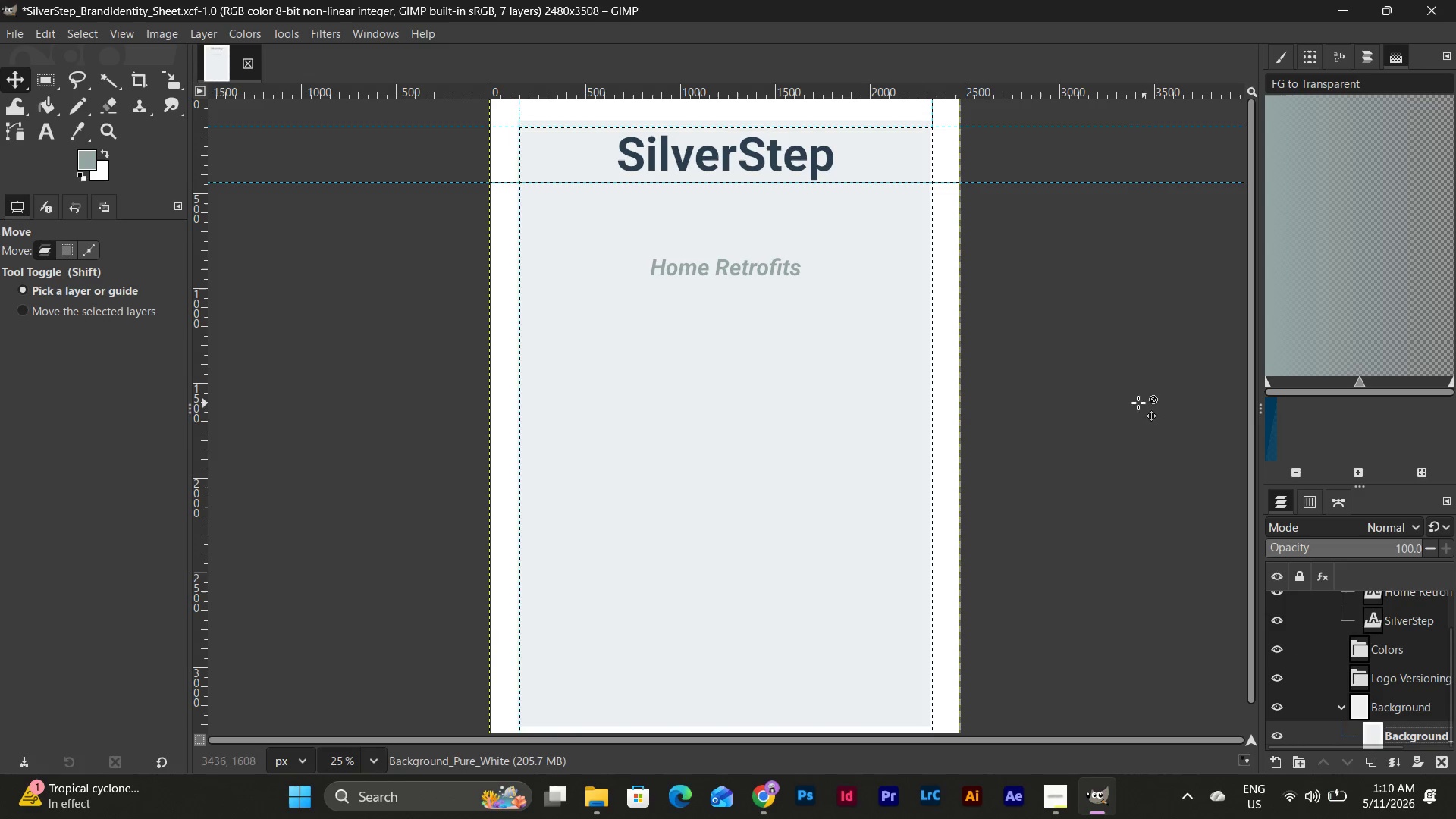 
scroll: coordinate [914, 303], scroll_direction: down, amount: 5.0
 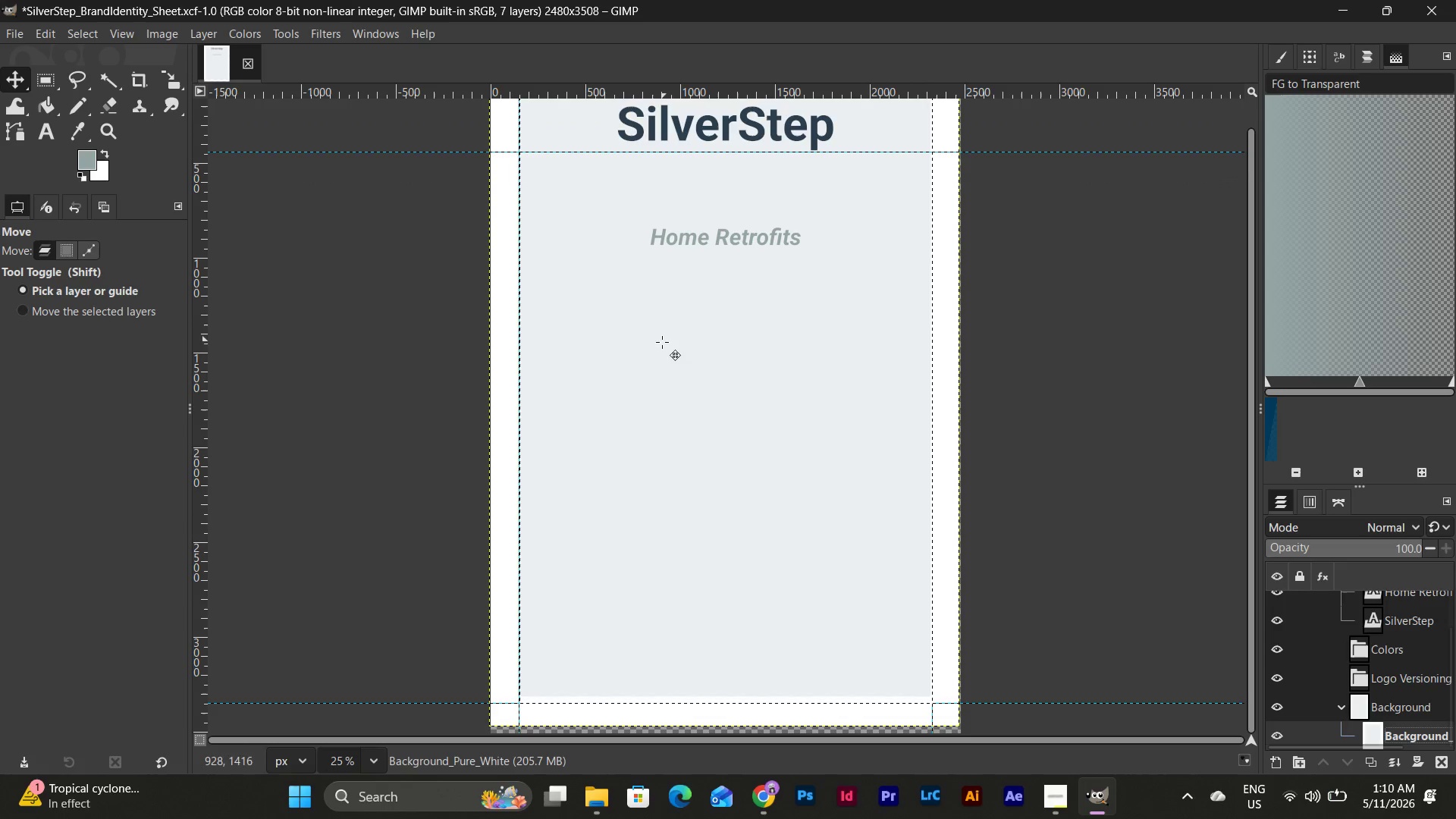 
key(Control+Z)
 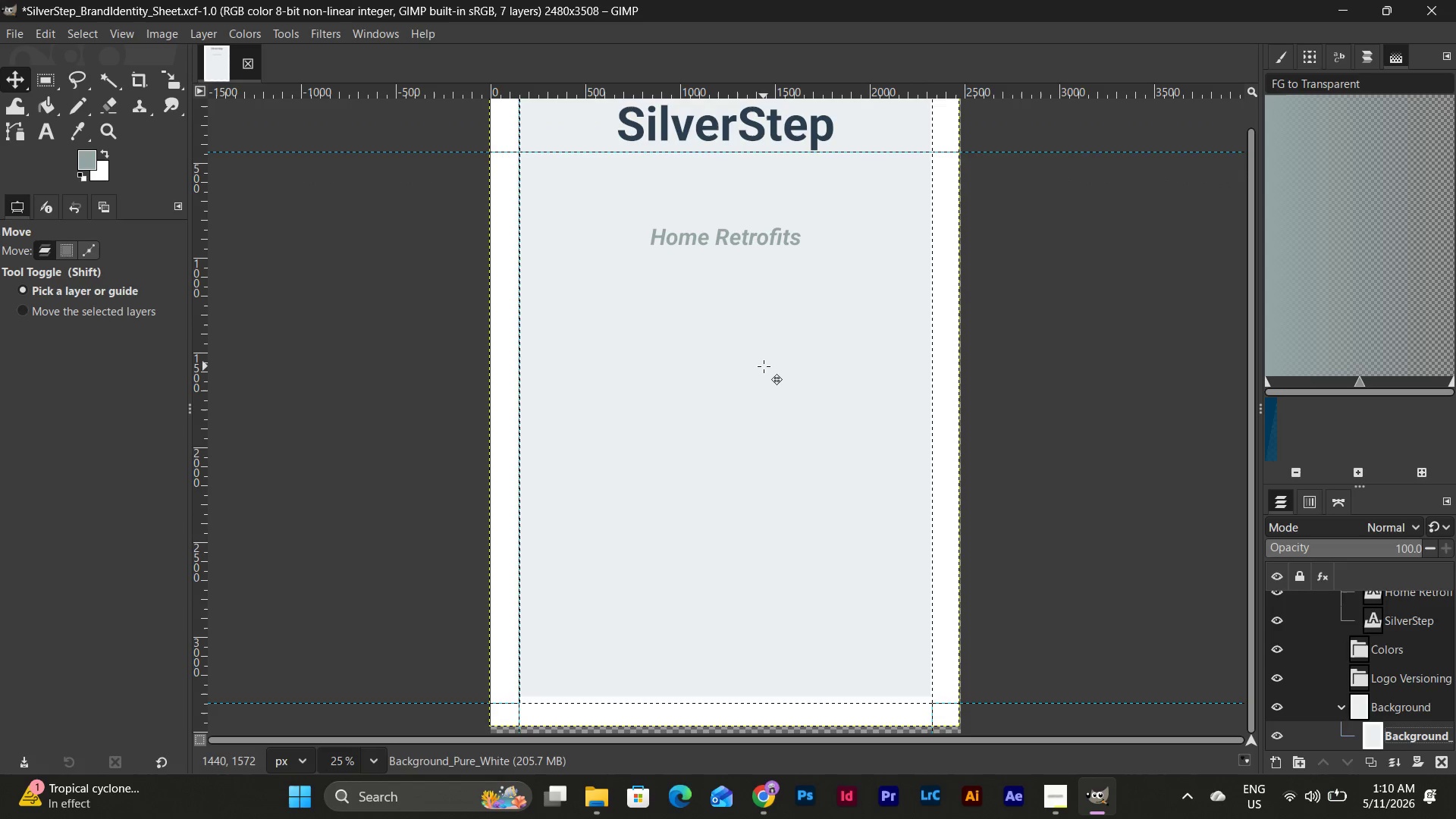 
key(Control+Z)
 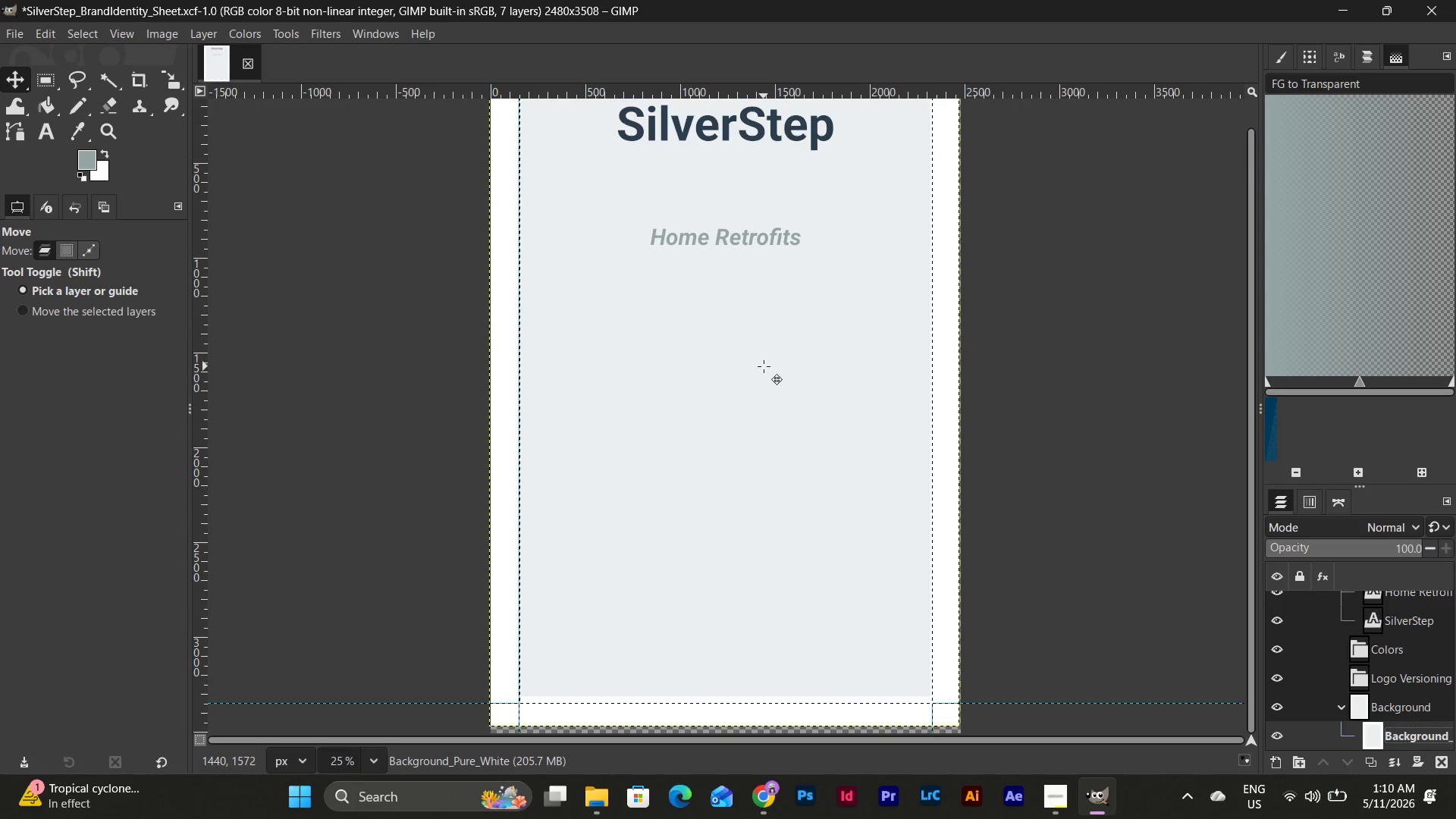 
hold_key(key=ControlLeft, duration=0.52)
 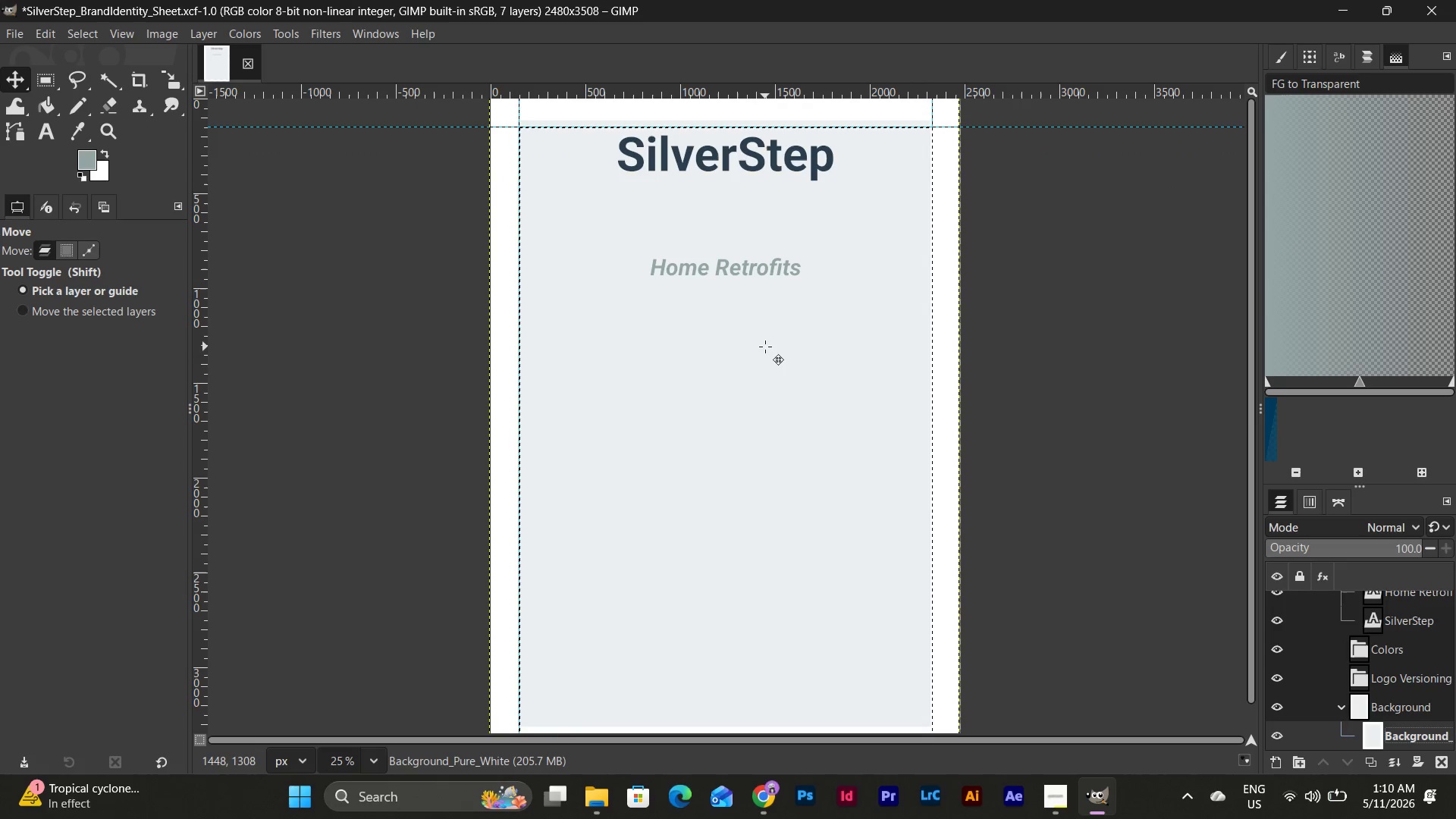 
scroll: coordinate [764, 366], scroll_direction: up, amount: 10.0
 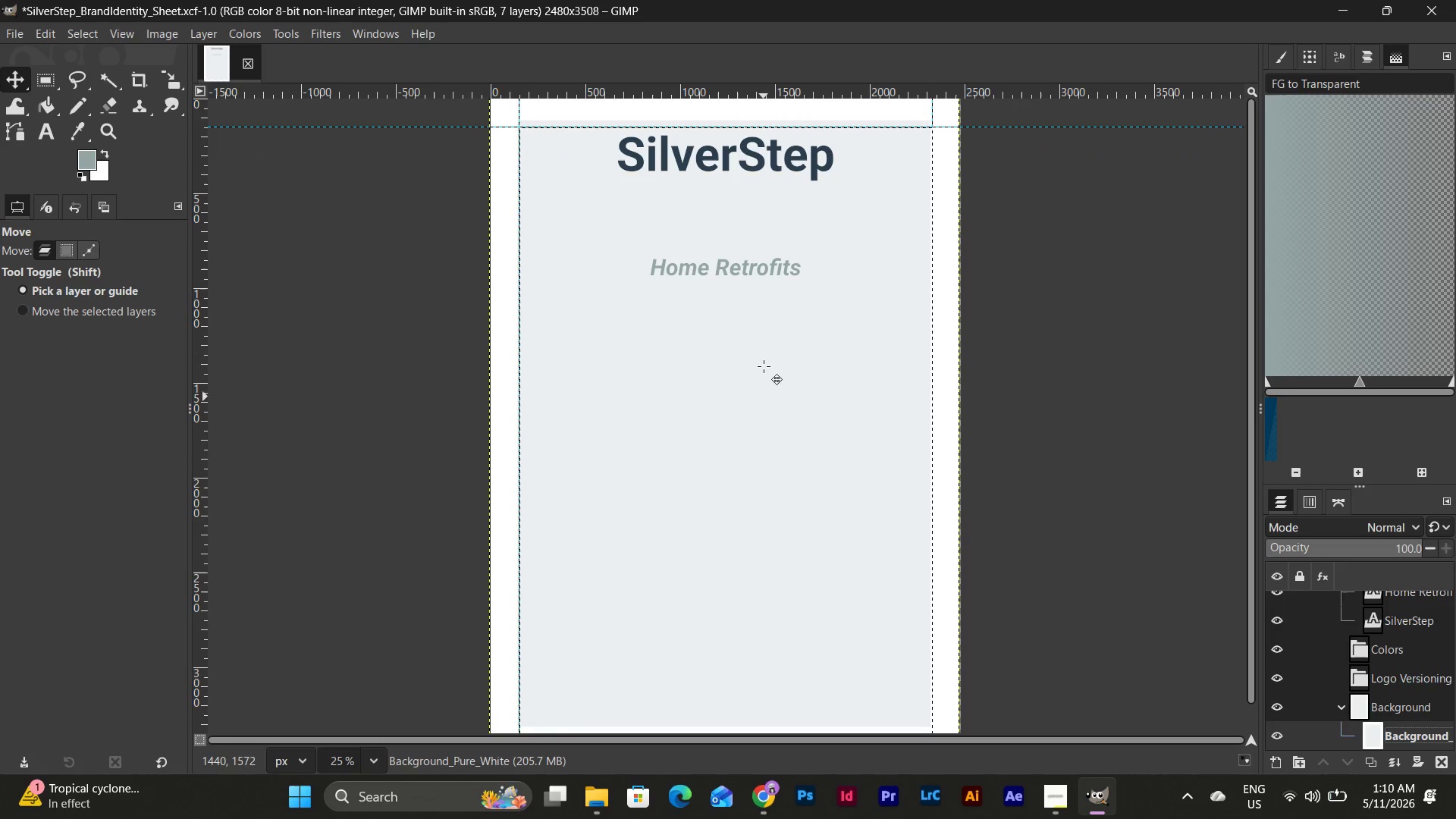 
key(Control+ControlLeft)
 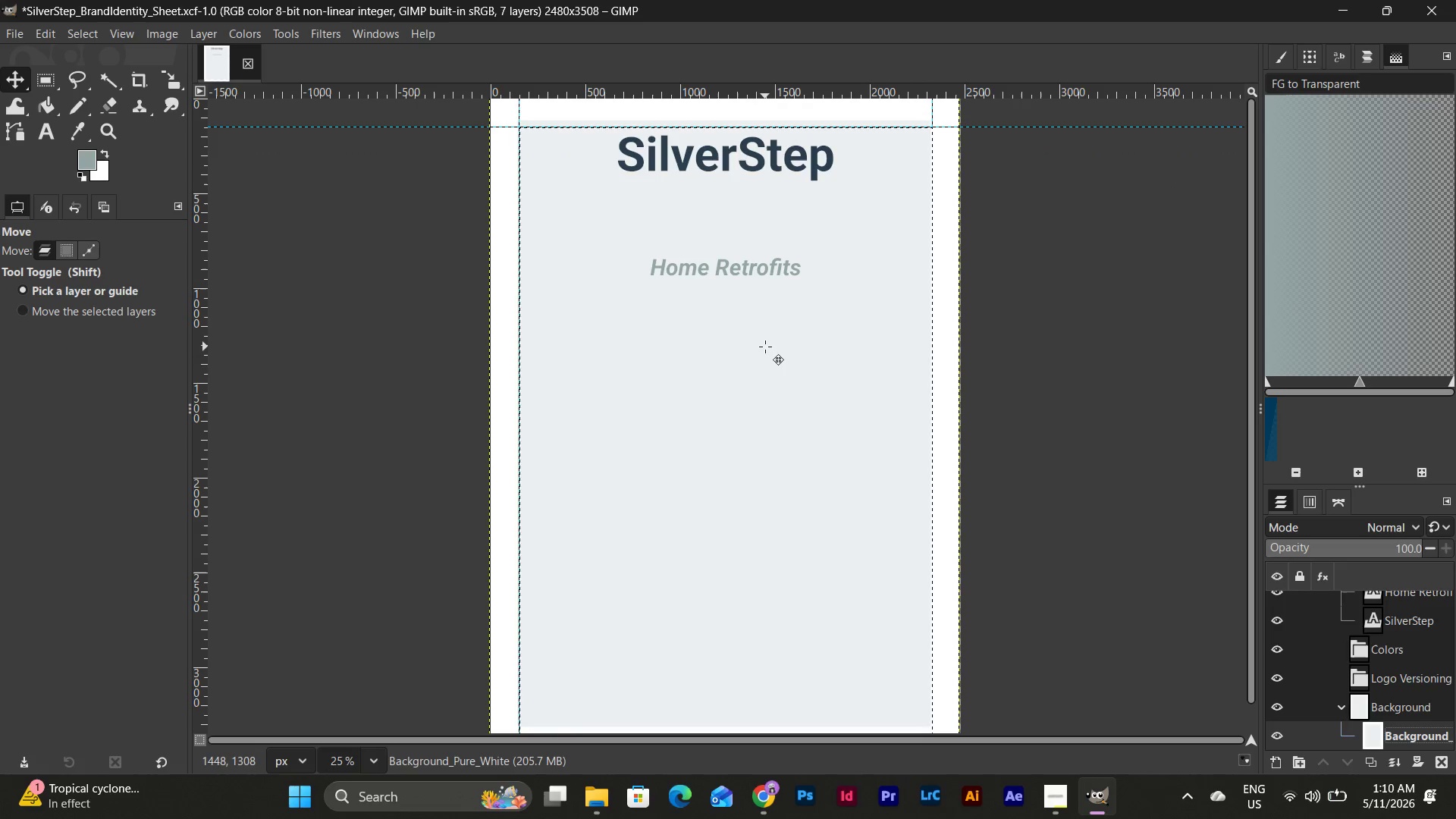 
key(Control+Y)
 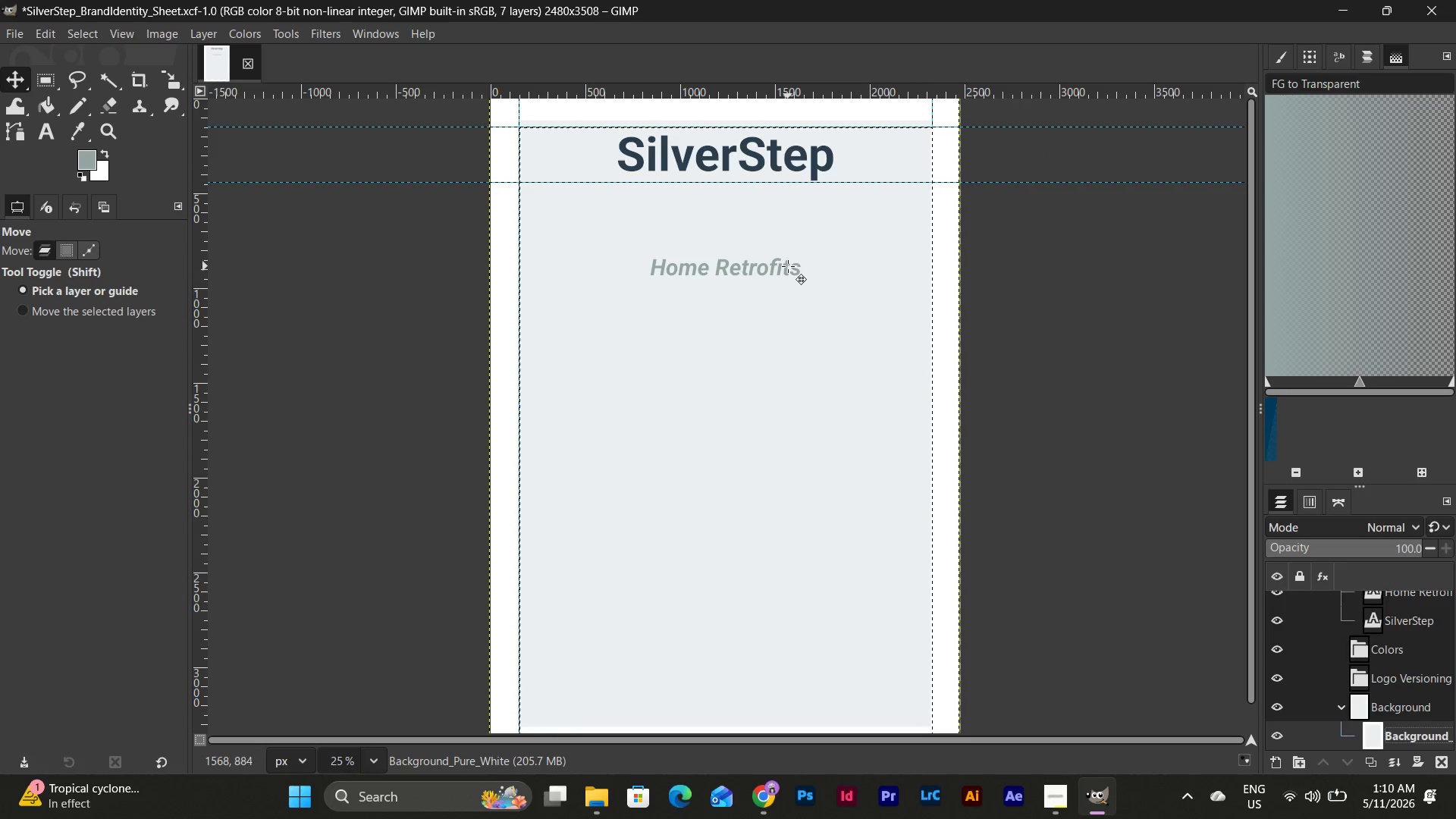 
left_click_drag(start_coordinate=[816, 348], to_coordinate=[817, 369])
 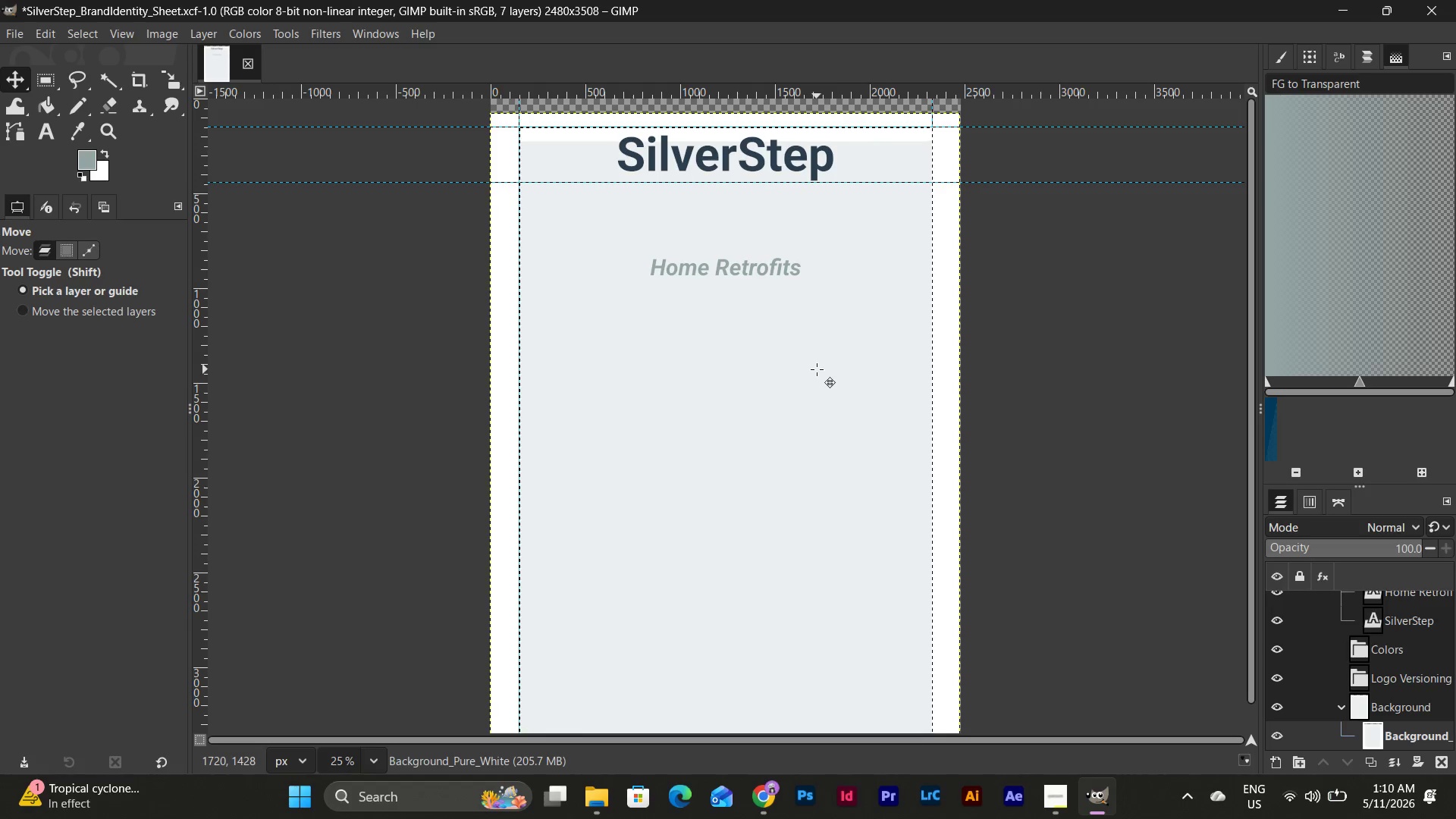 
left_click_drag(start_coordinate=[815, 376], to_coordinate=[815, 362])
 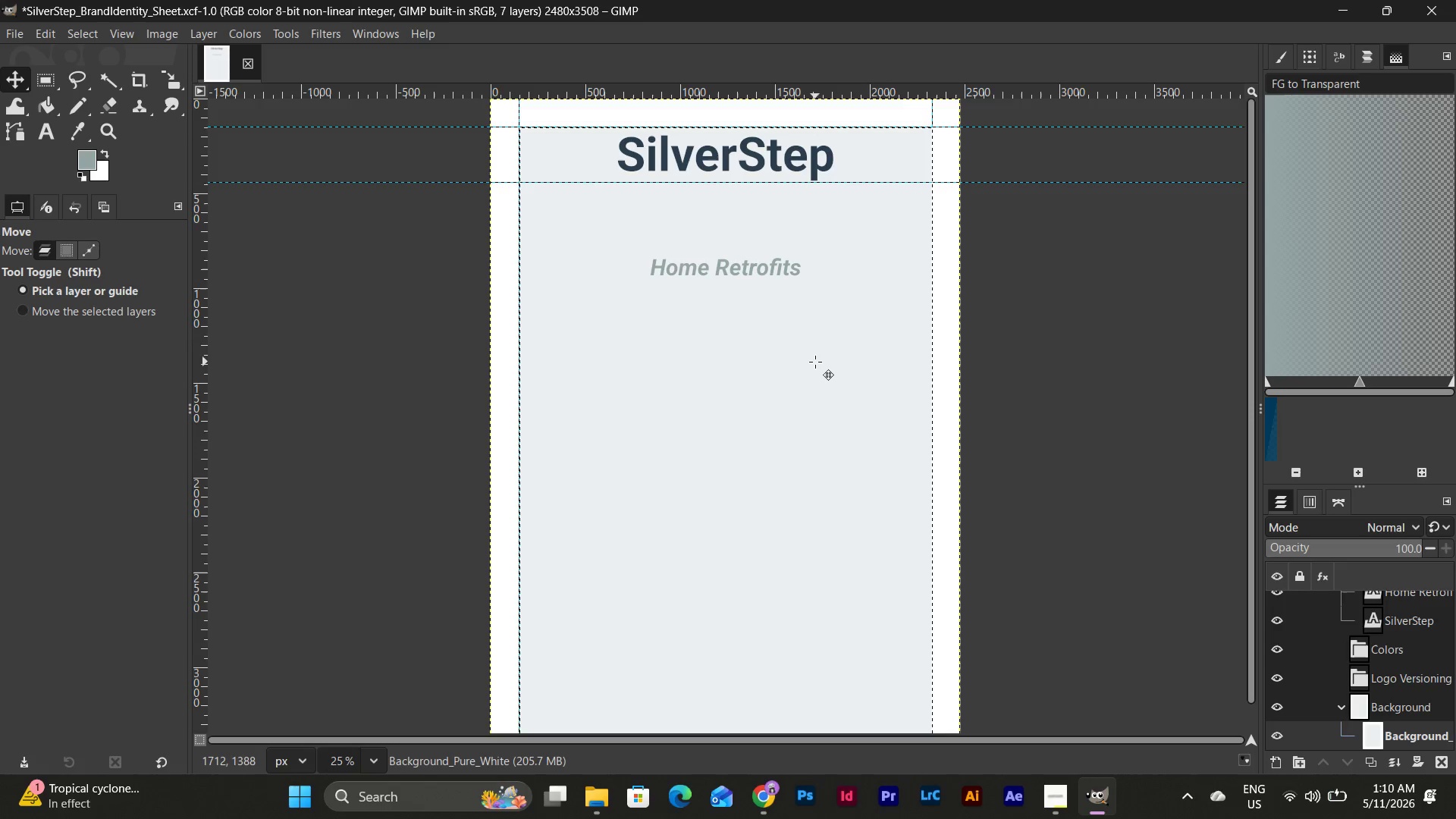 
scroll: coordinate [817, 369], scroll_direction: up, amount: 4.0
 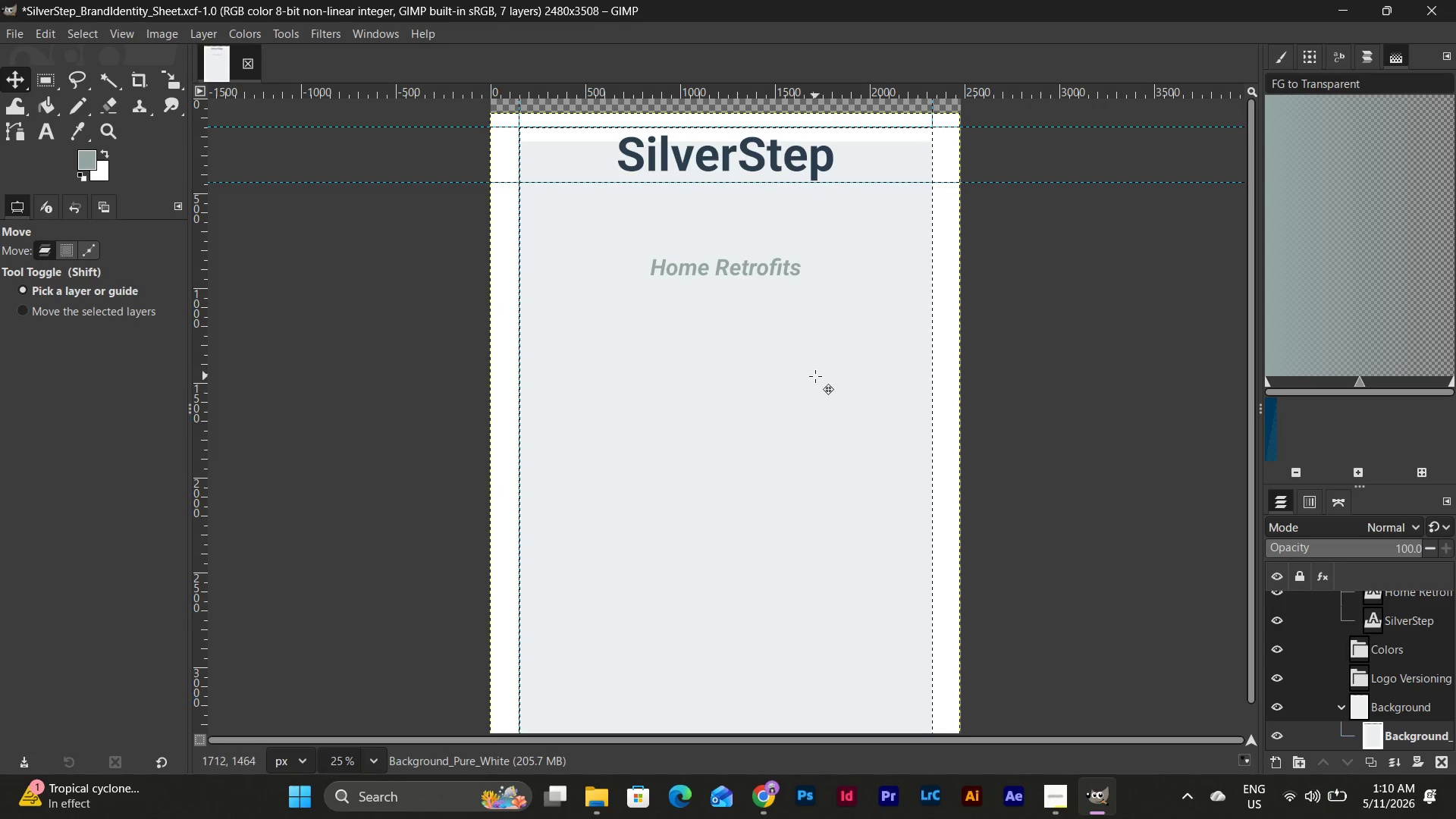 
scroll: coordinate [815, 362], scroll_direction: down, amount: 11.0
 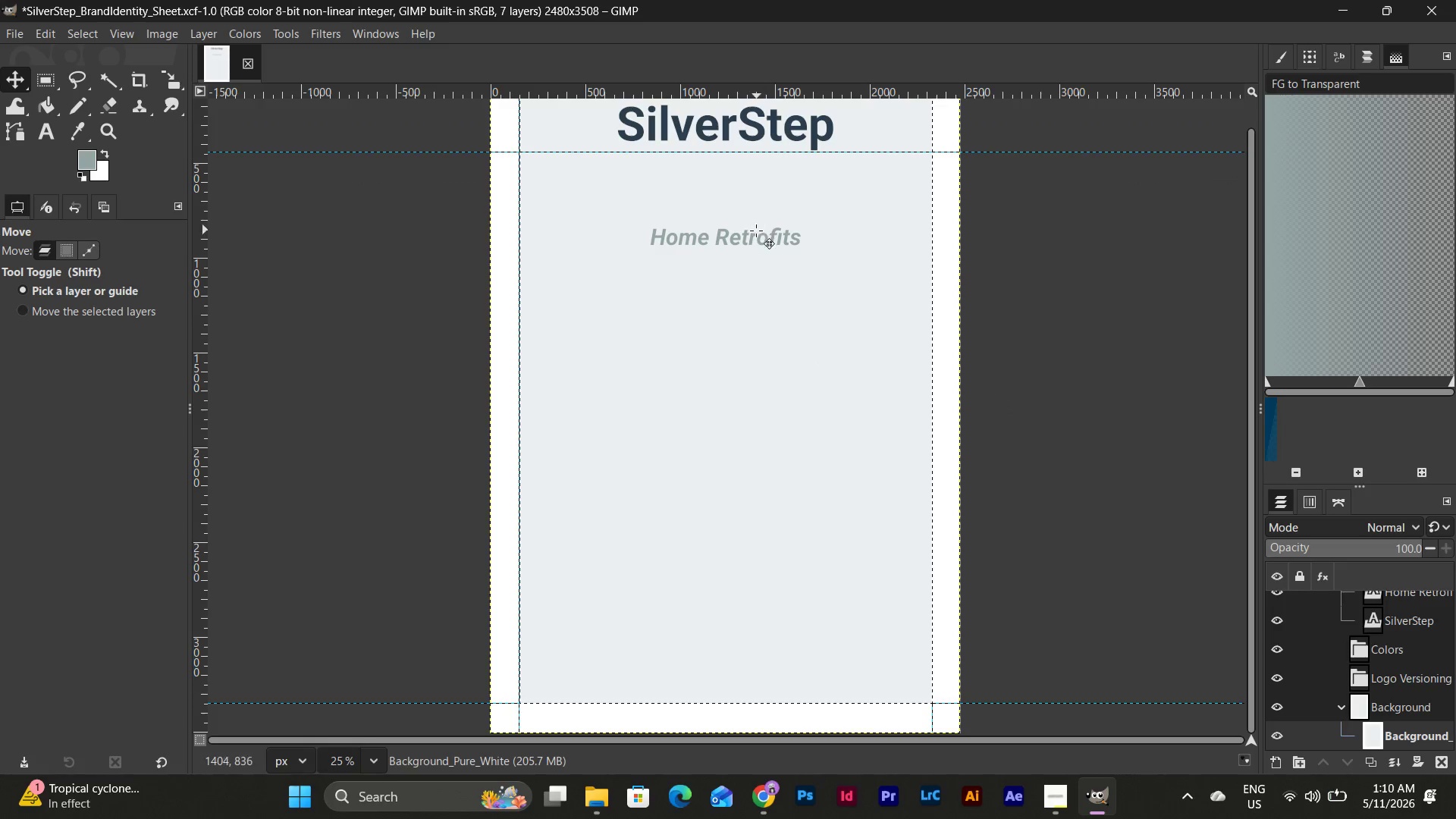 
left_click([751, 236])
 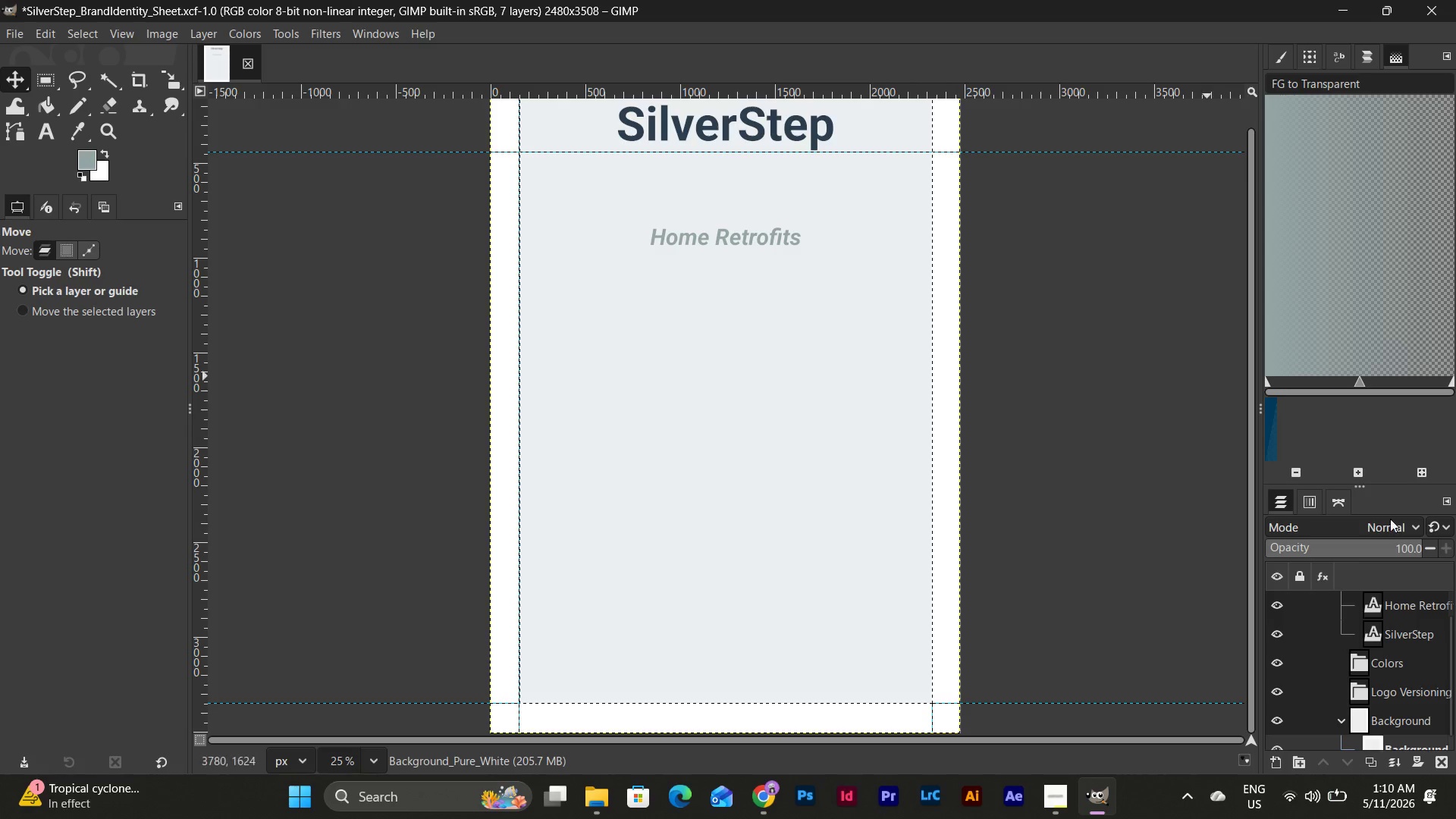 
scroll: coordinate [1362, 674], scroll_direction: down, amount: 6.0
 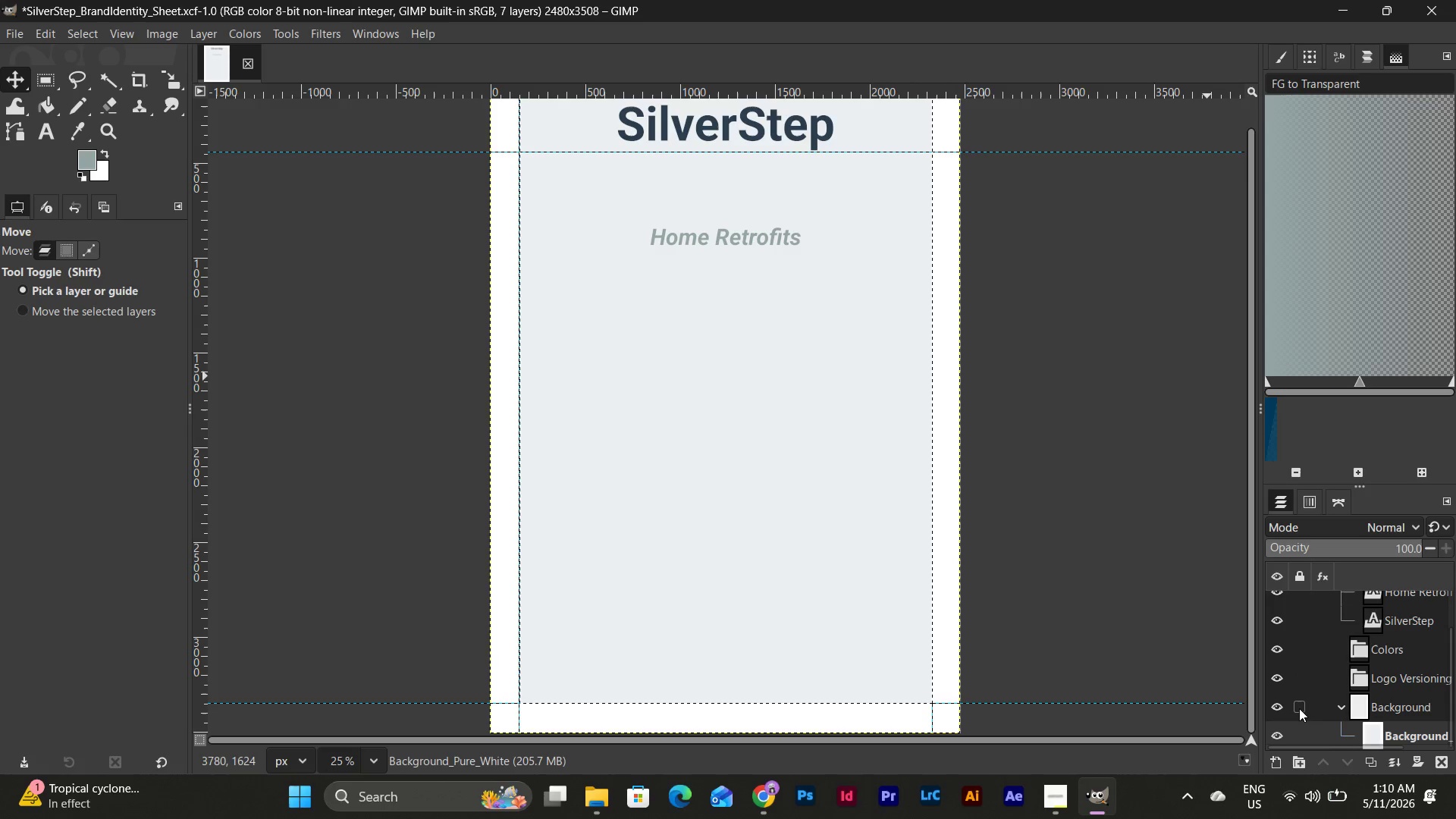 
left_click([1301, 708])
 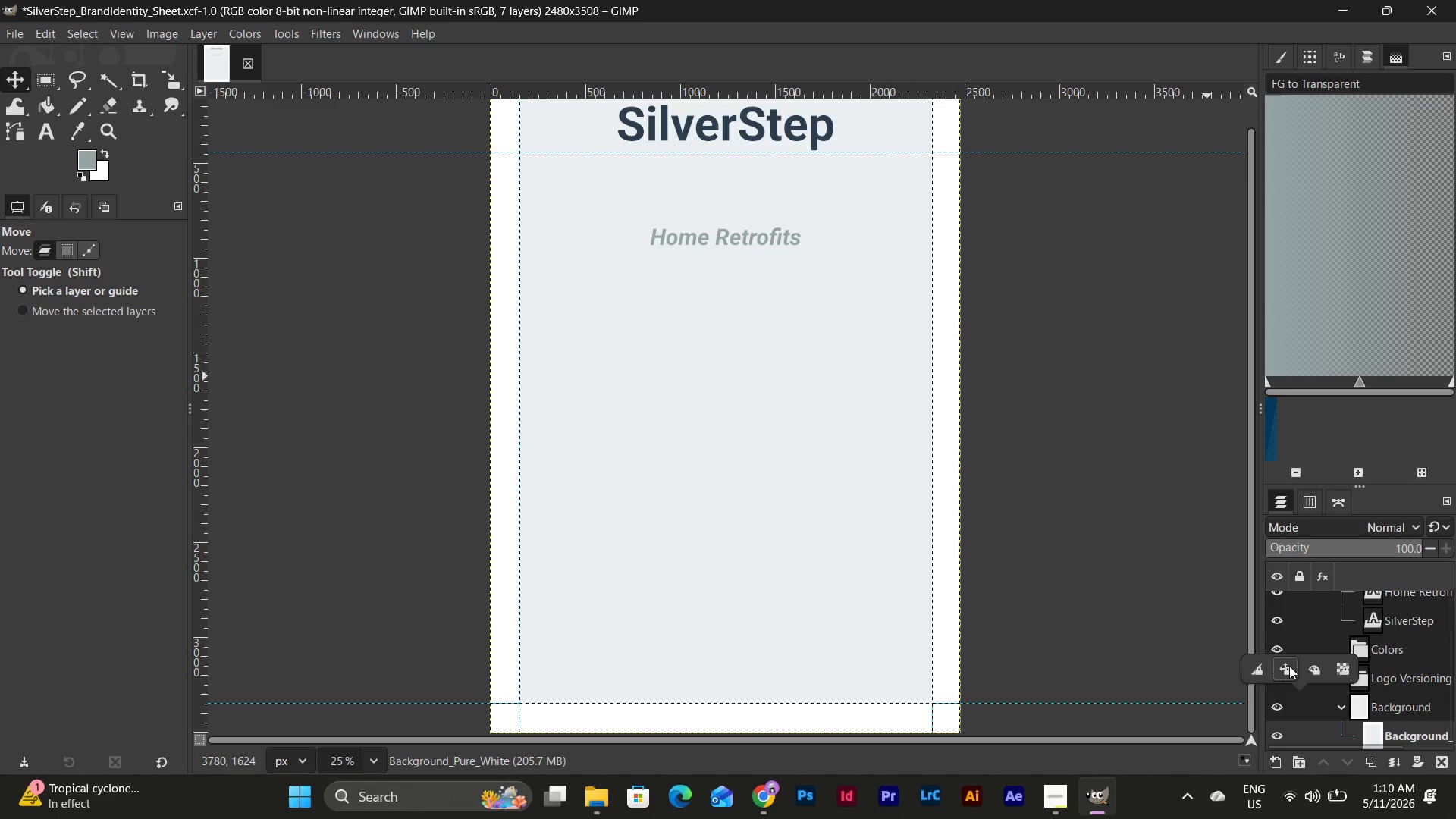 
double_click([1257, 673])
 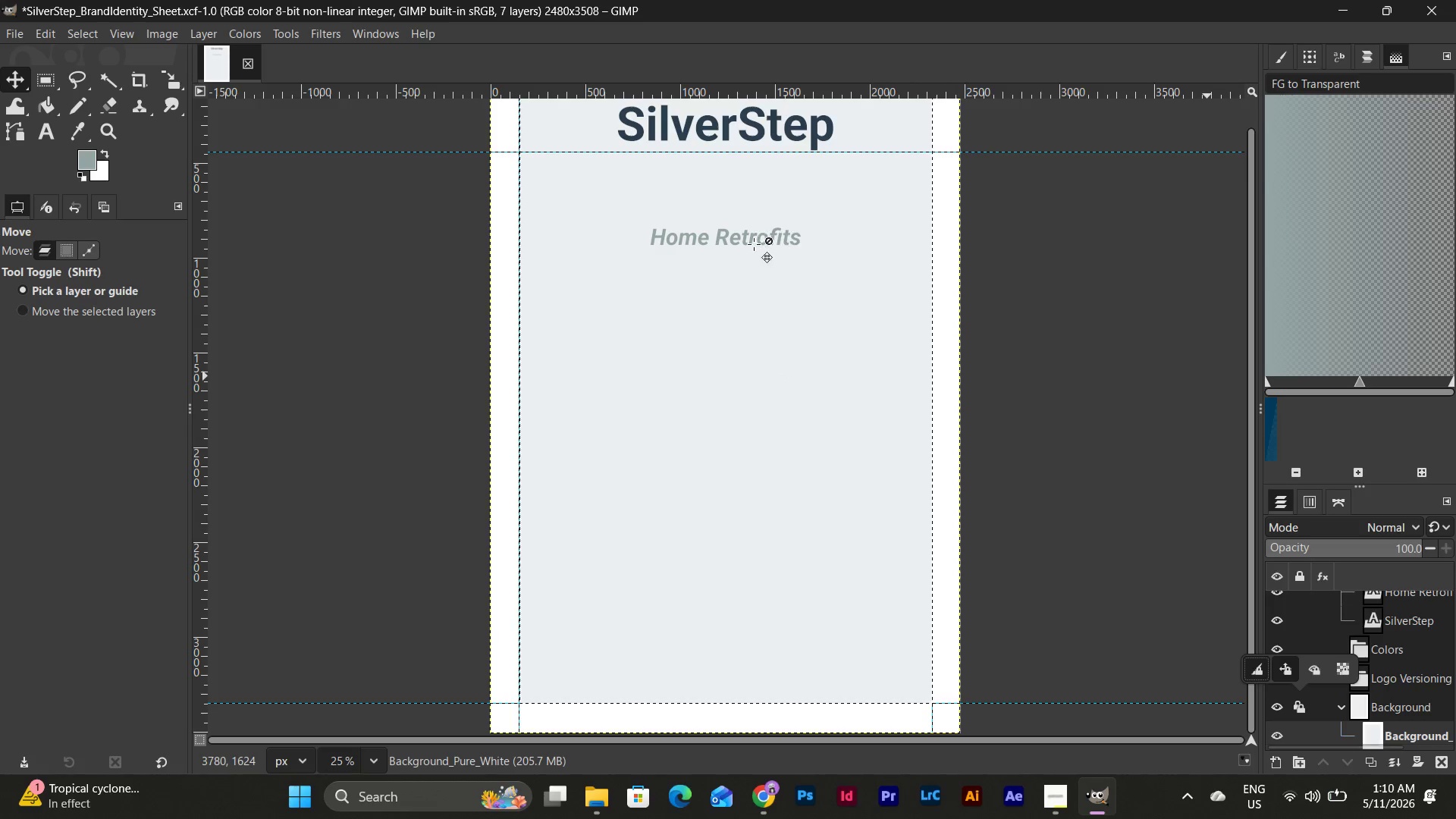 
left_click([754, 244])
 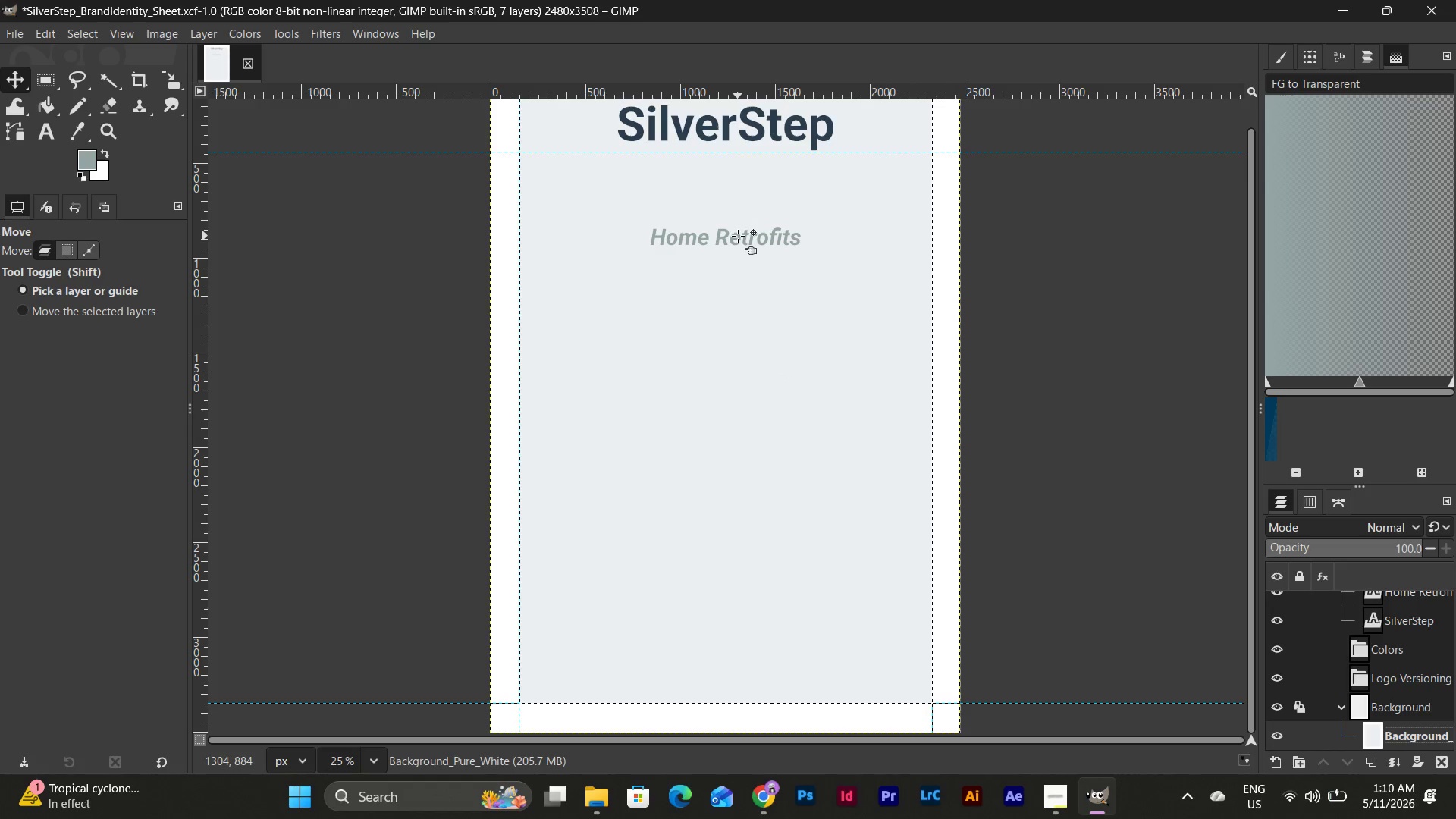 
left_click_drag(start_coordinate=[738, 236], to_coordinate=[735, 166])
 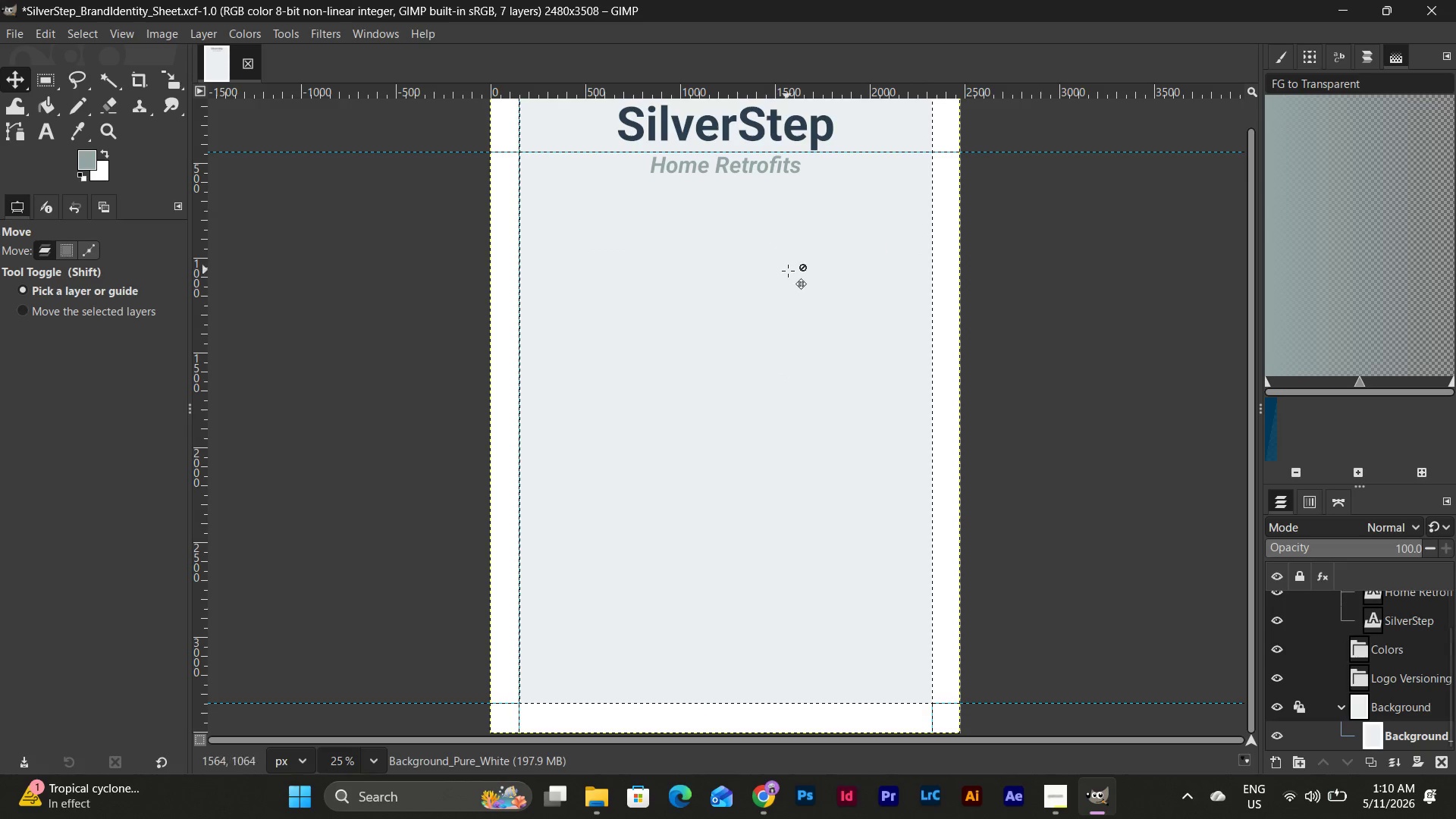 
scroll: coordinate [788, 271], scroll_direction: up, amount: 4.0
 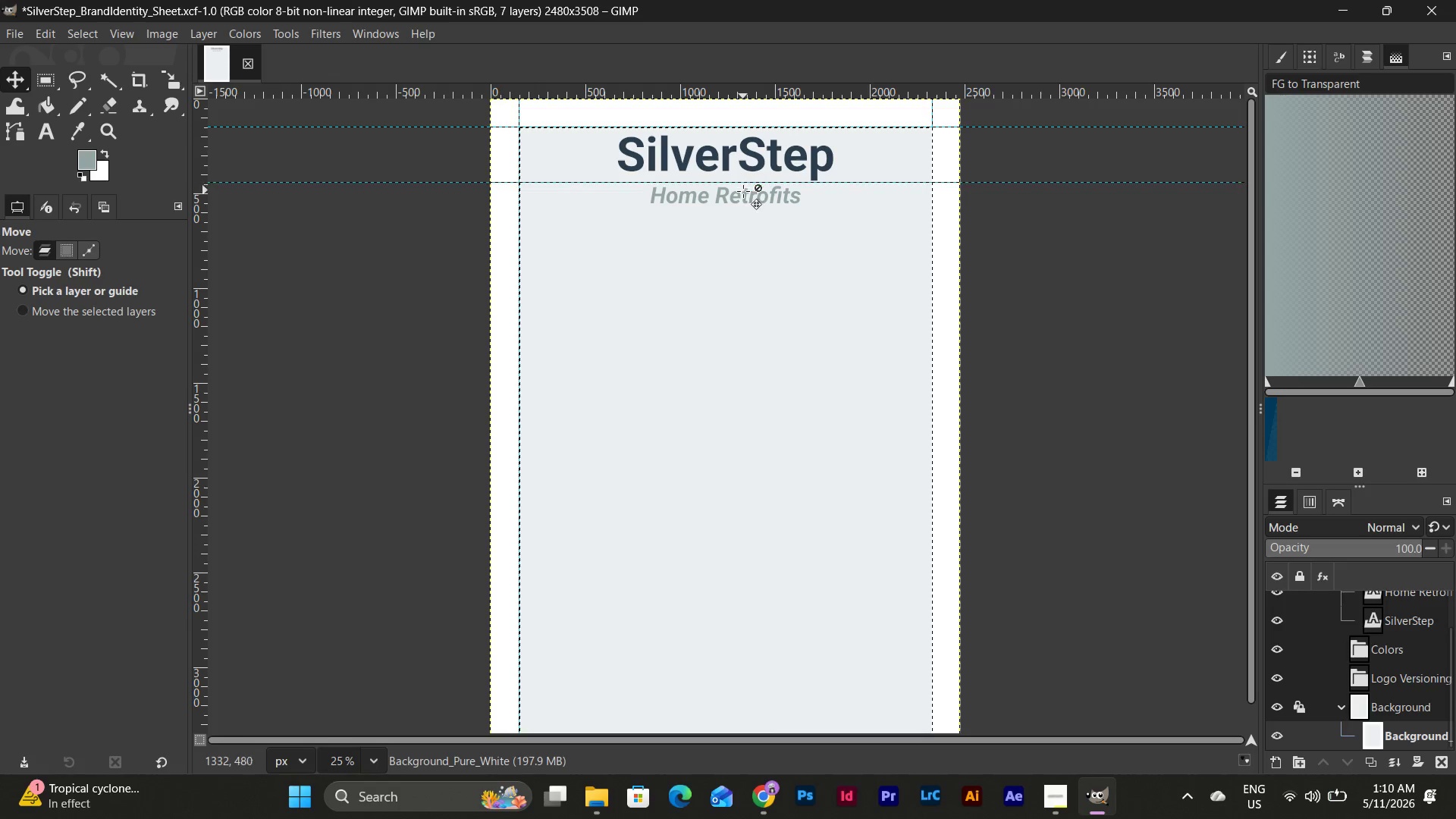 
left_click([743, 194])
 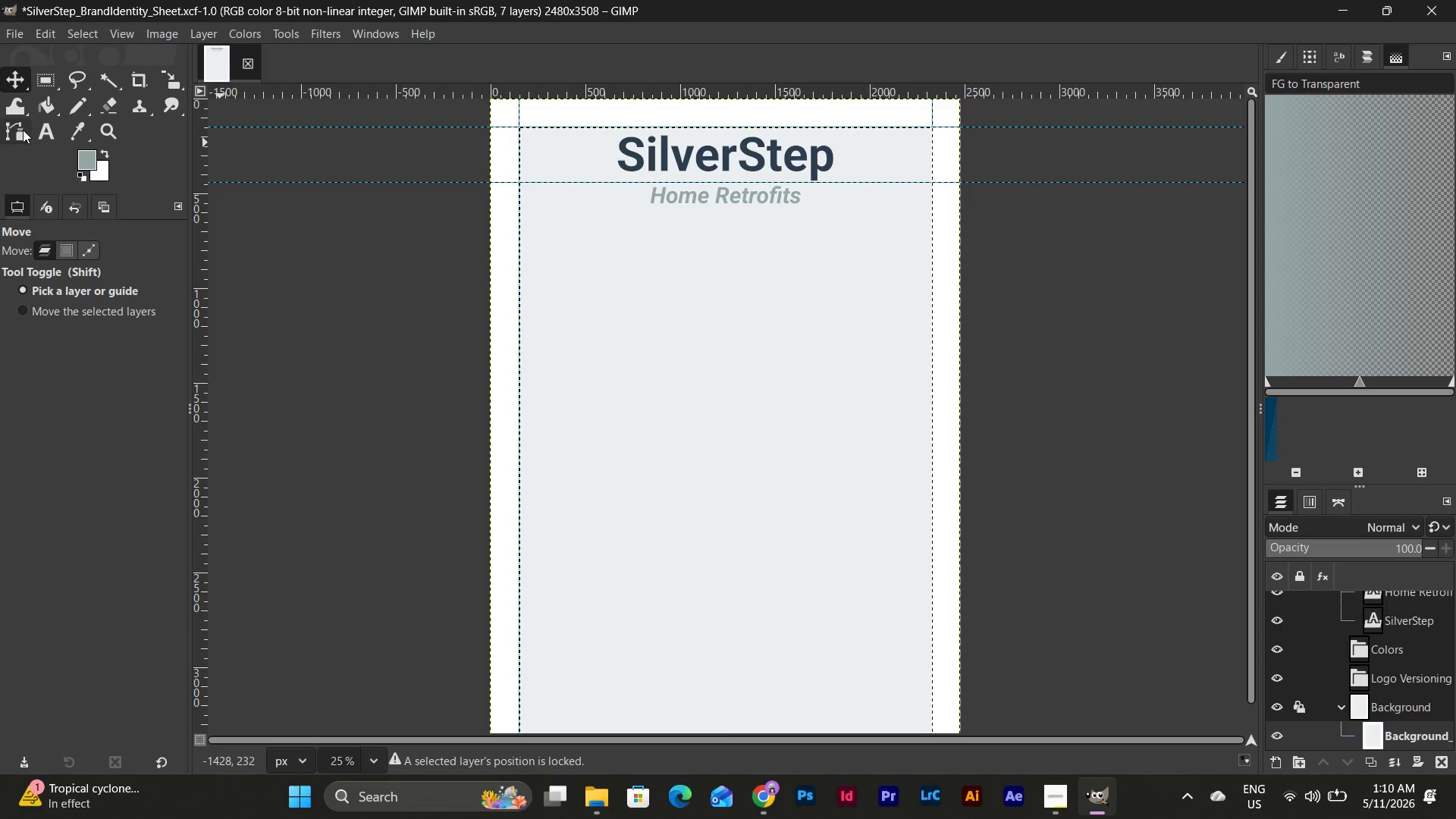 
left_click([38, 131])
 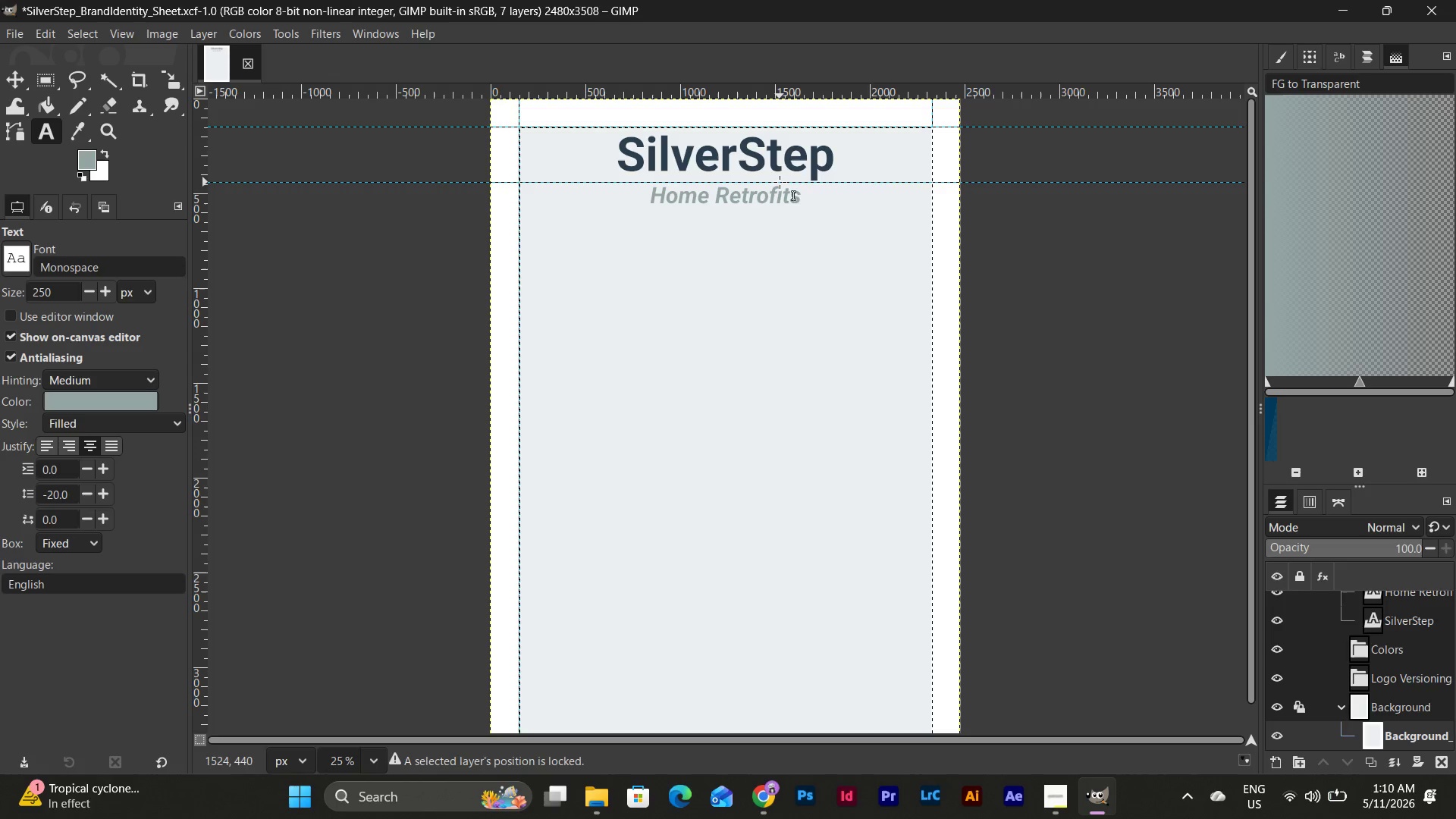 
left_click([778, 193])
 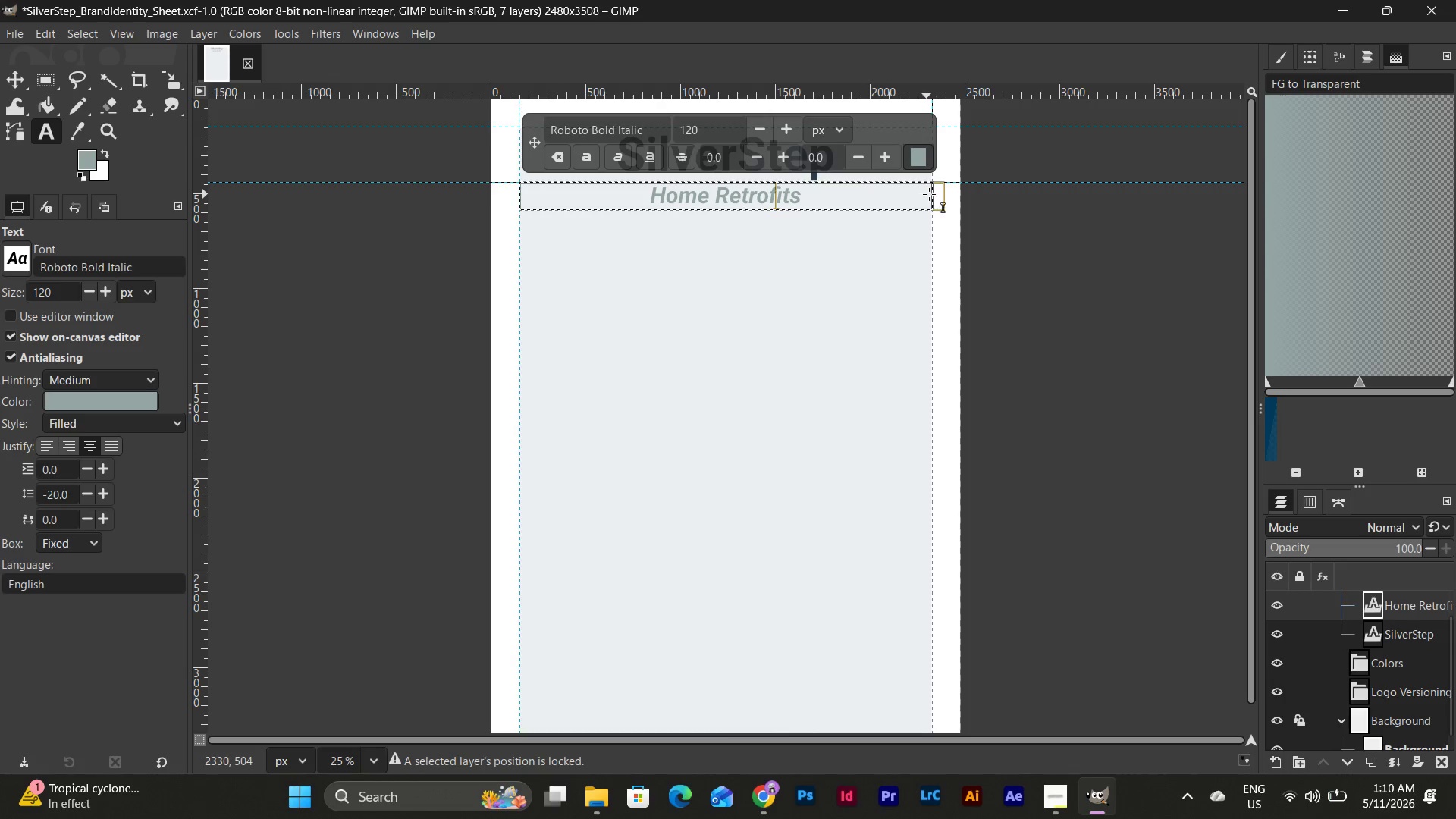 
left_click_drag(start_coordinate=[930, 194], to_coordinate=[852, 204])
 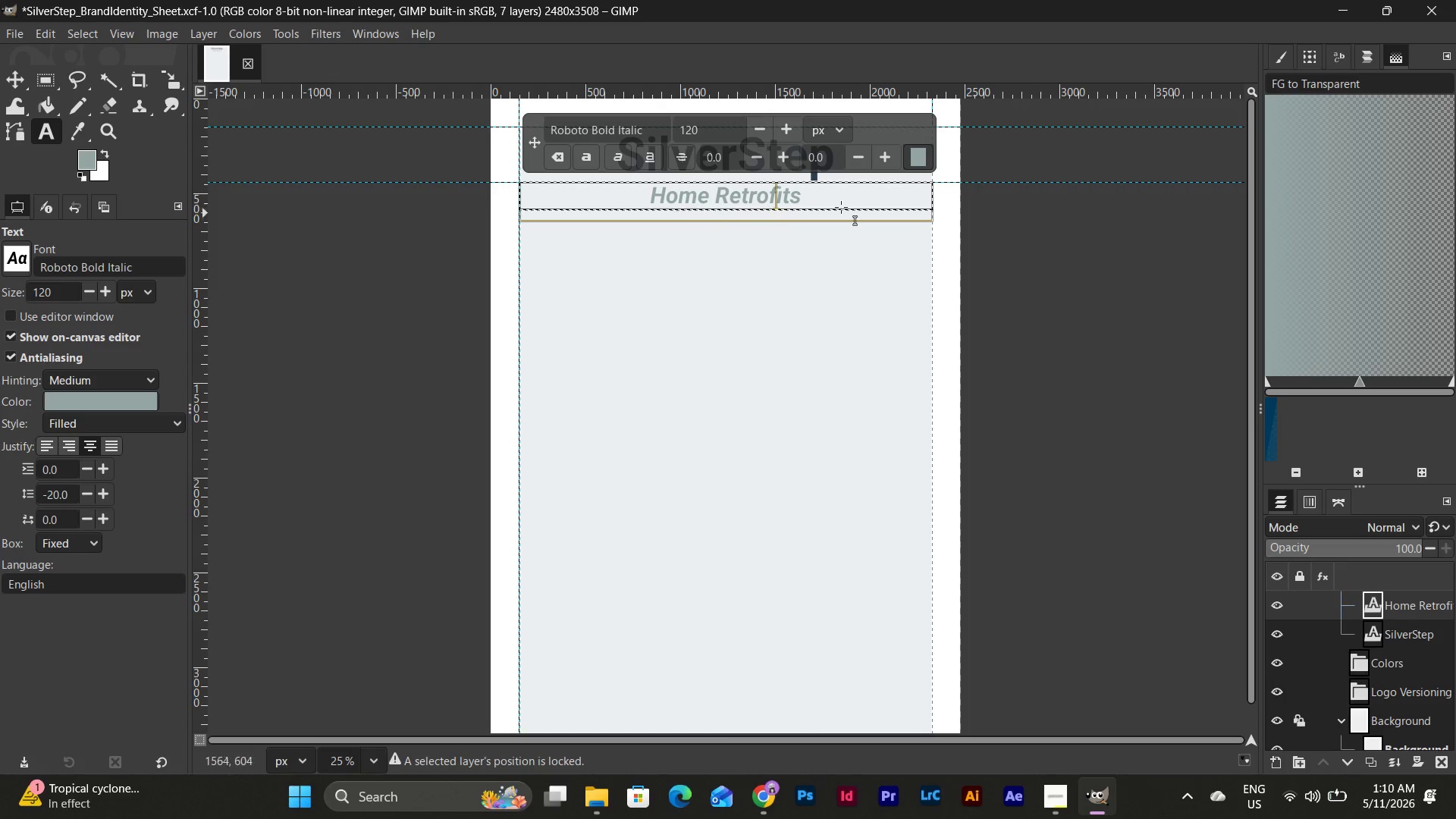 
left_click_drag(start_coordinate=[820, 190], to_coordinate=[356, 183])
 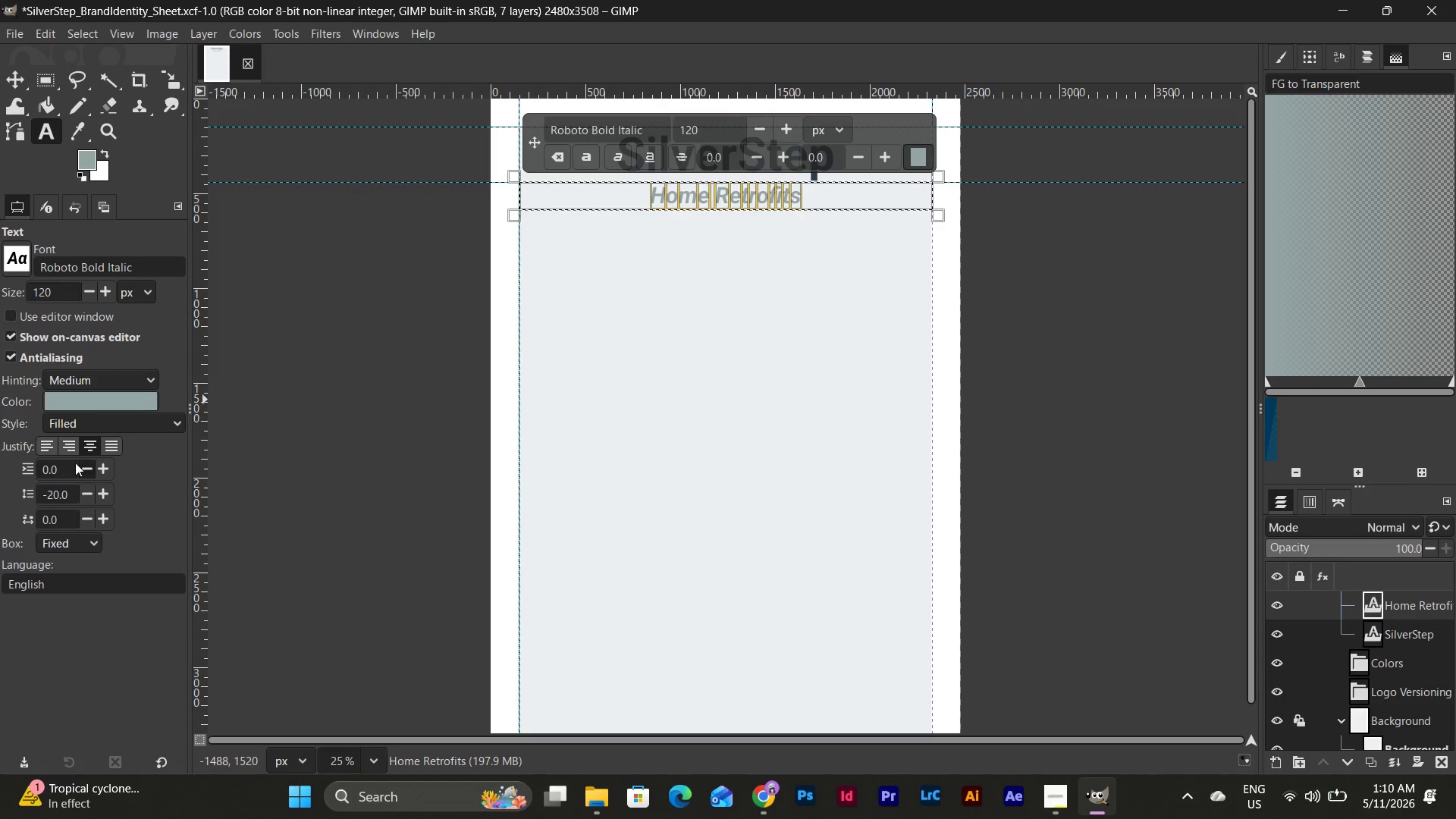 
left_click([49, 443])
 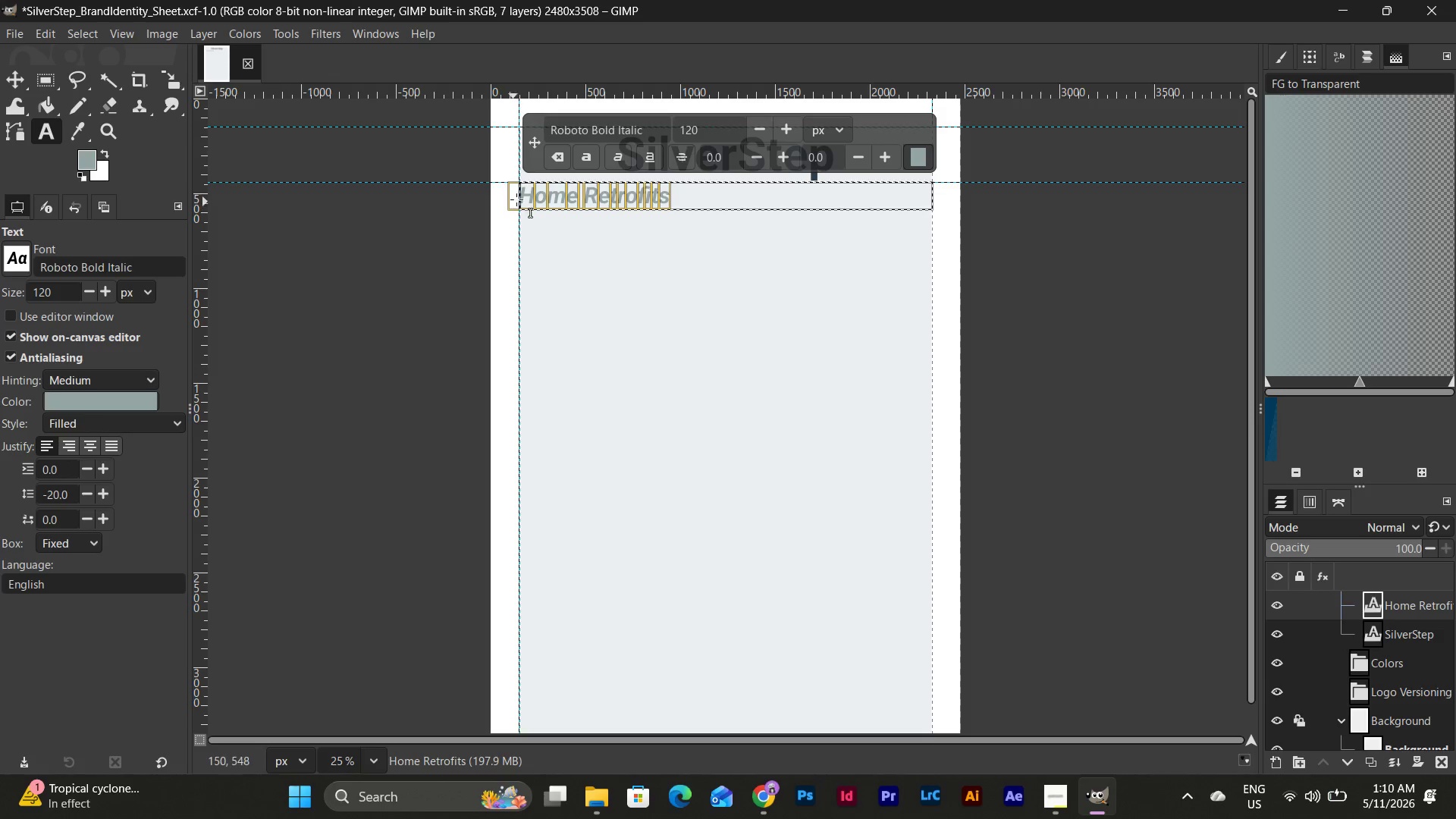 
left_click_drag(start_coordinate=[516, 196], to_coordinate=[526, 197])
 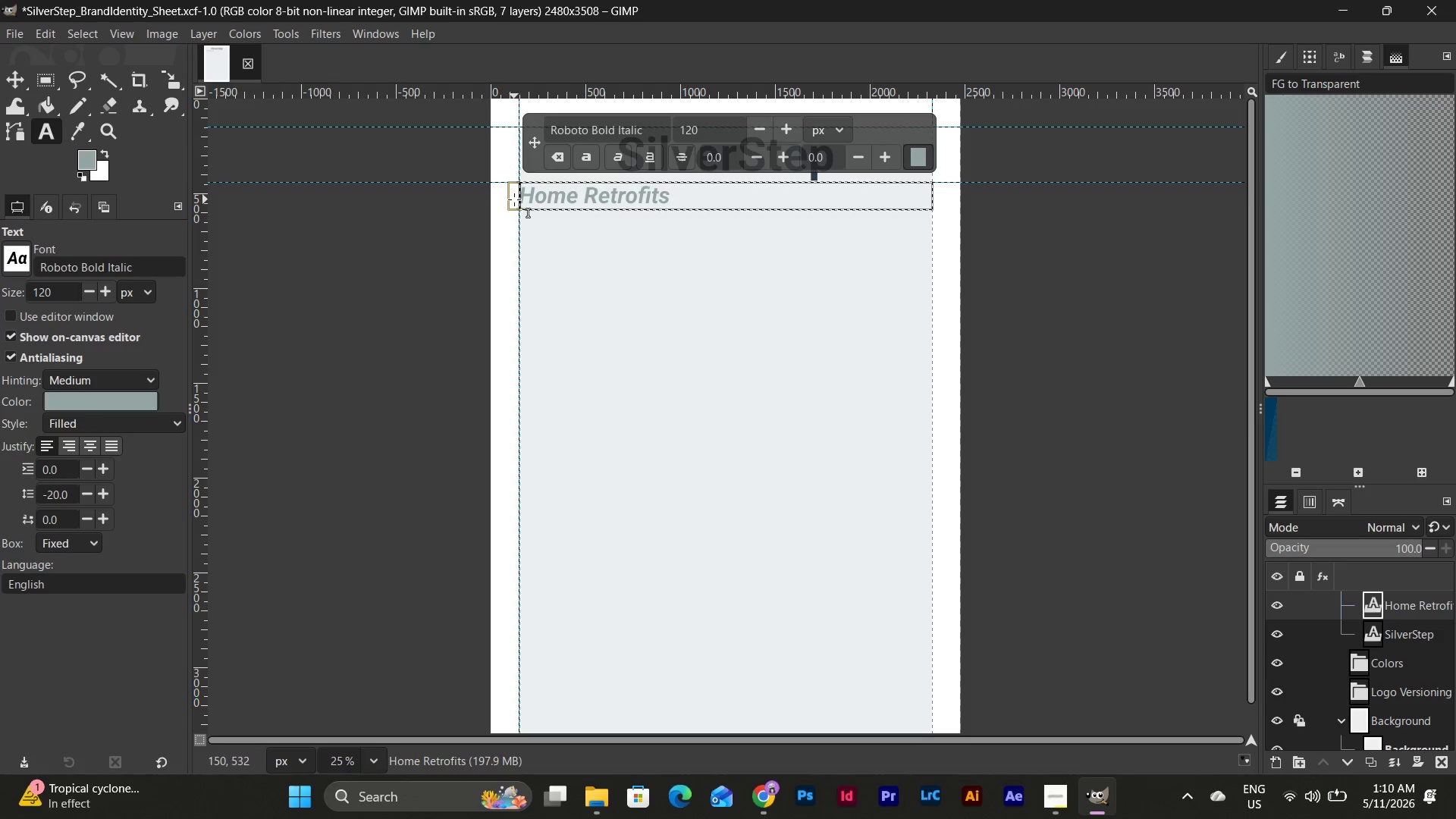 
left_click_drag(start_coordinate=[514, 199], to_coordinate=[543, 199])
 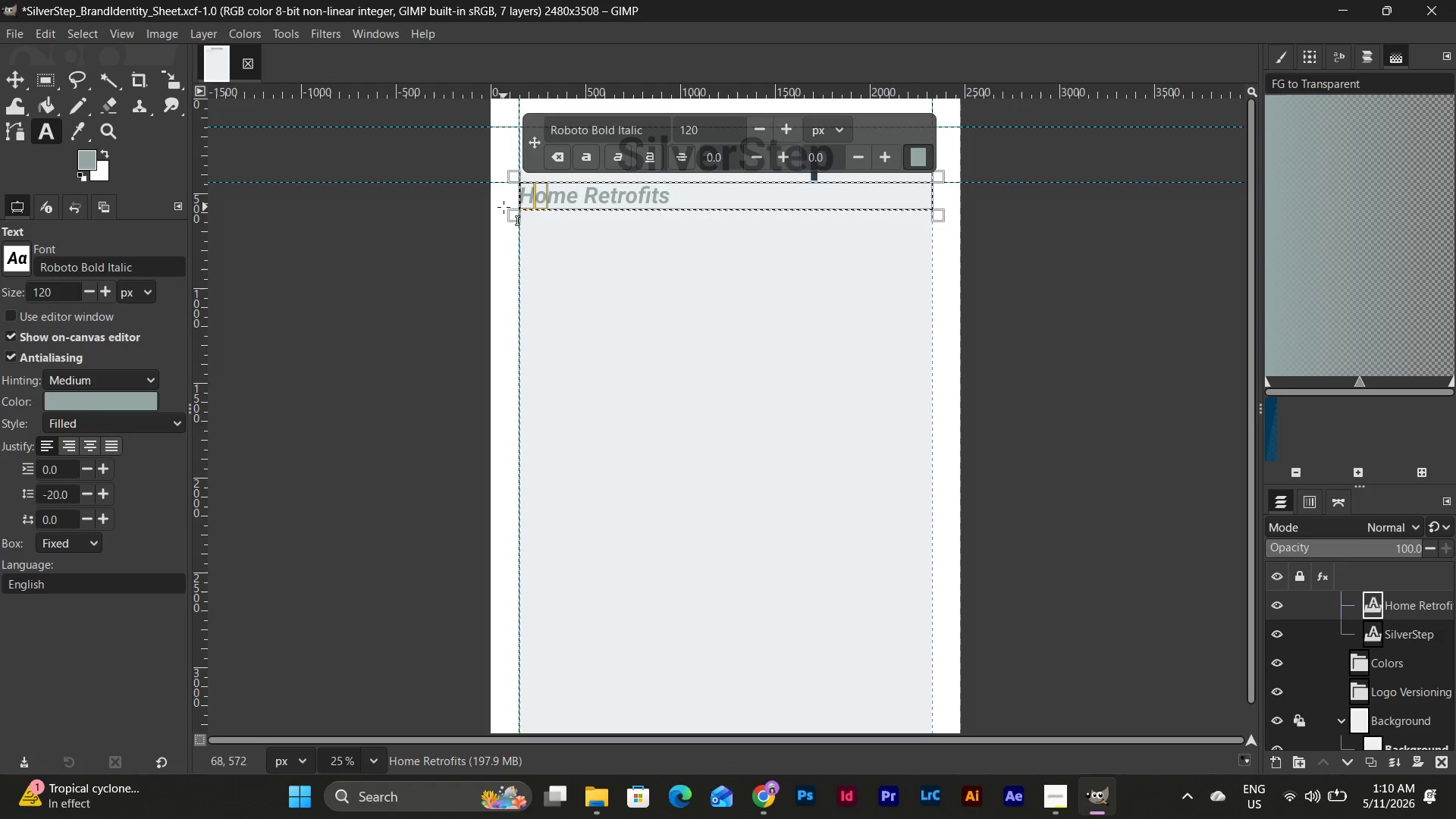 
left_click_drag(start_coordinate=[515, 202], to_coordinate=[529, 210])
 